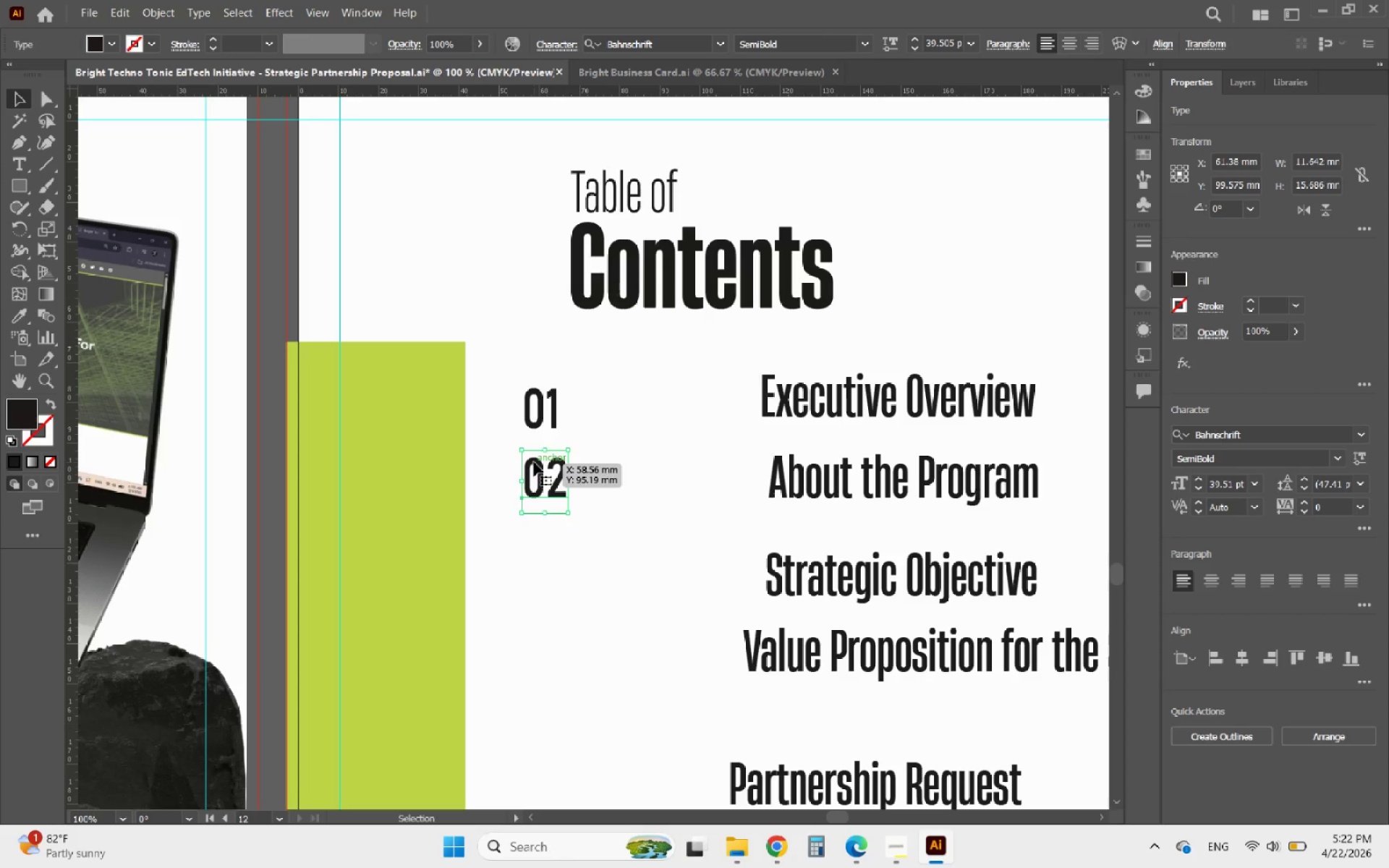 
hold_key(key=AltLeft, duration=1.22)
left_click_drag(start_coordinate=[534, 462], to_coordinate=[531, 527])
 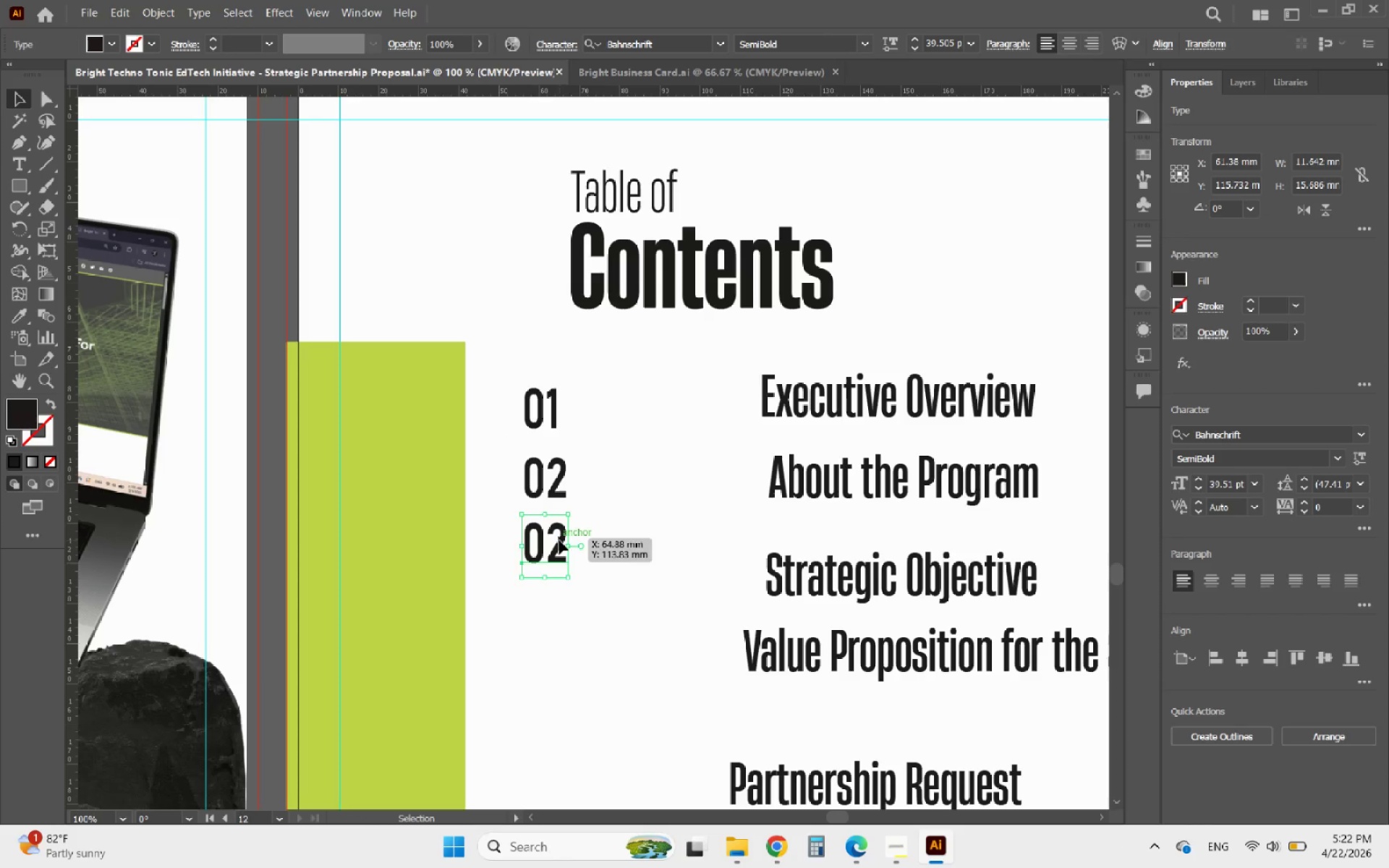 
hold_key(key=ShiftLeft, duration=0.81)
 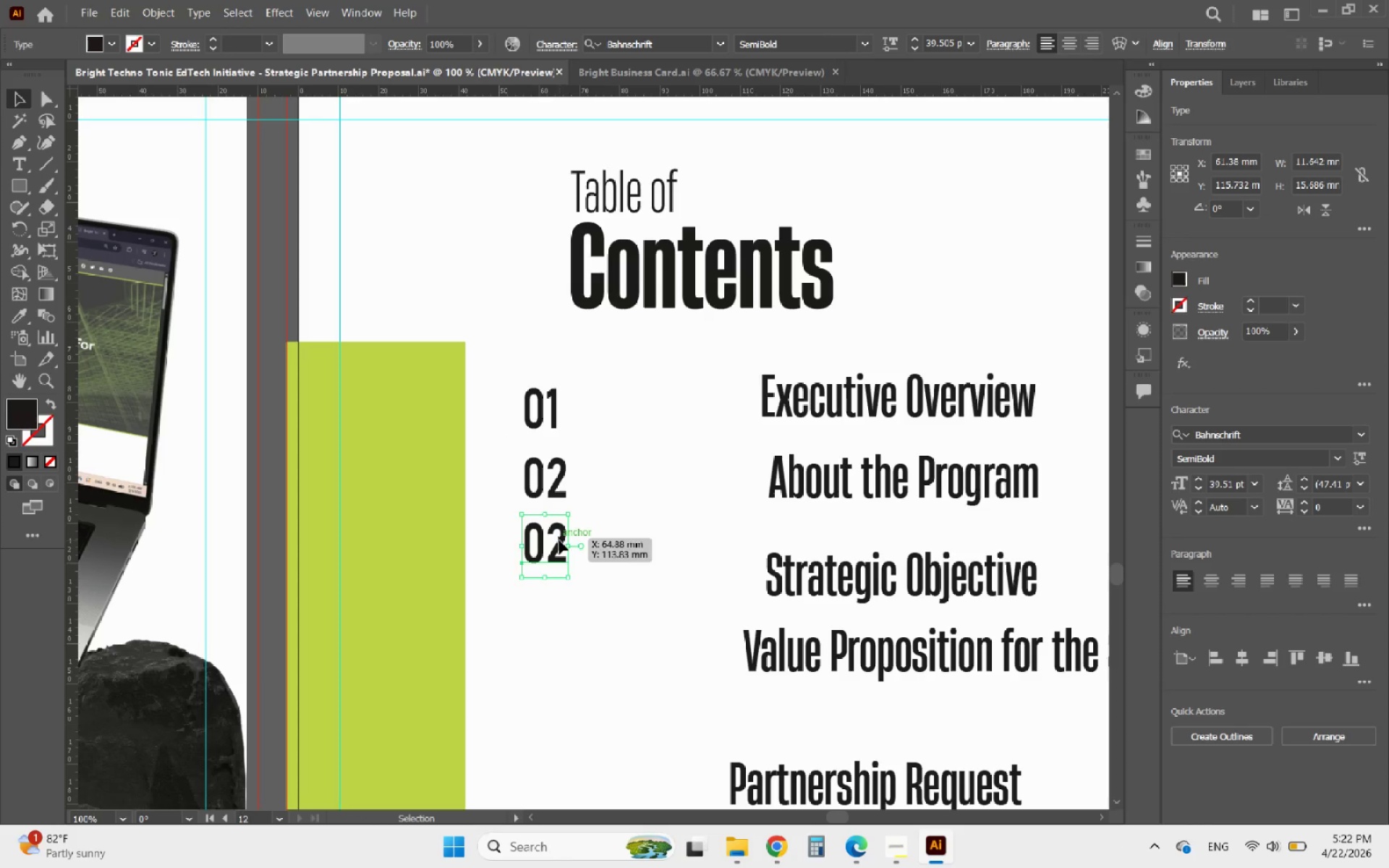 
double_click([559, 540])
 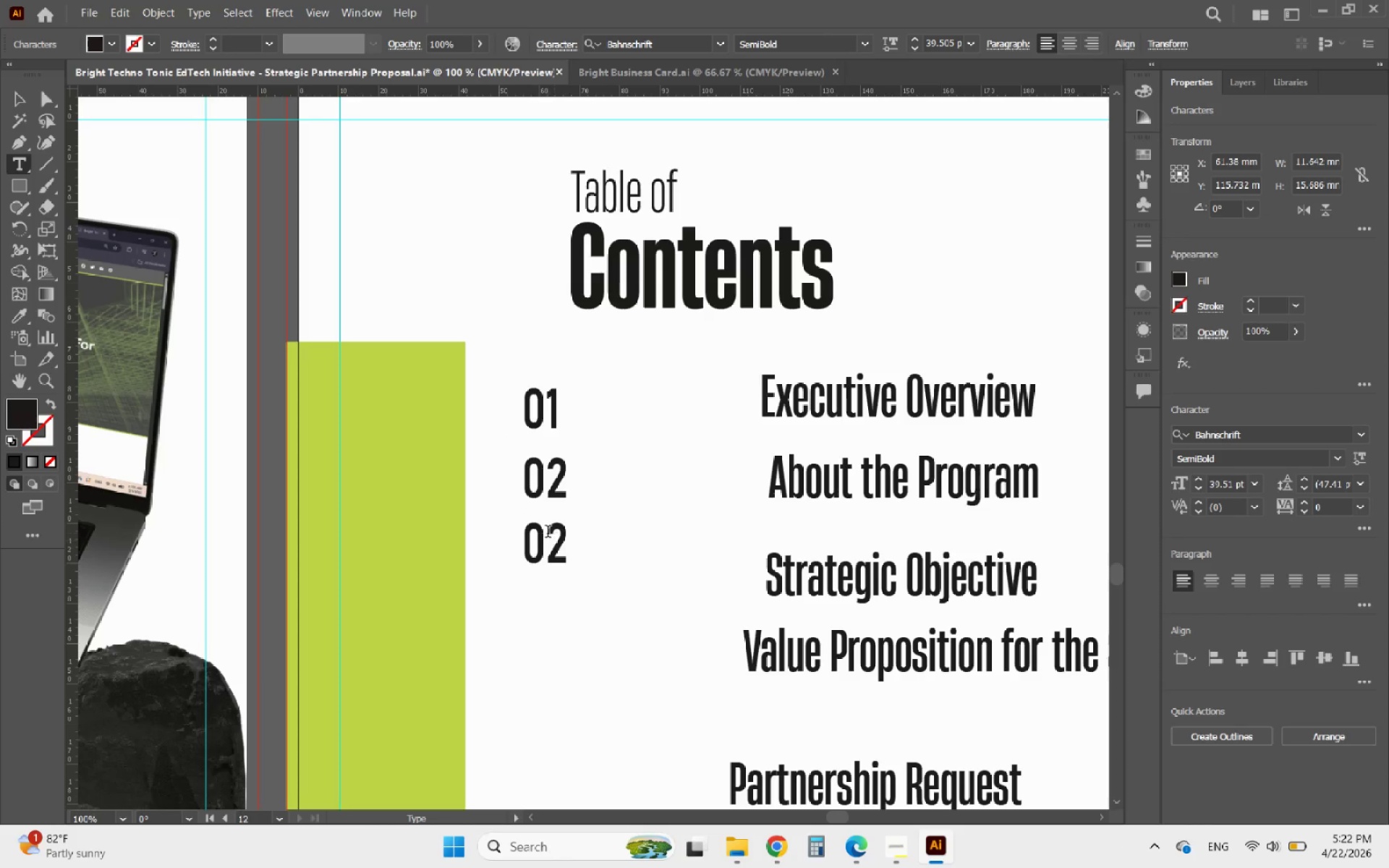 
left_click_drag(start_coordinate=[548, 533], to_coordinate=[579, 533])
 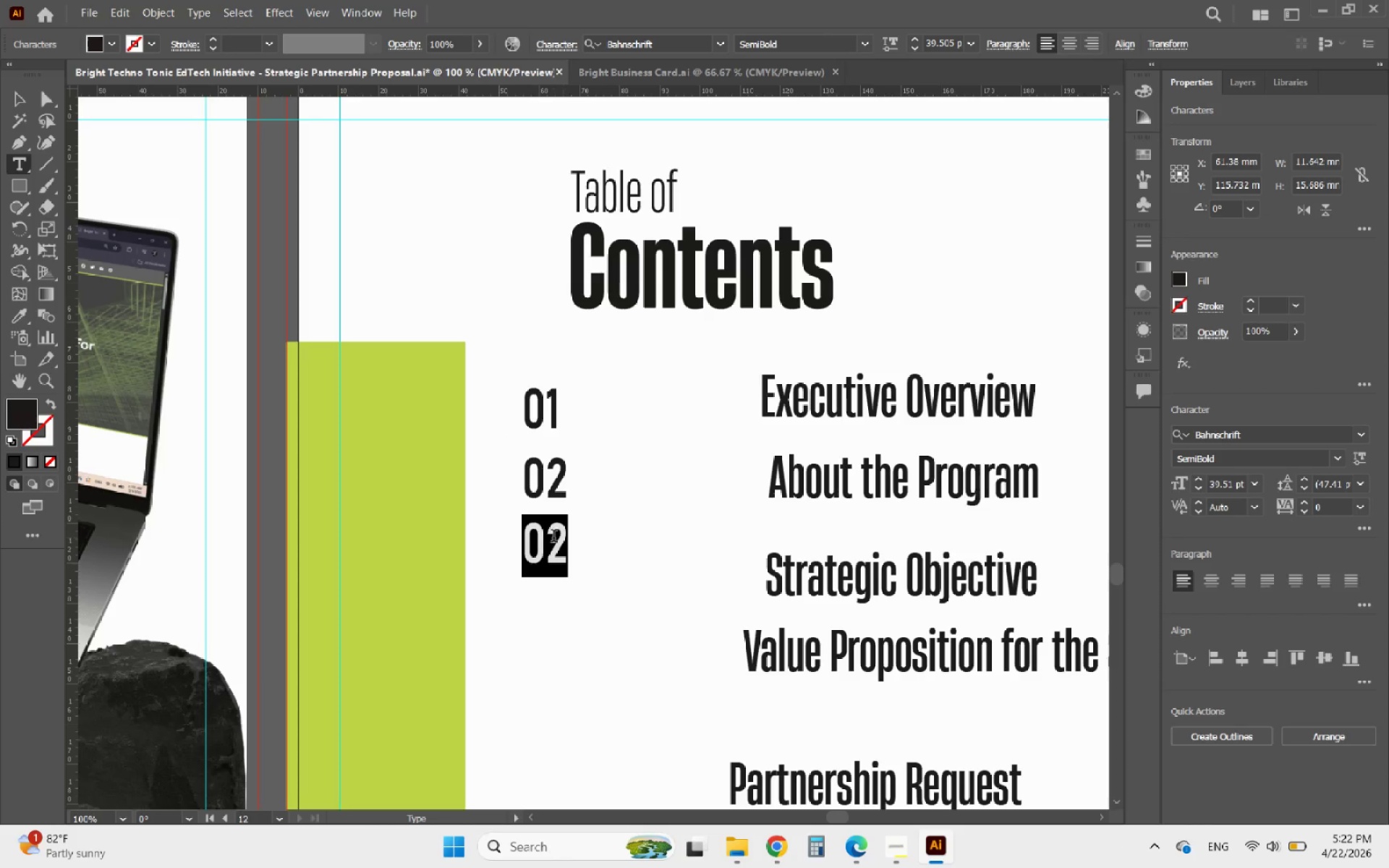 
left_click([553, 537])
 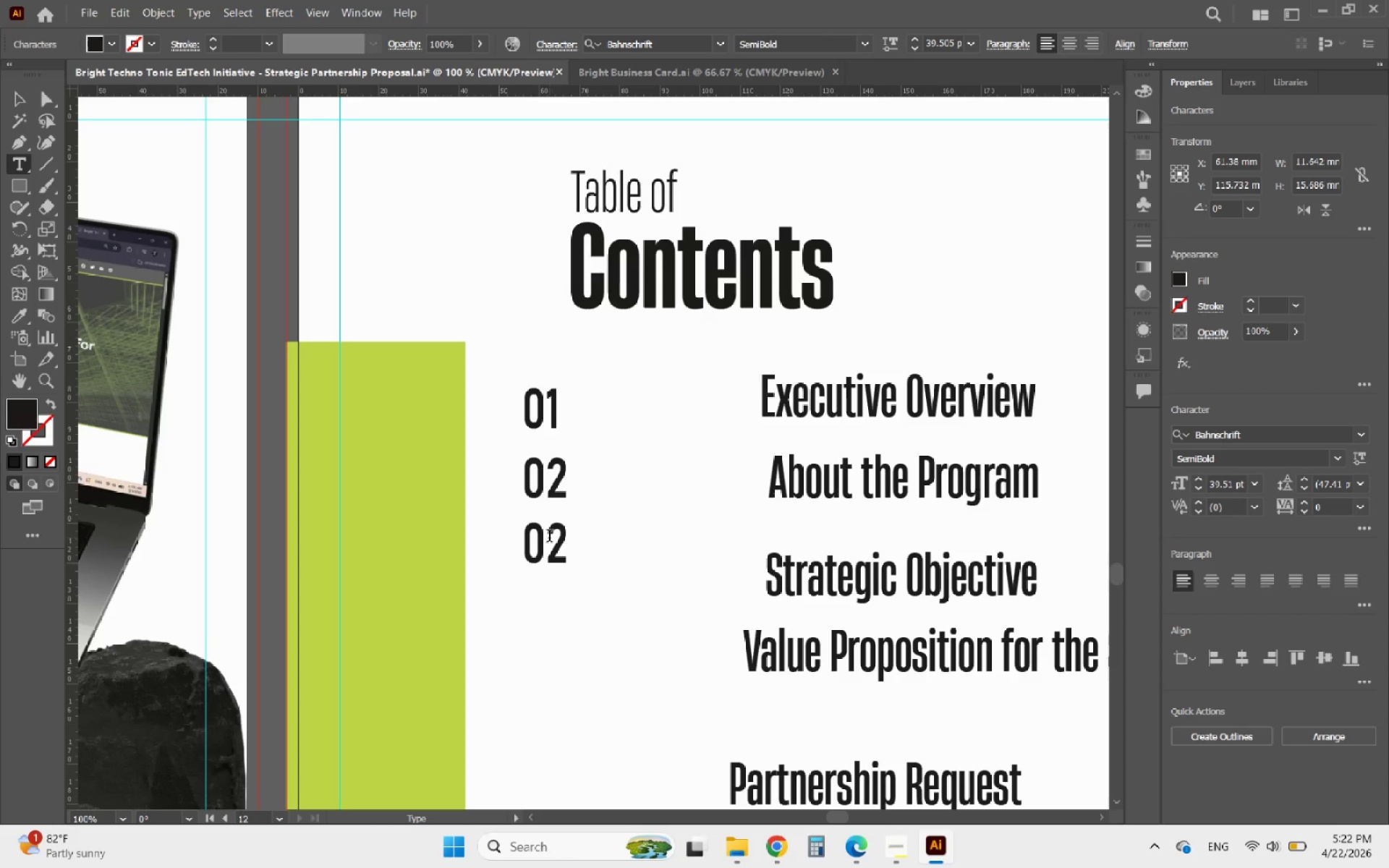 
left_click_drag(start_coordinate=[549, 537], to_coordinate=[579, 537])
 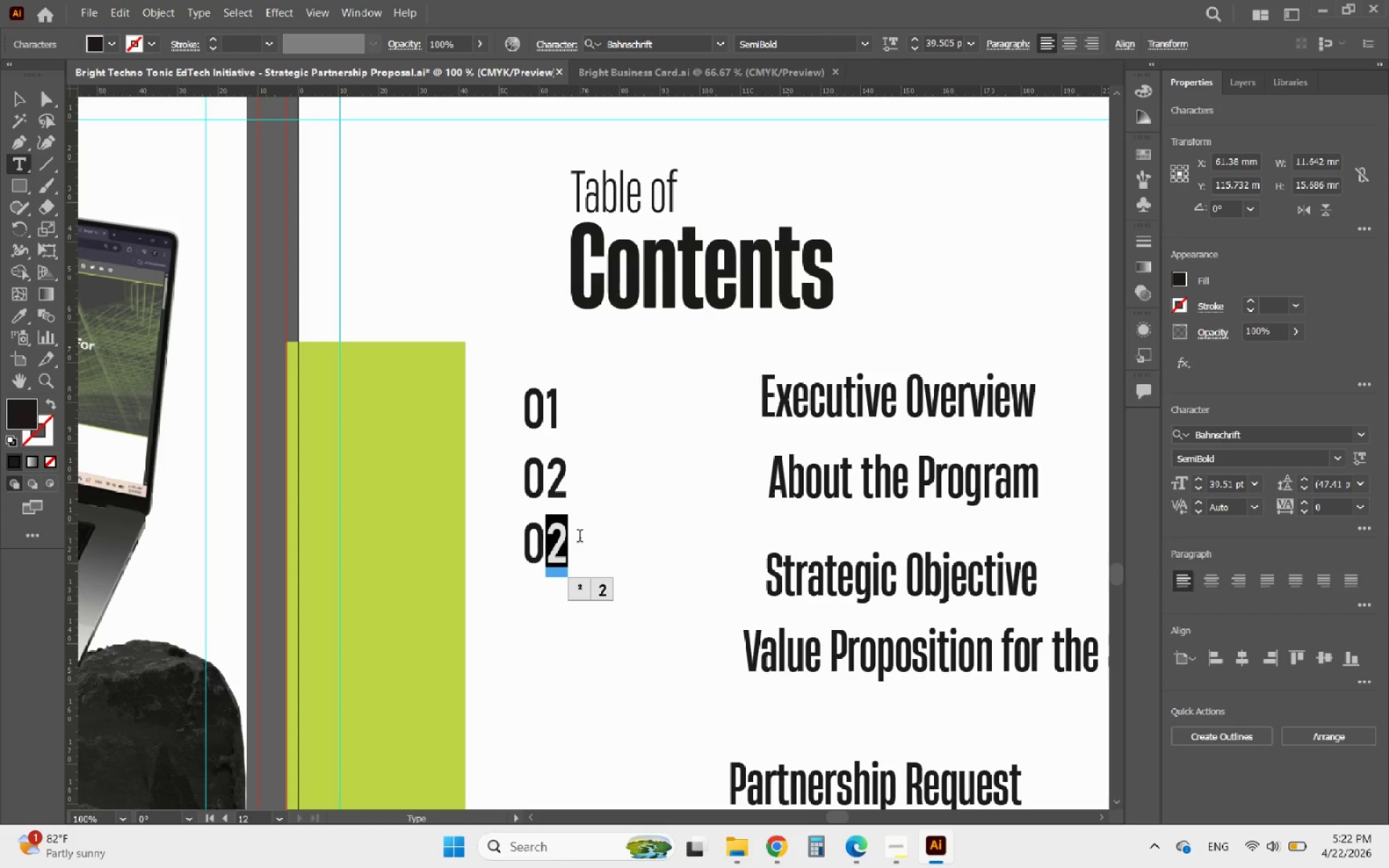 
key(3)
 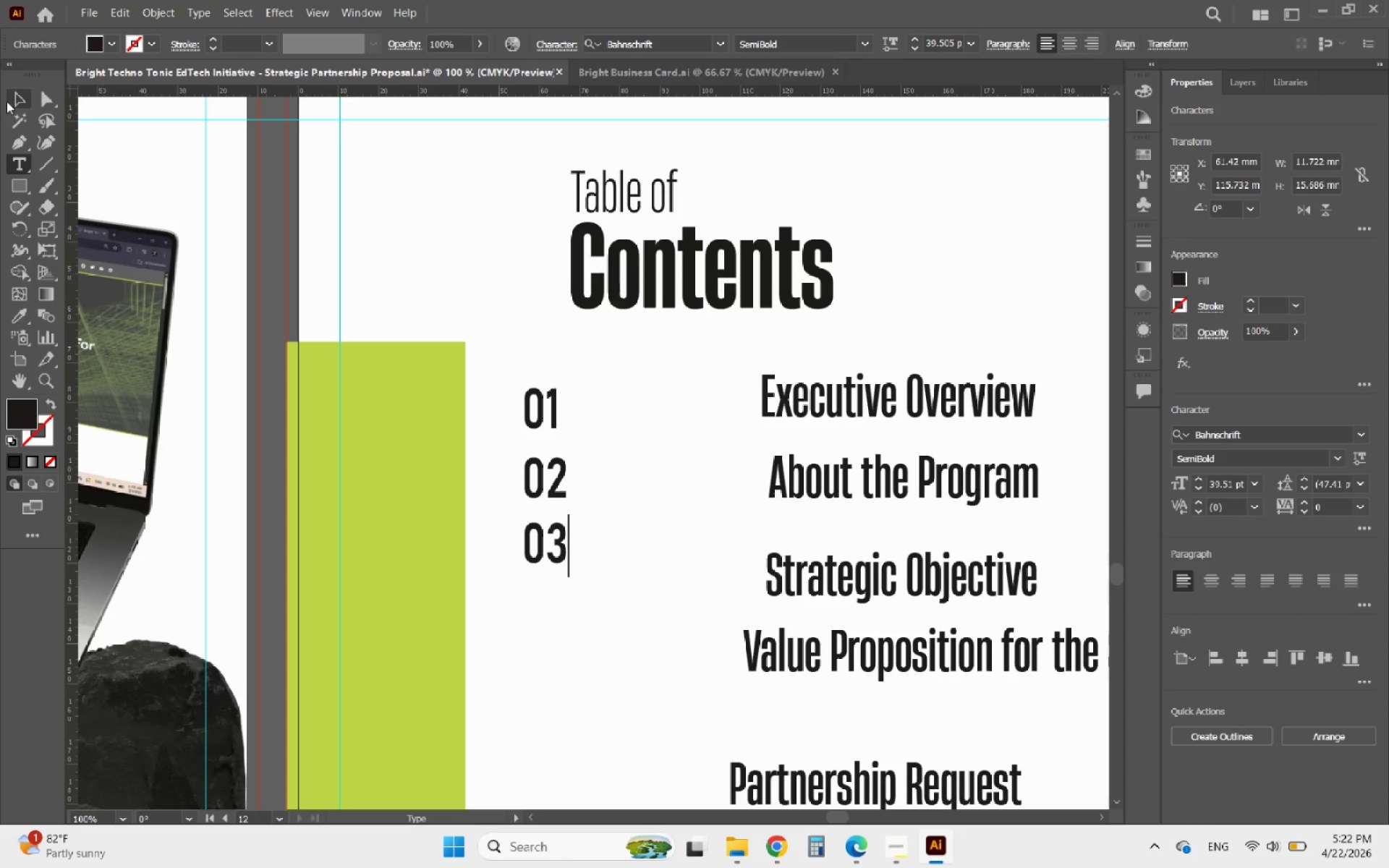 
left_click([13, 101])
 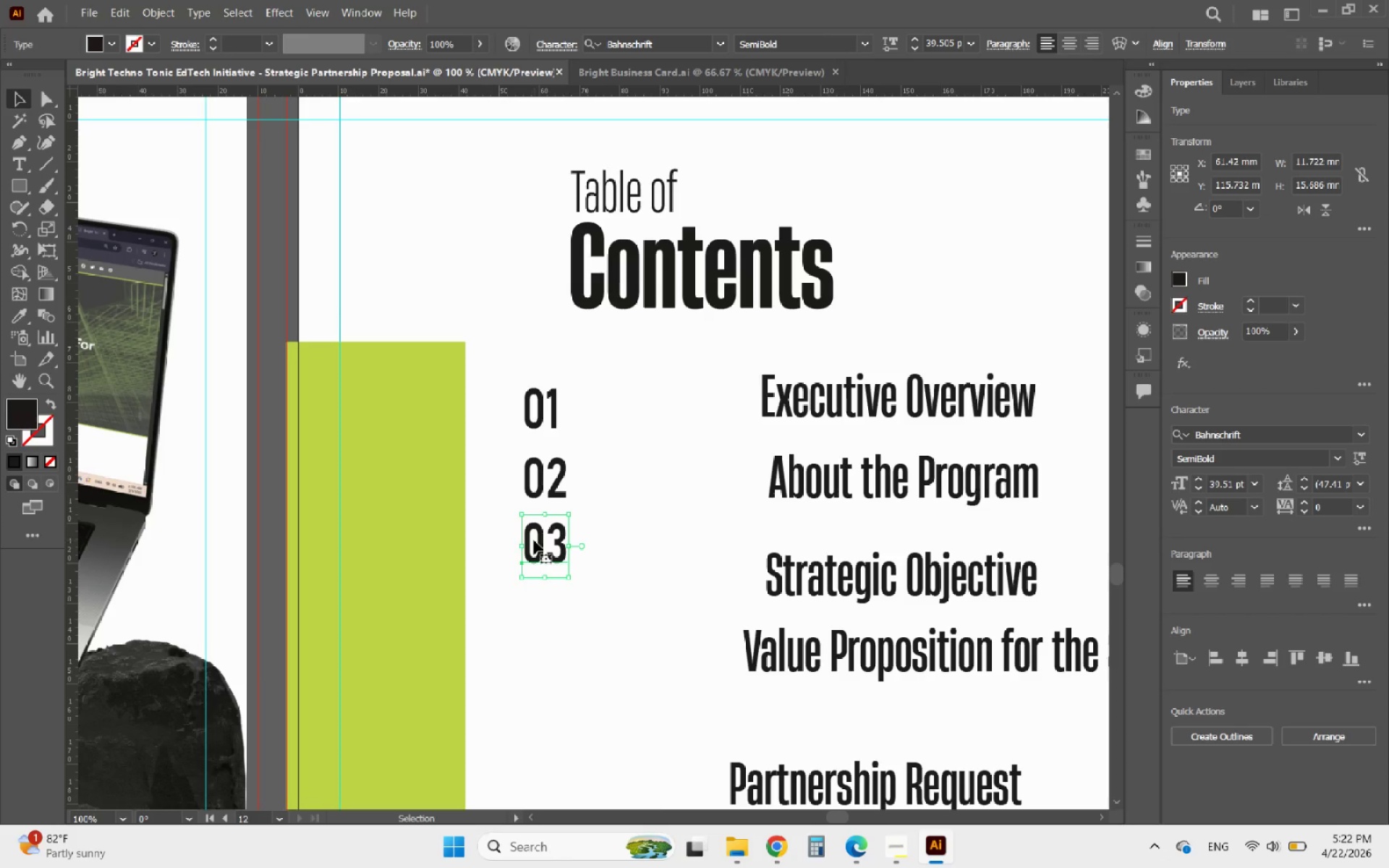 
hold_key(key=AltLeft, duration=0.98)
left_click_drag(start_coordinate=[535, 540], to_coordinate=[540, 611])
 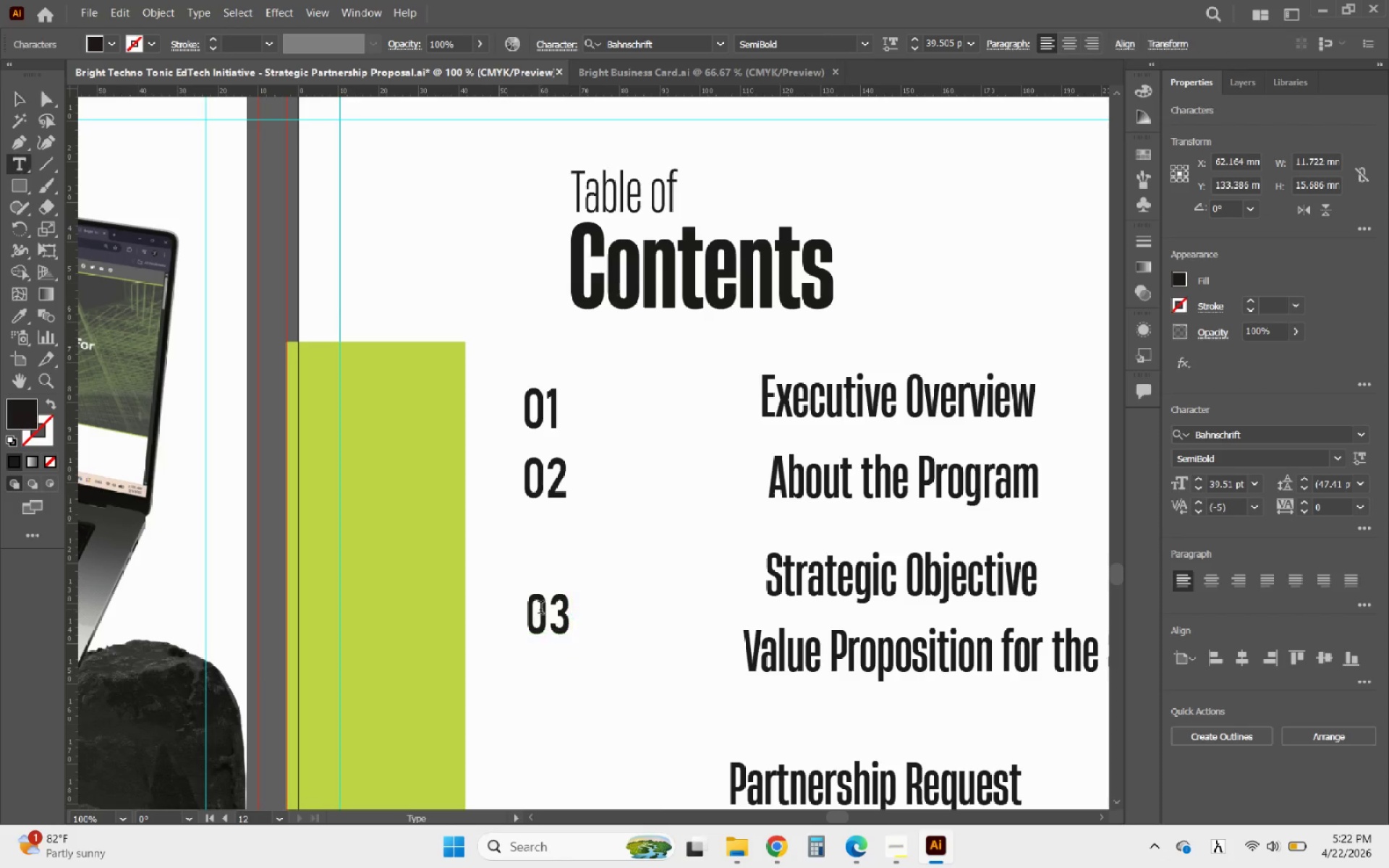 
hold_key(key=ShiftLeft, duration=0.55)
 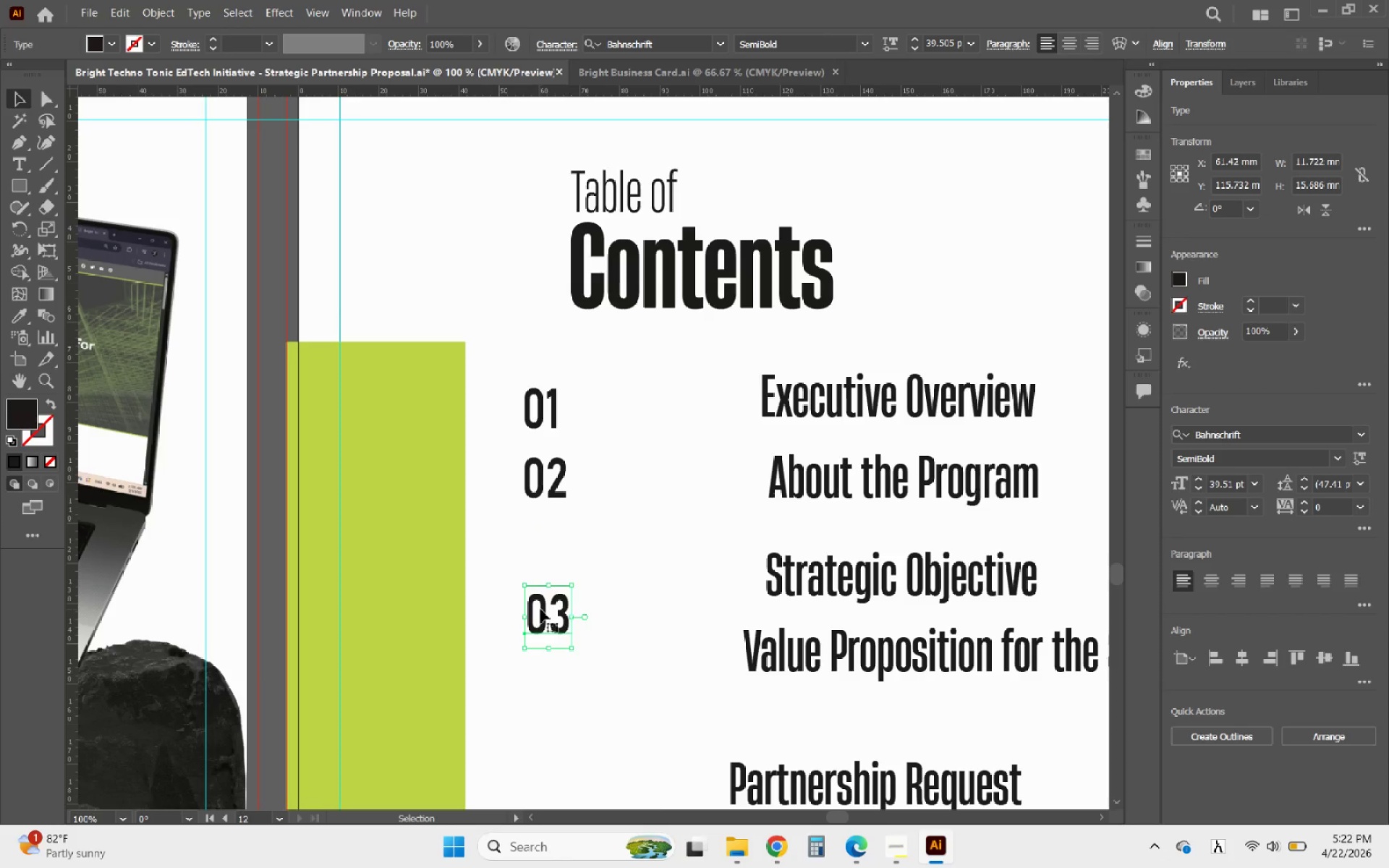 
double_click([540, 609])
 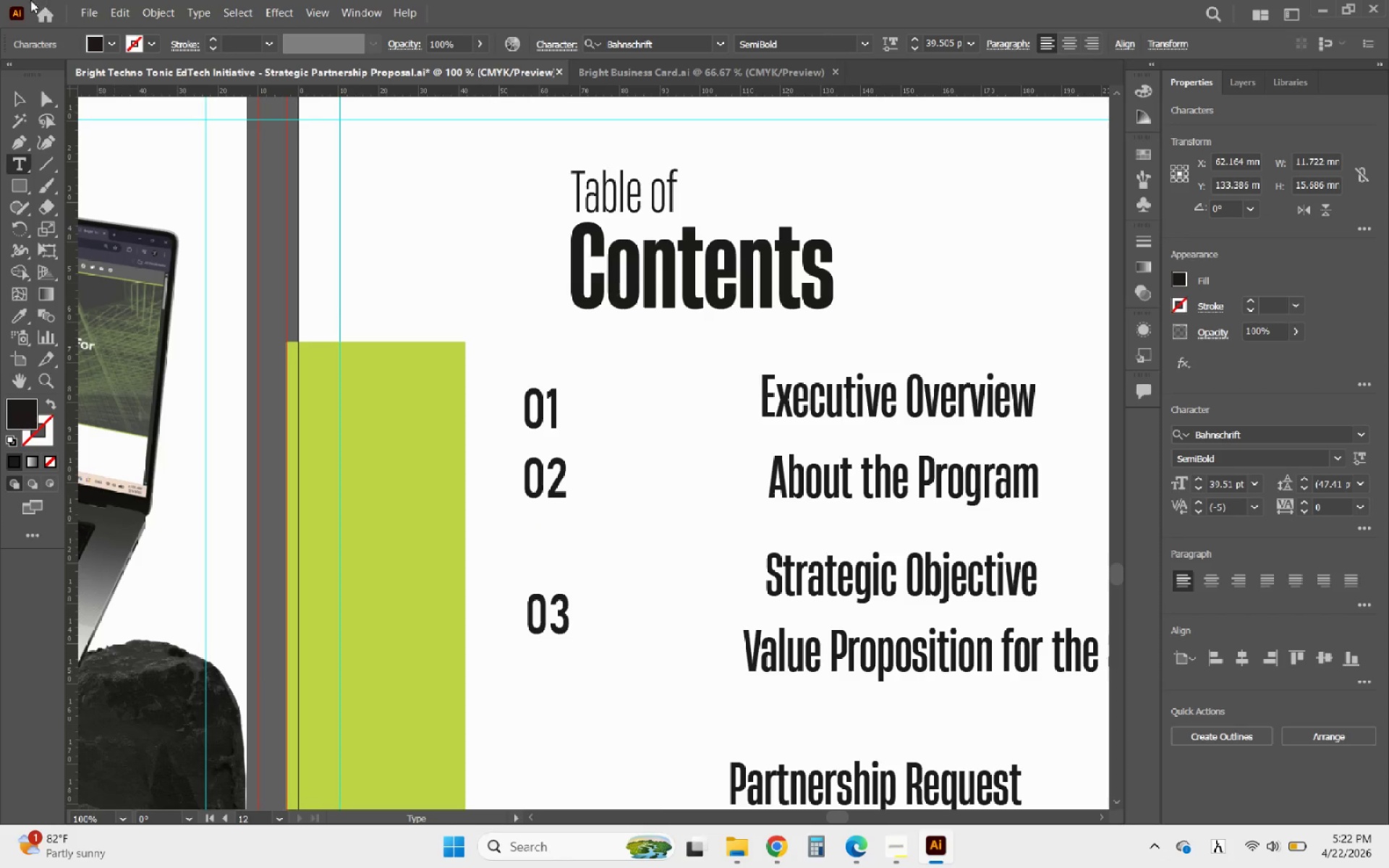 
left_click([20, 93])
 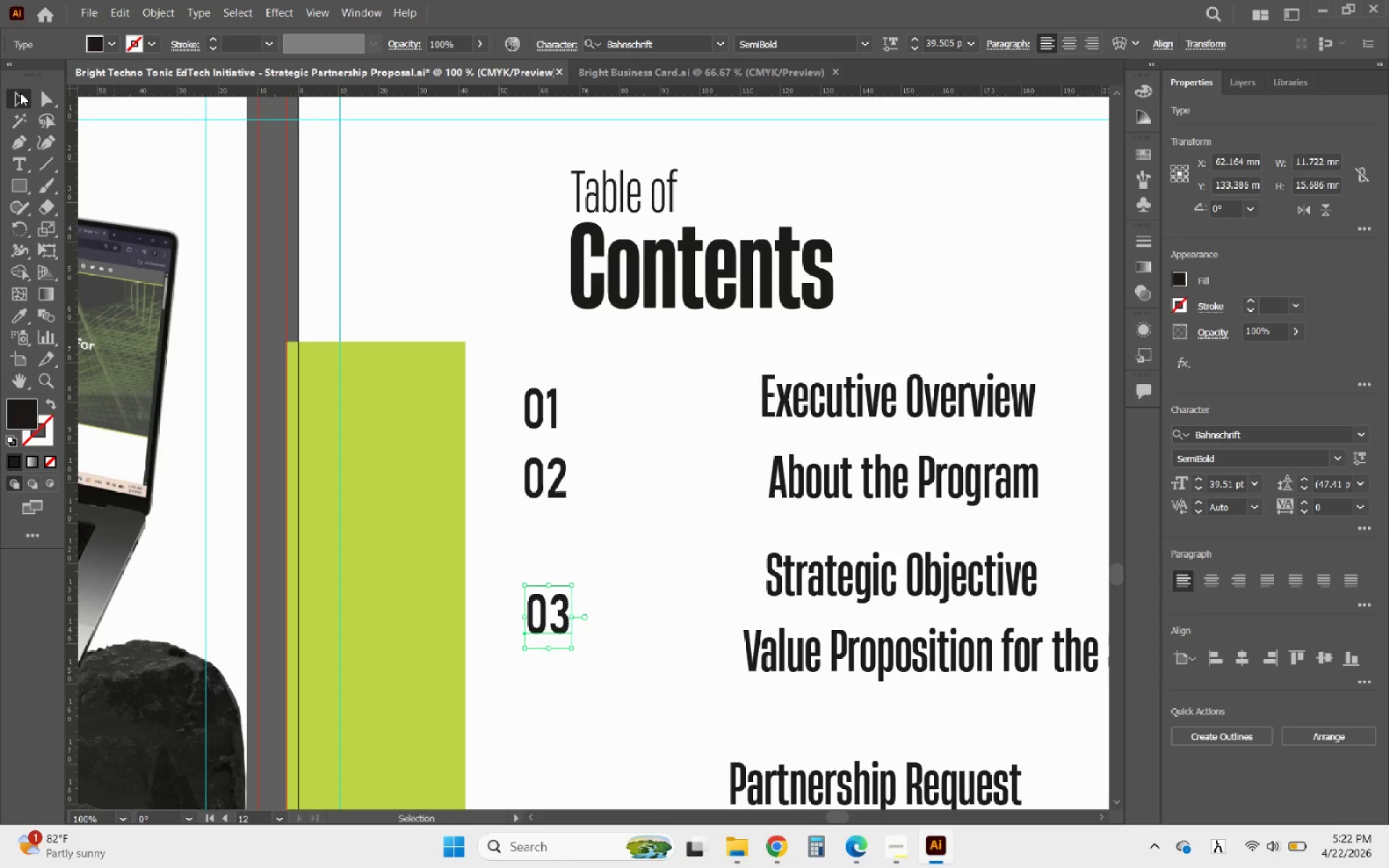 
key(Control+ControlLeft)
 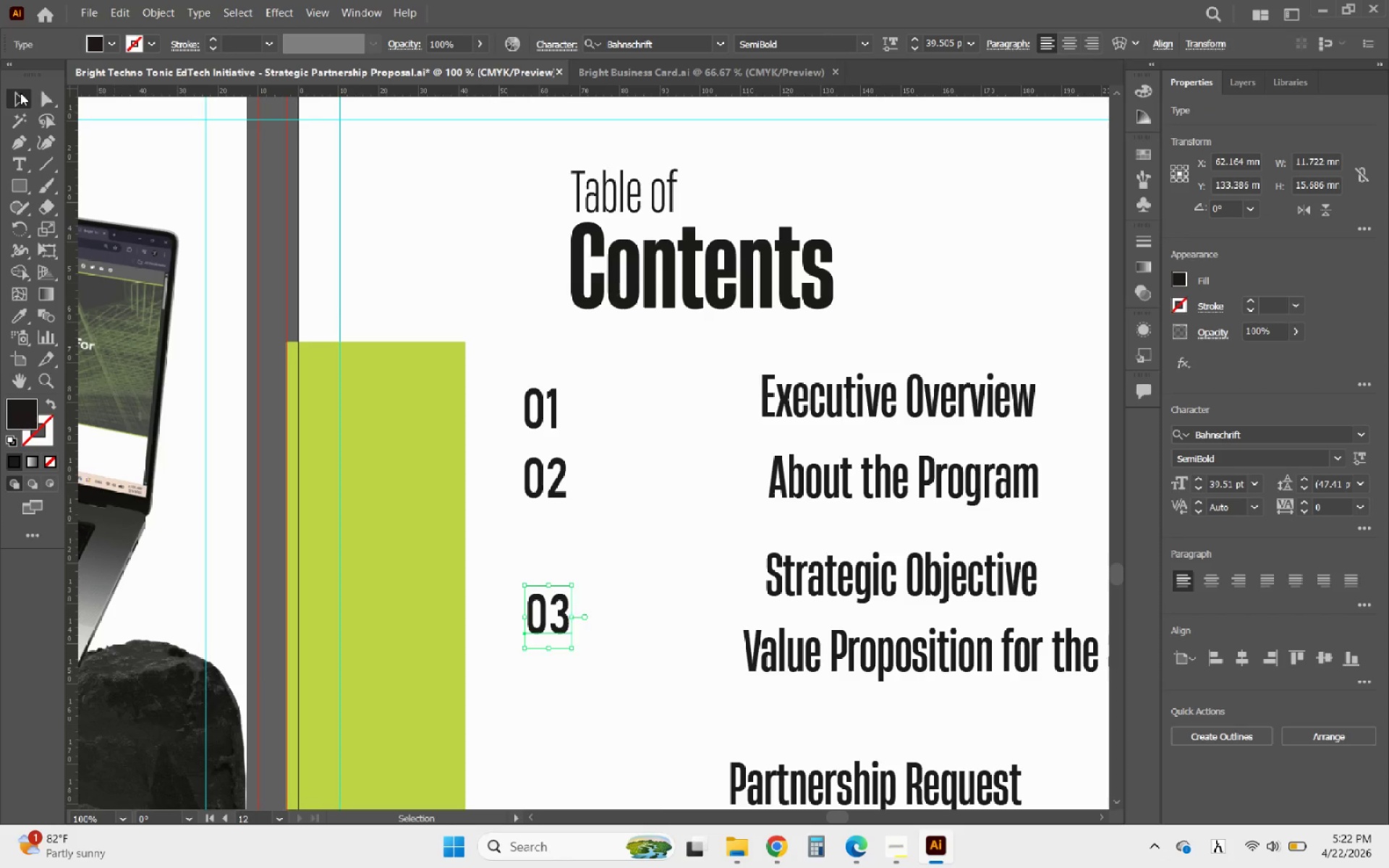 
key(Control+Z)
 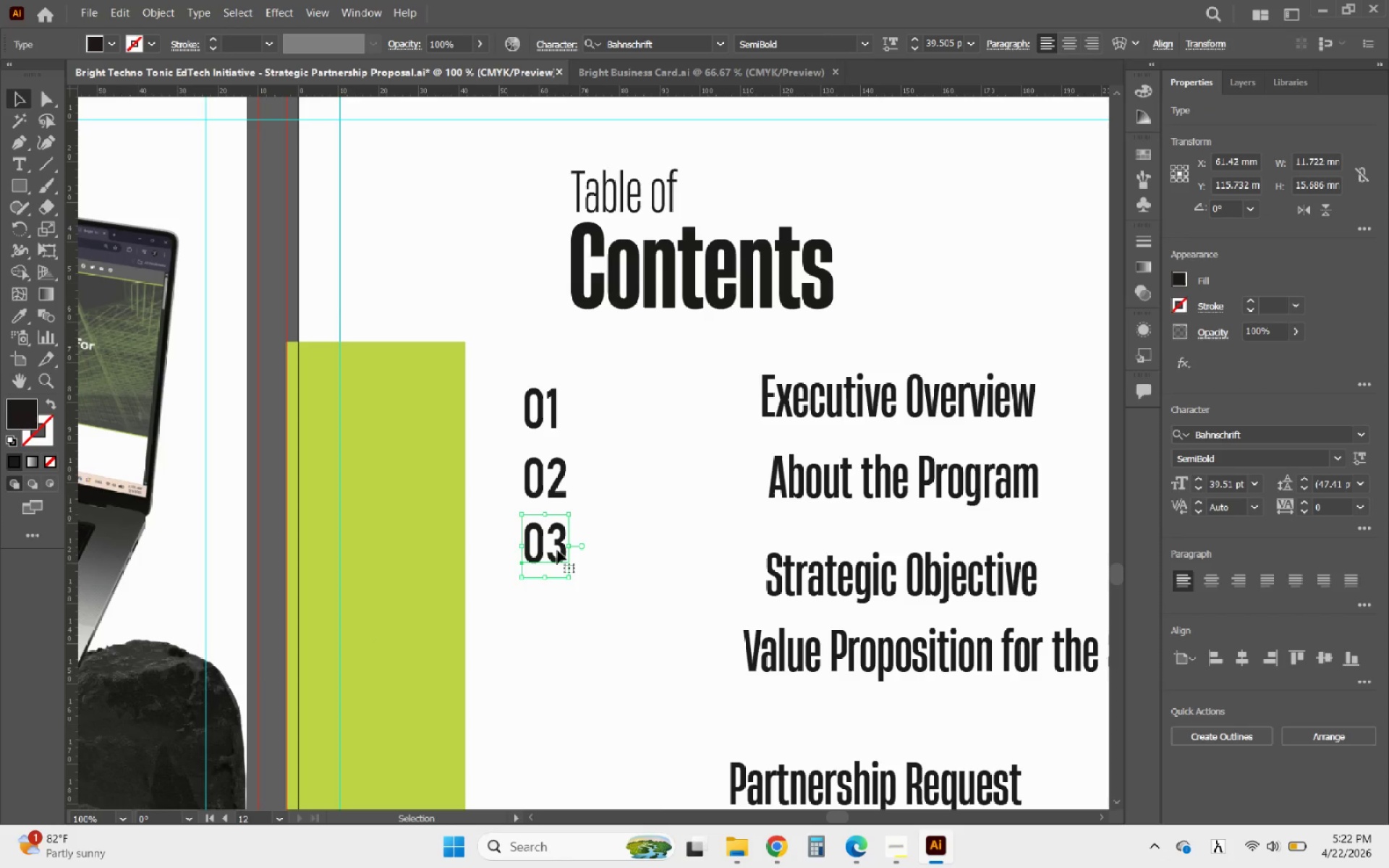 
hold_key(key=AltLeft, duration=0.98)
left_click_drag(start_coordinate=[557, 550], to_coordinate=[558, 609])
 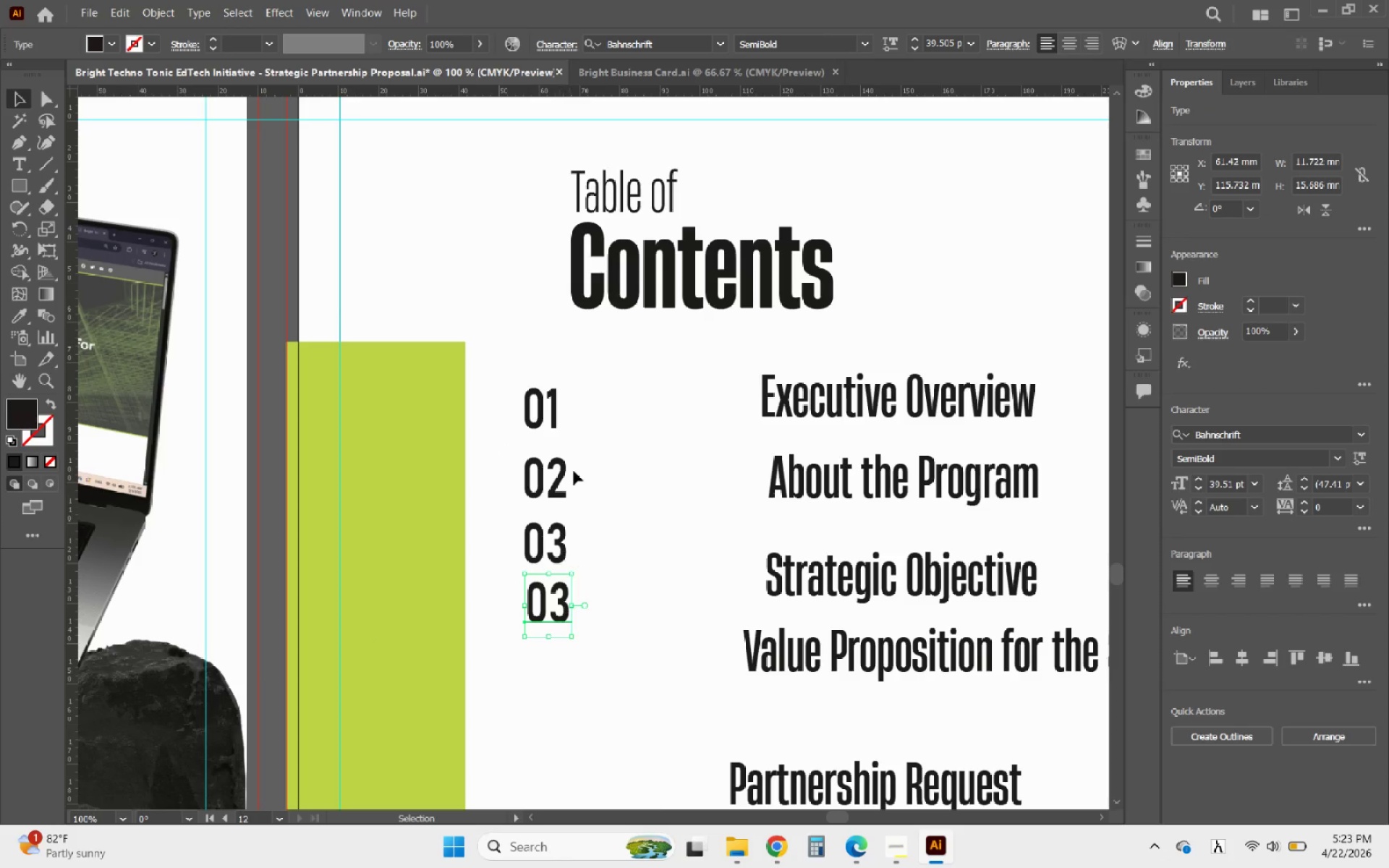 
hold_key(key=AltLeft, duration=1.16)
 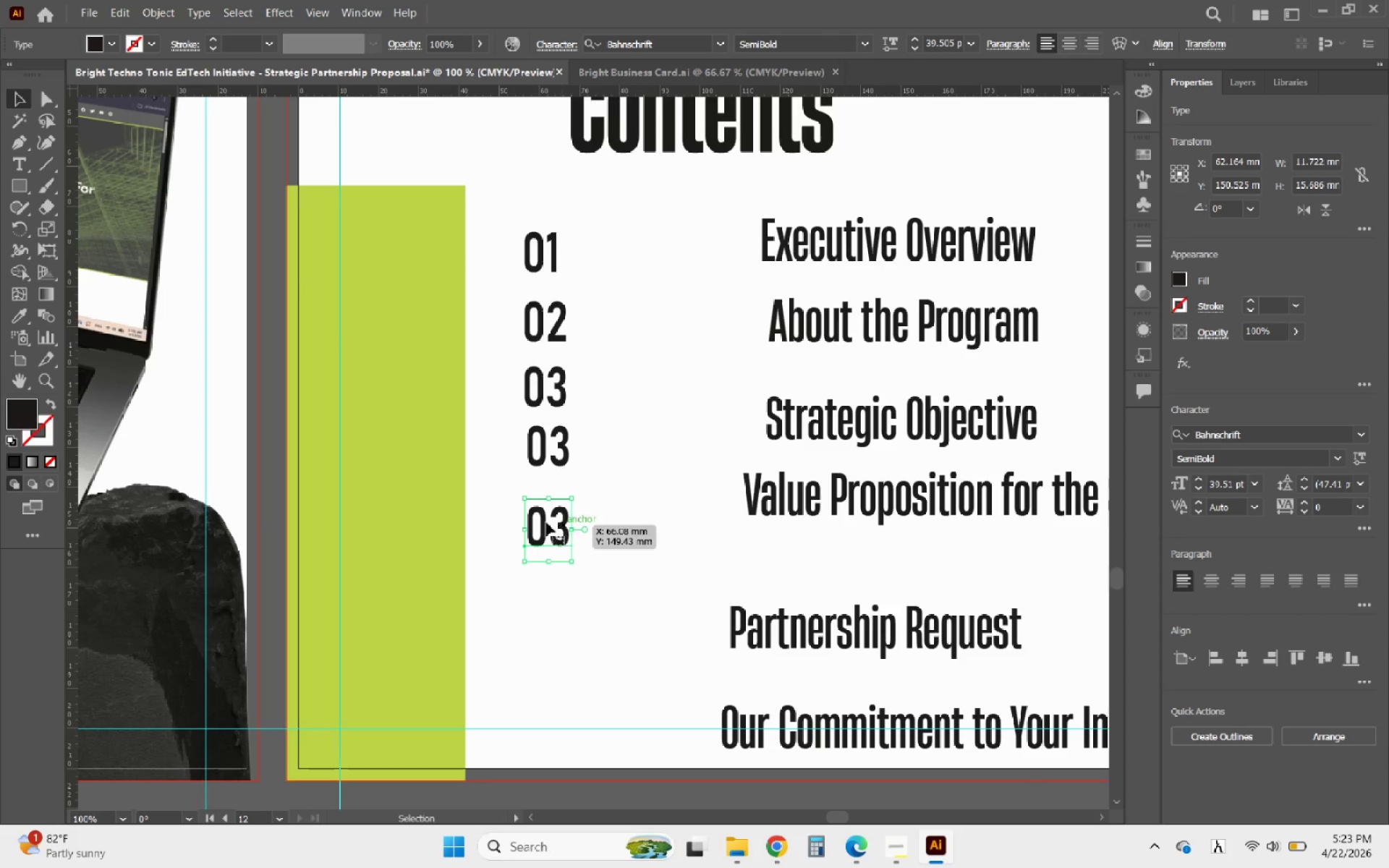 
scroll: coordinate [577, 472], scroll_direction: down, amount: 9.0
 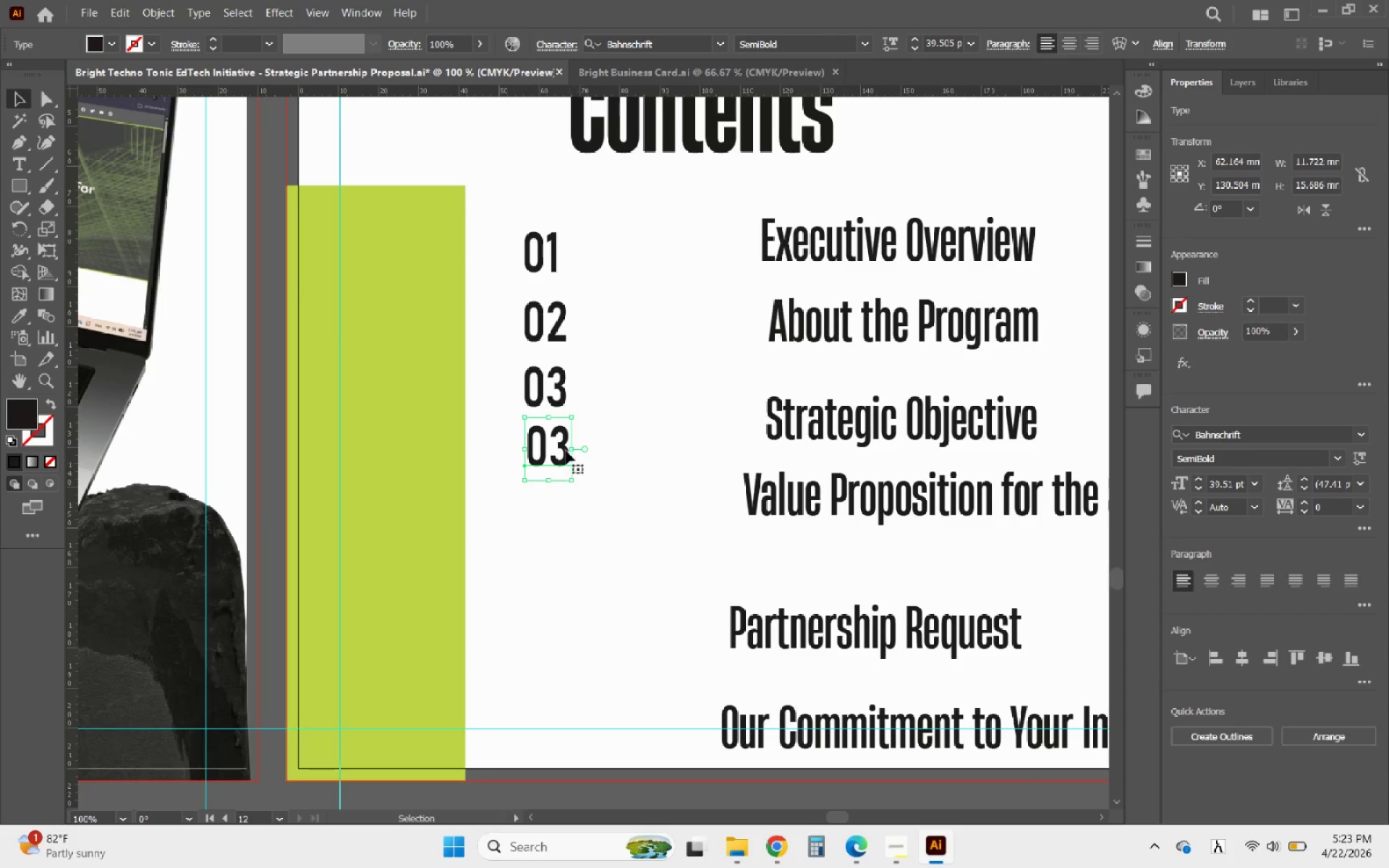 
left_click_drag(start_coordinate=[563, 444], to_coordinate=[562, 525])
 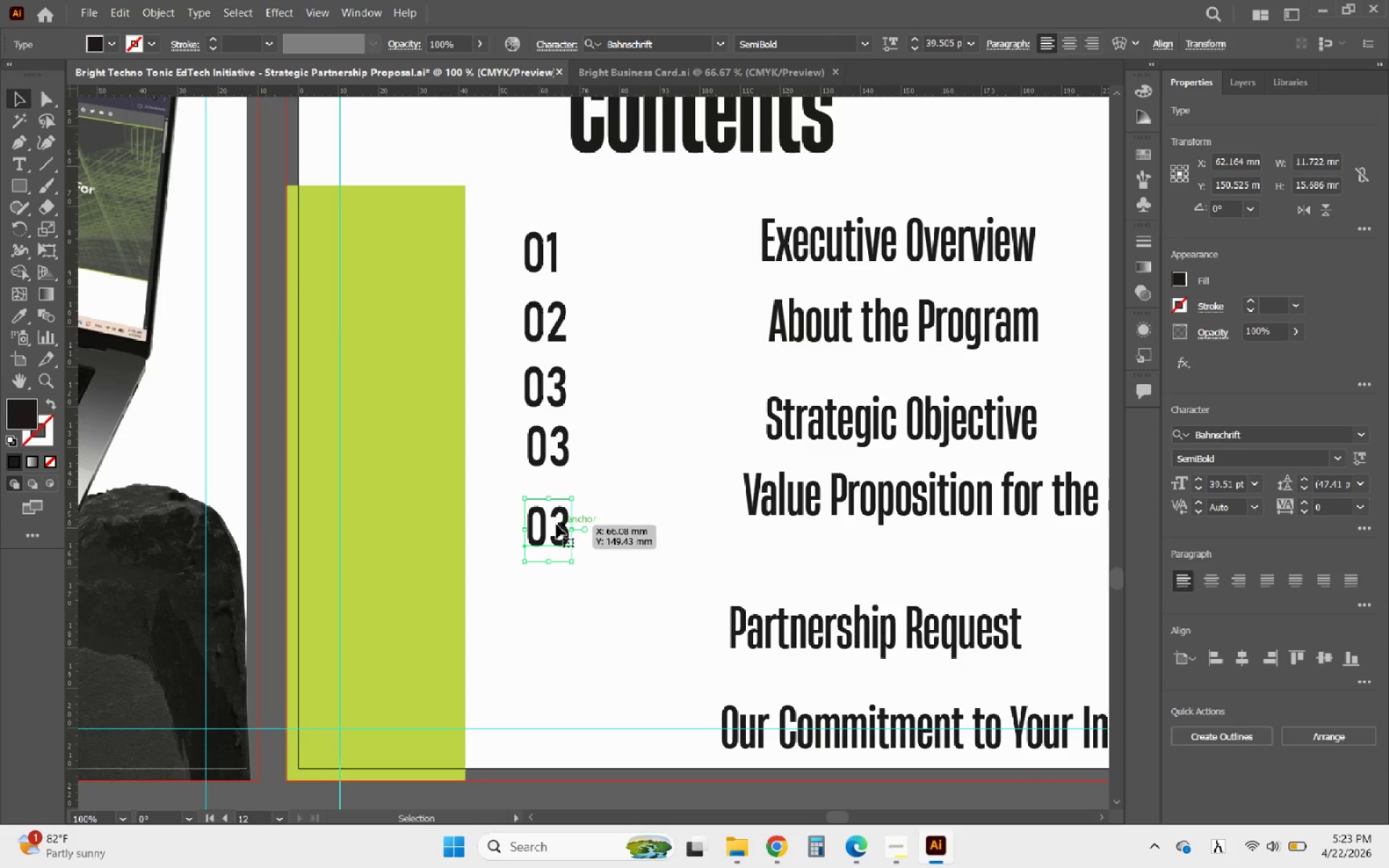 
hold_key(key=AltLeft, duration=0.48)
scroll: coordinate [546, 522], scroll_direction: down, amount: 1.0
 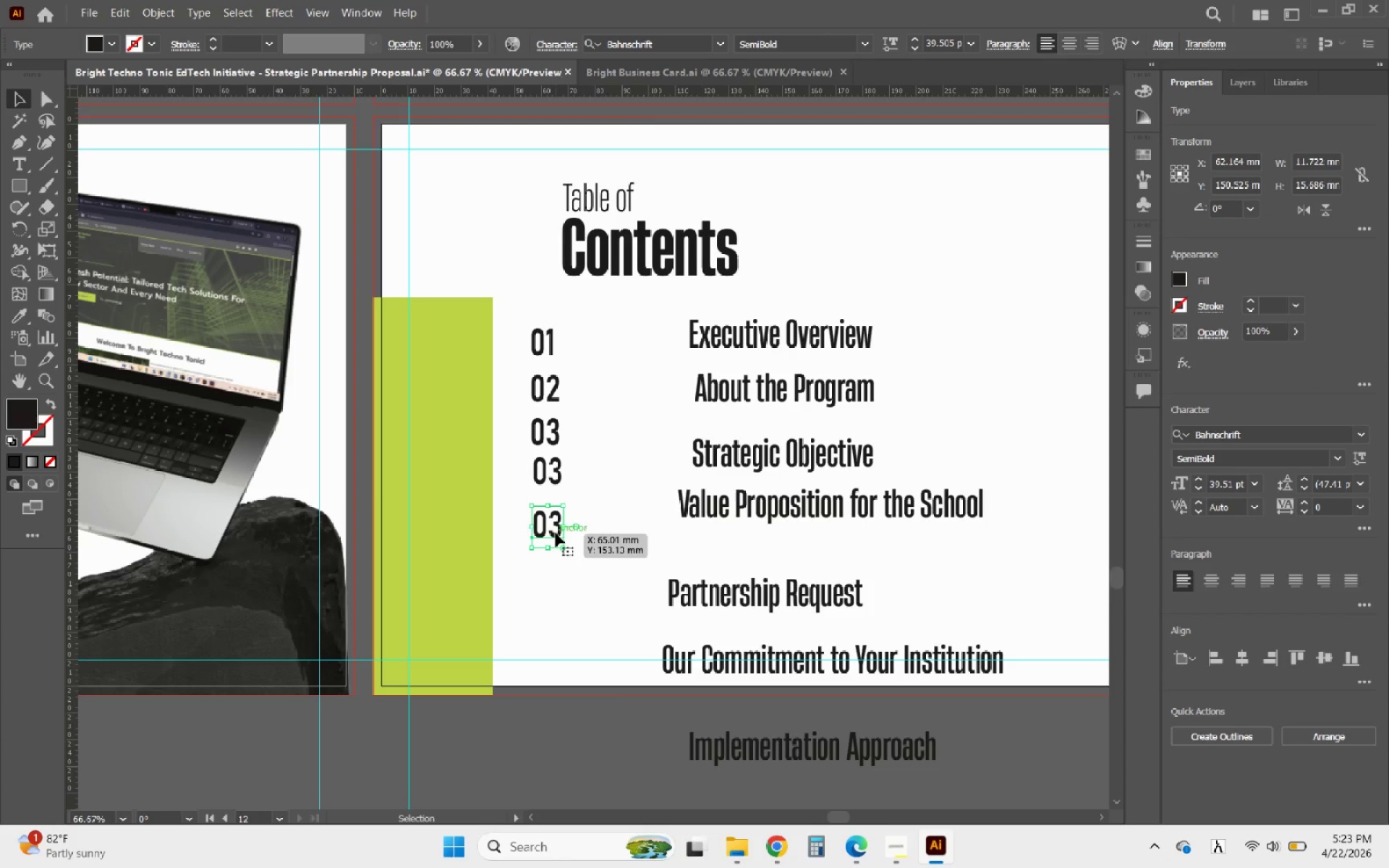 
left_click_drag(start_coordinate=[584, 564], to_coordinate=[535, 331])
 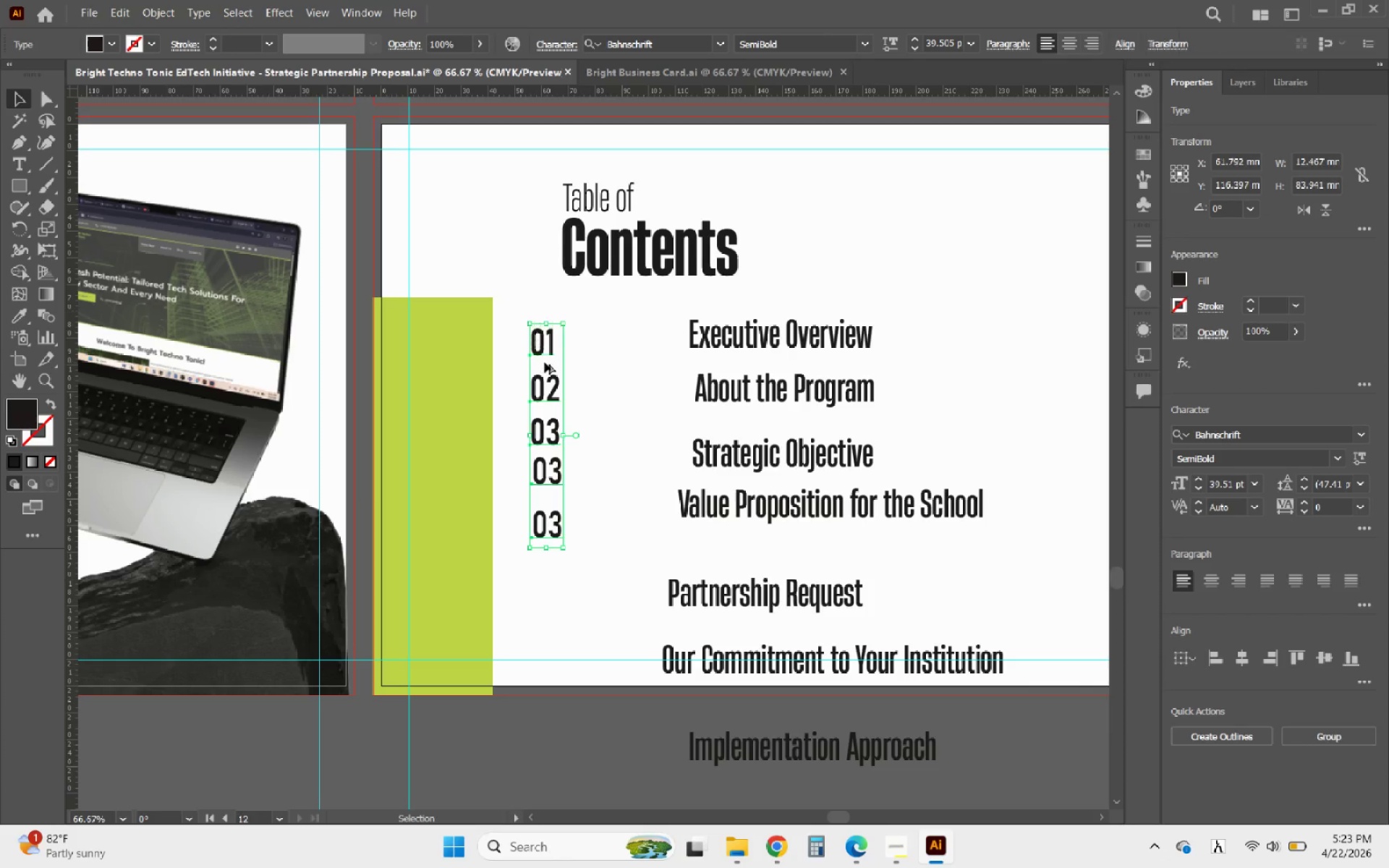 
hold_key(key=AltLeft, duration=3.03)
left_click_drag(start_coordinate=[540, 350], to_coordinate=[1006, 337])
 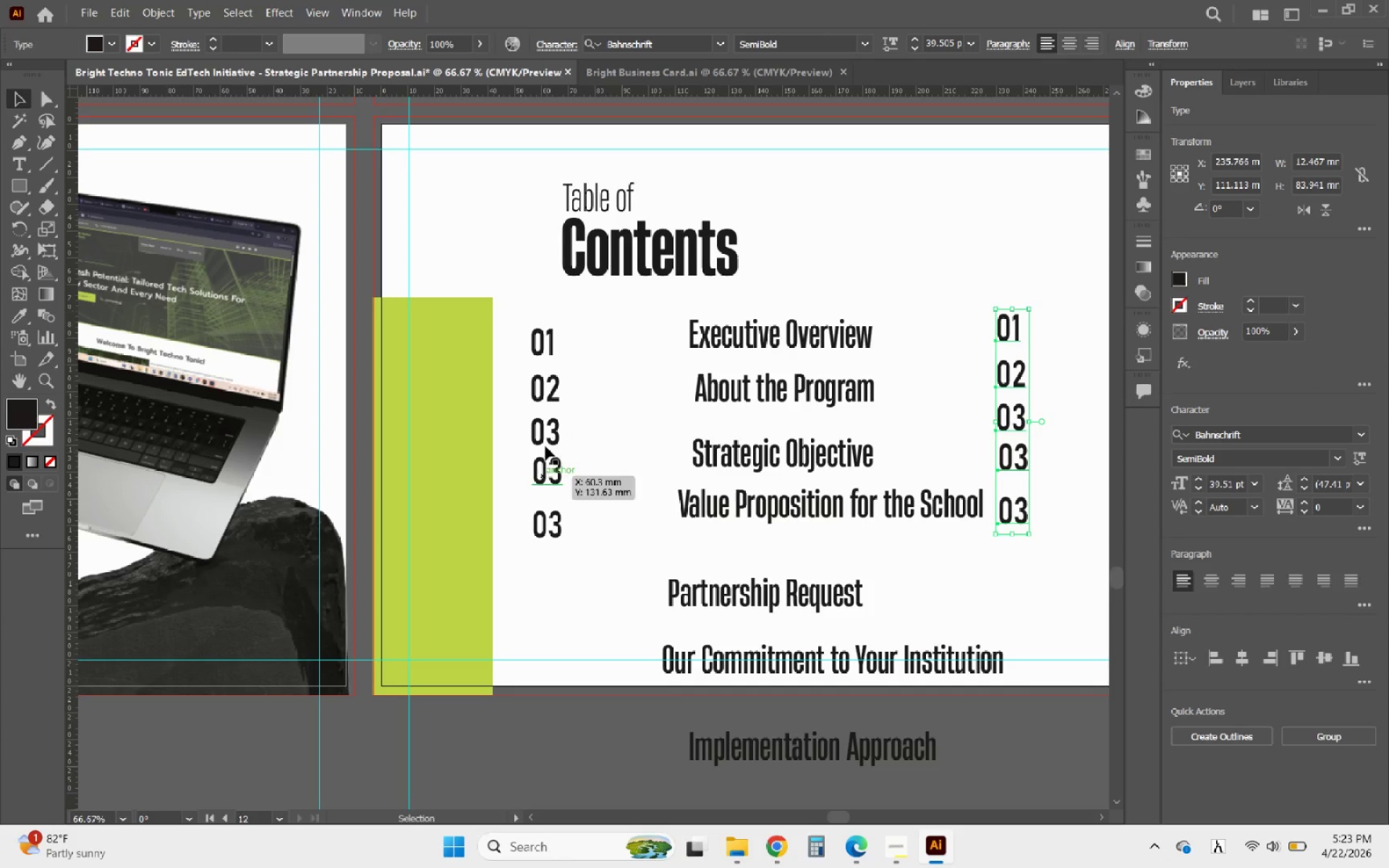 
double_click([543, 437])
 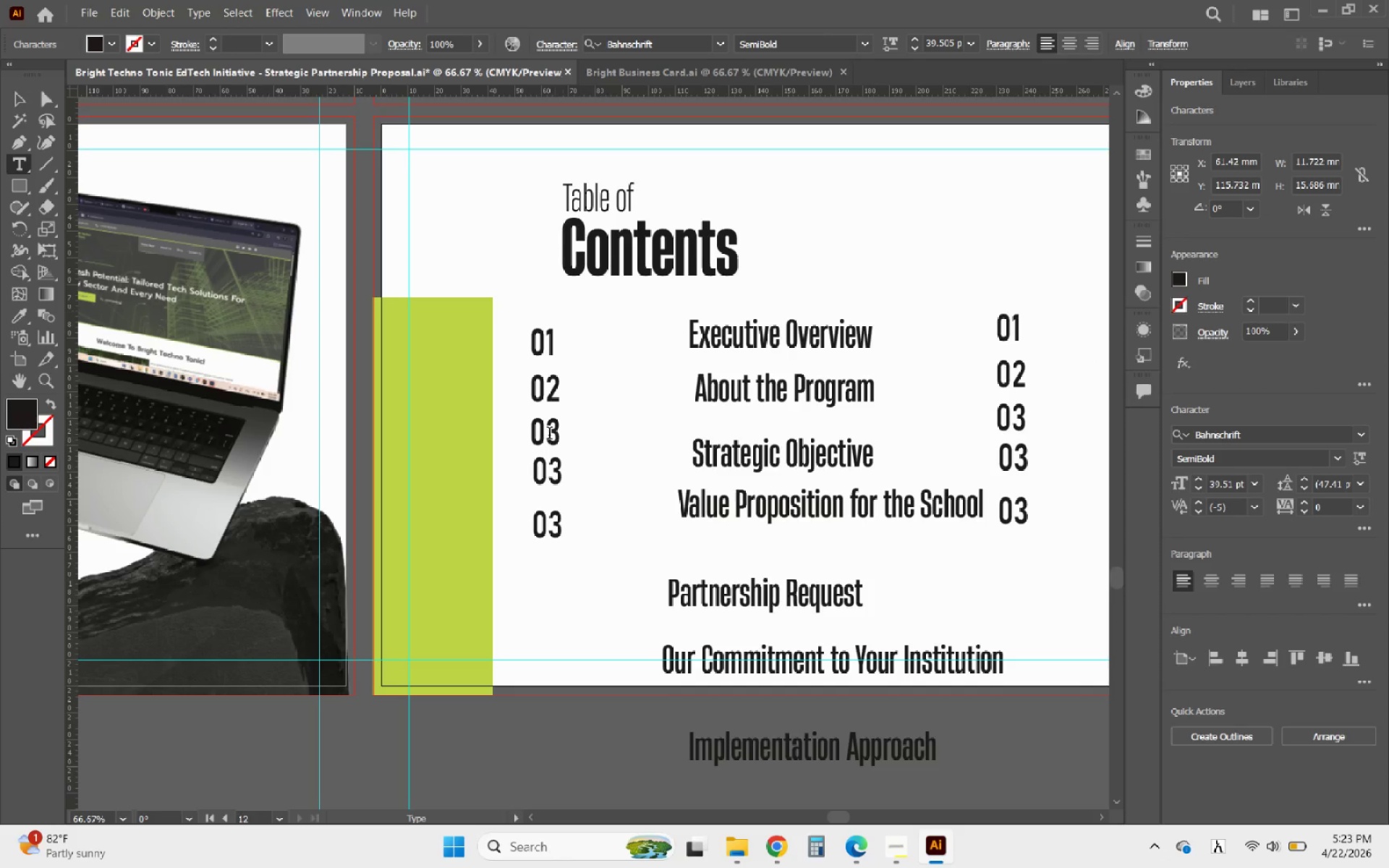 
left_click_drag(start_coordinate=[548, 433], to_coordinate=[561, 433])
 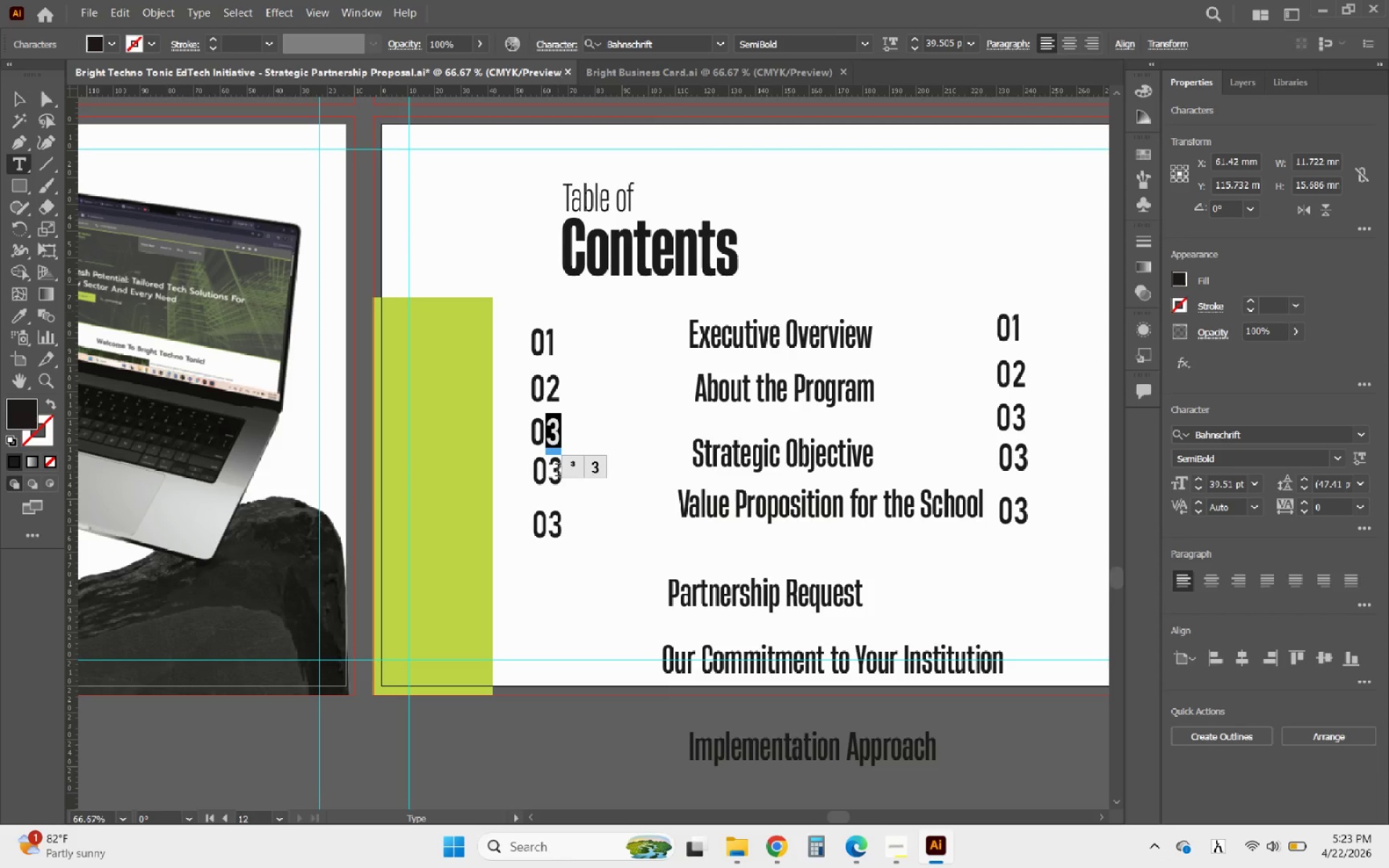 
left_click_drag(start_coordinate=[549, 473], to_coordinate=[578, 474])
 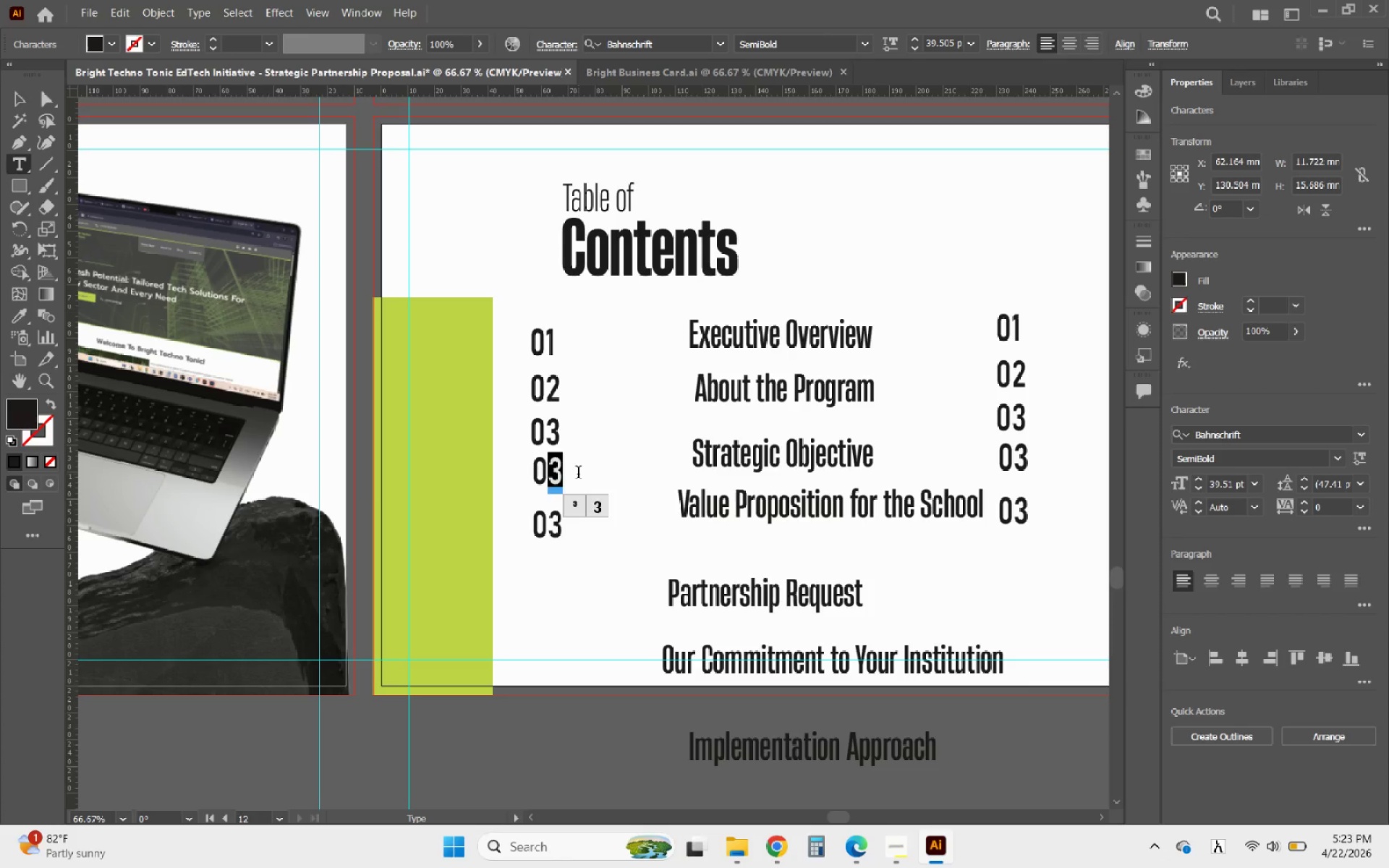 
key(4)
 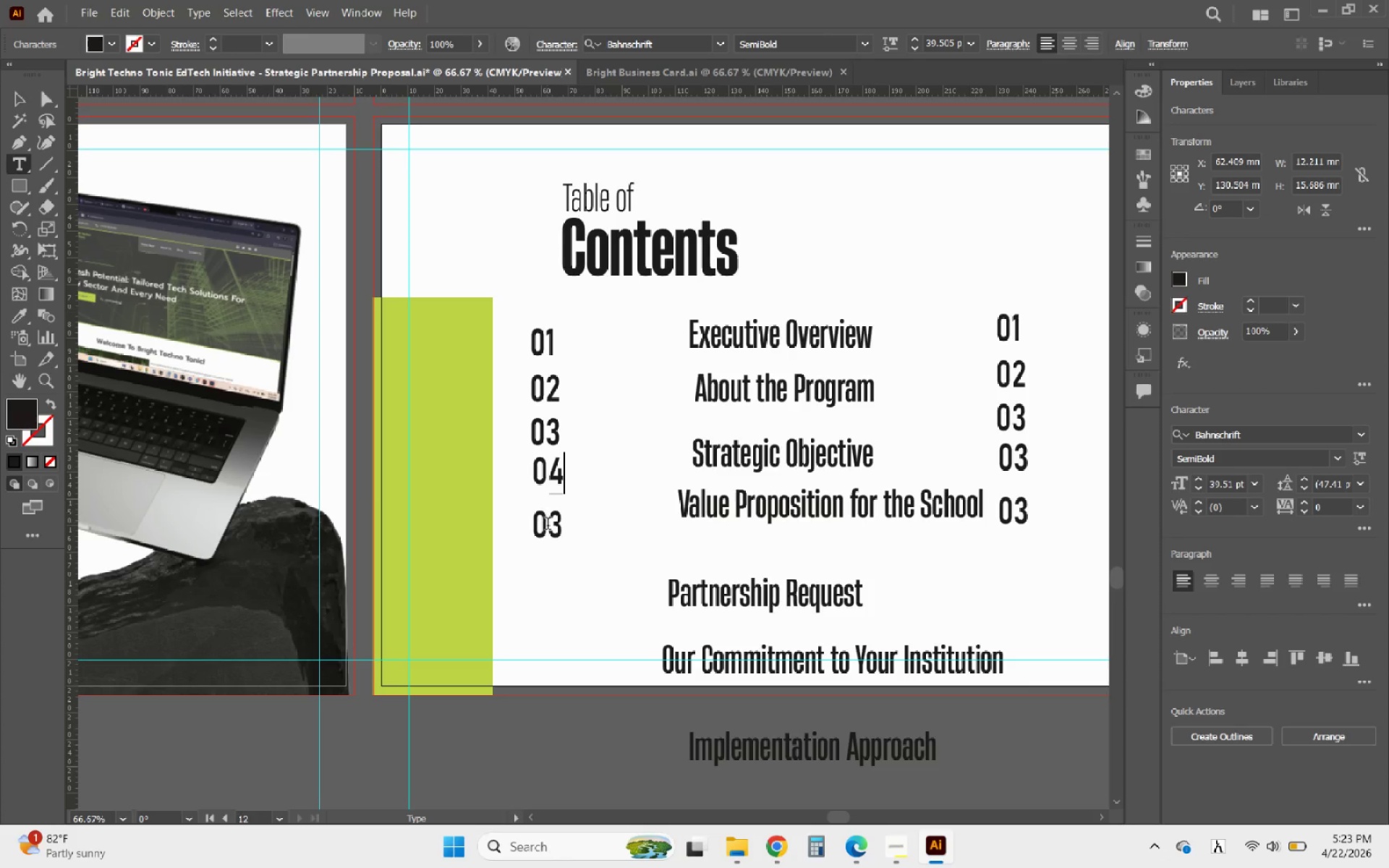 
left_click_drag(start_coordinate=[549, 525], to_coordinate=[571, 525])
 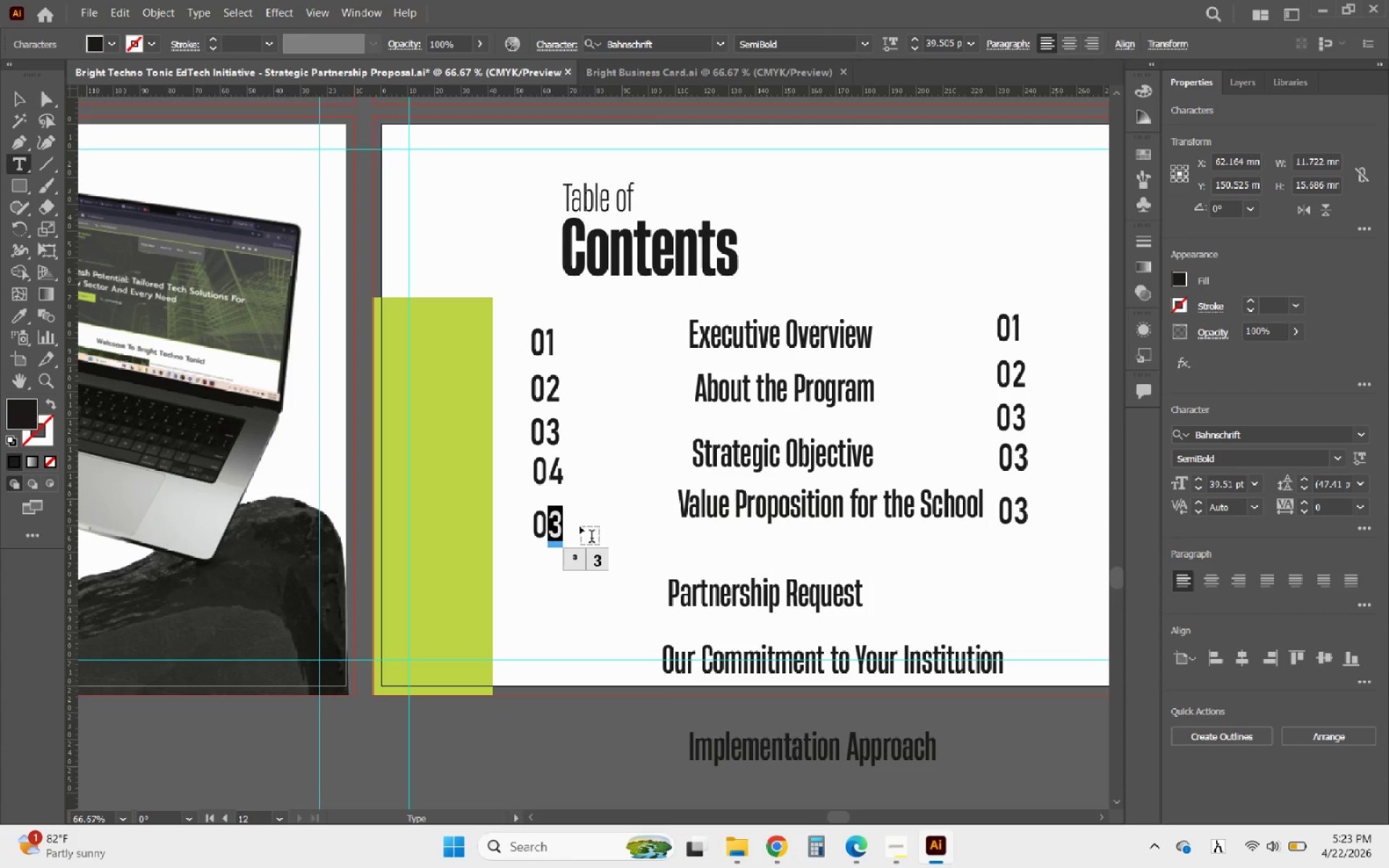 
type(510)
 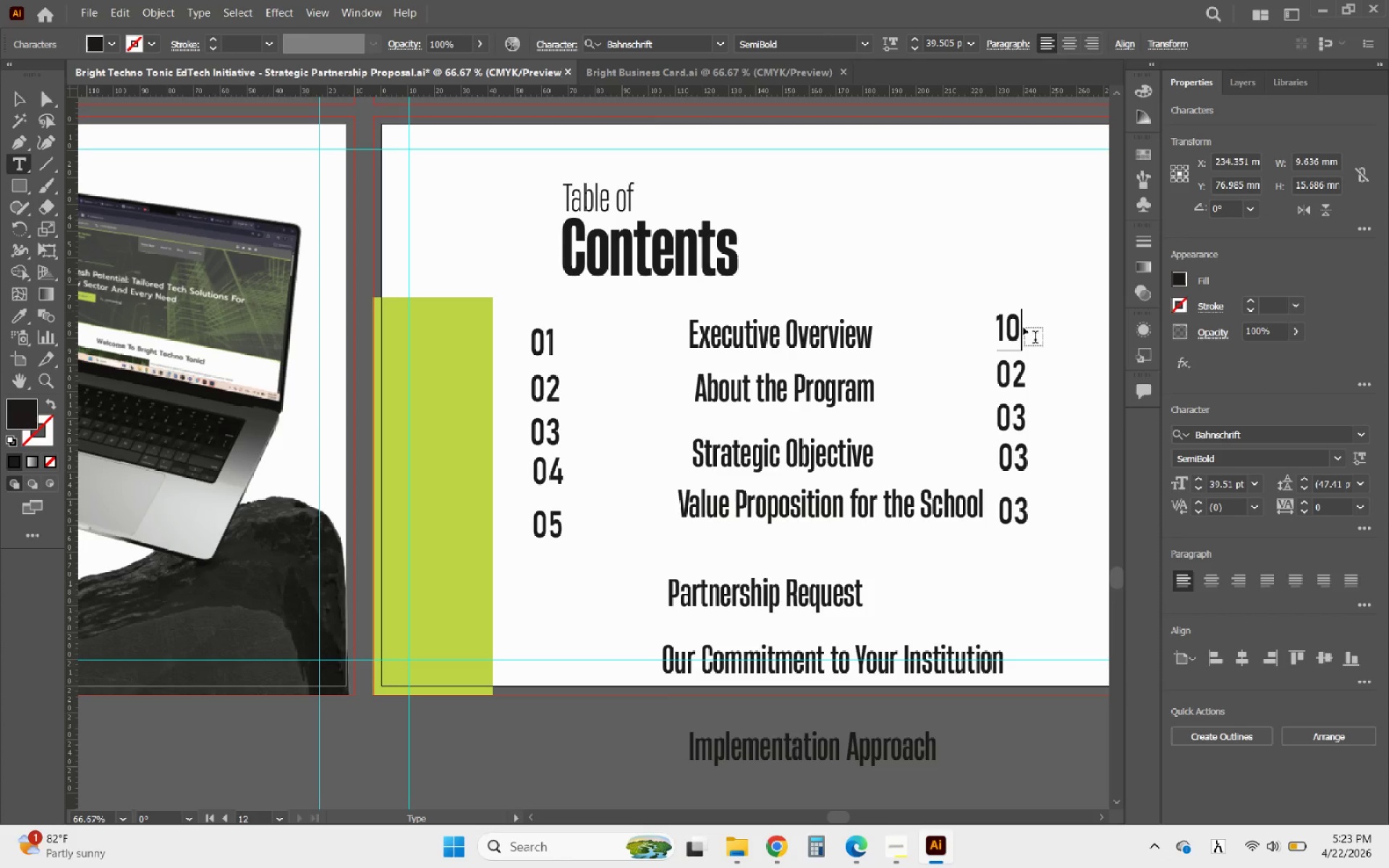 
left_click_drag(start_coordinate=[998, 325], to_coordinate=[1023, 325])
 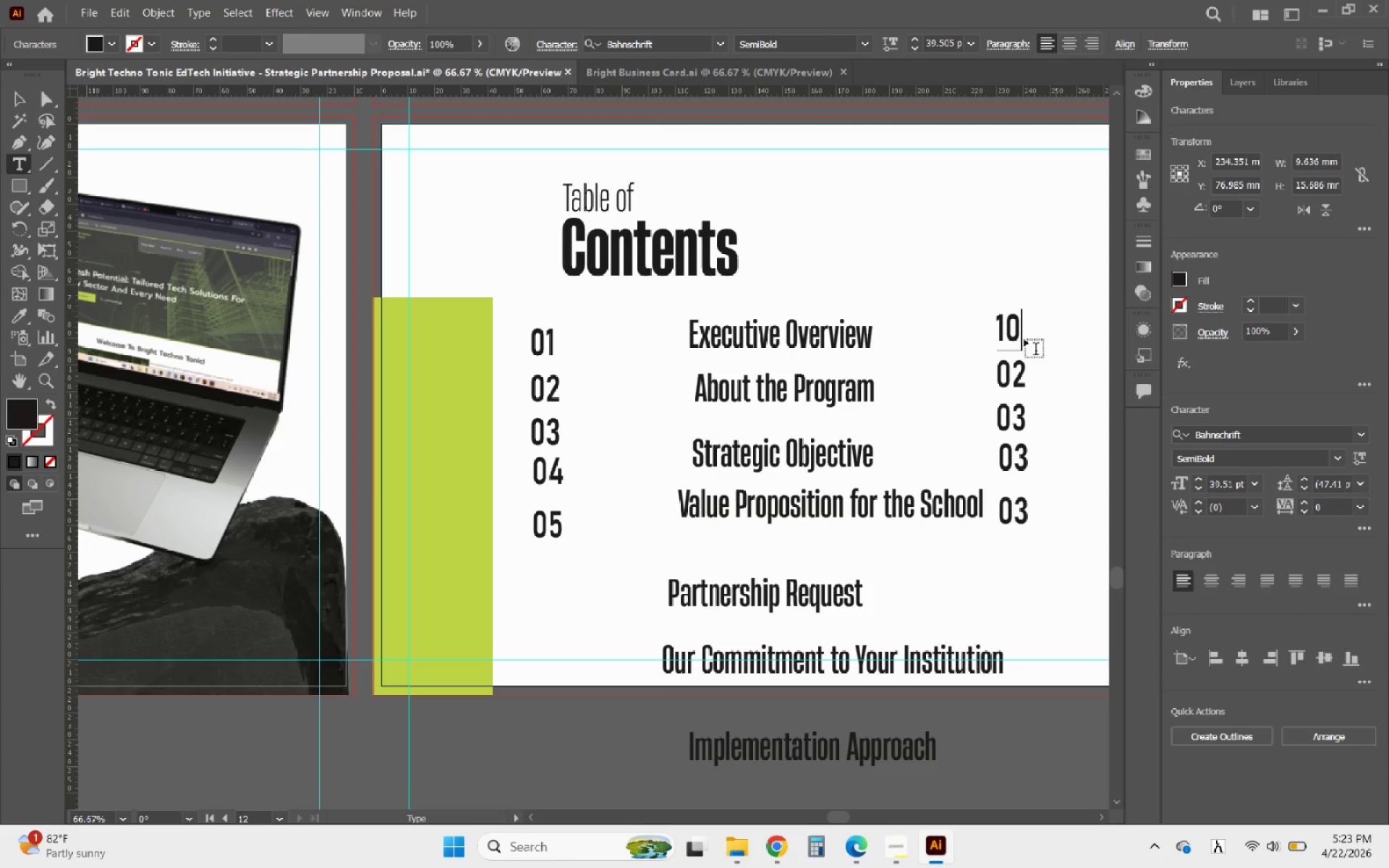 
left_click_drag(start_coordinate=[1003, 376], to_coordinate=[1030, 377])
 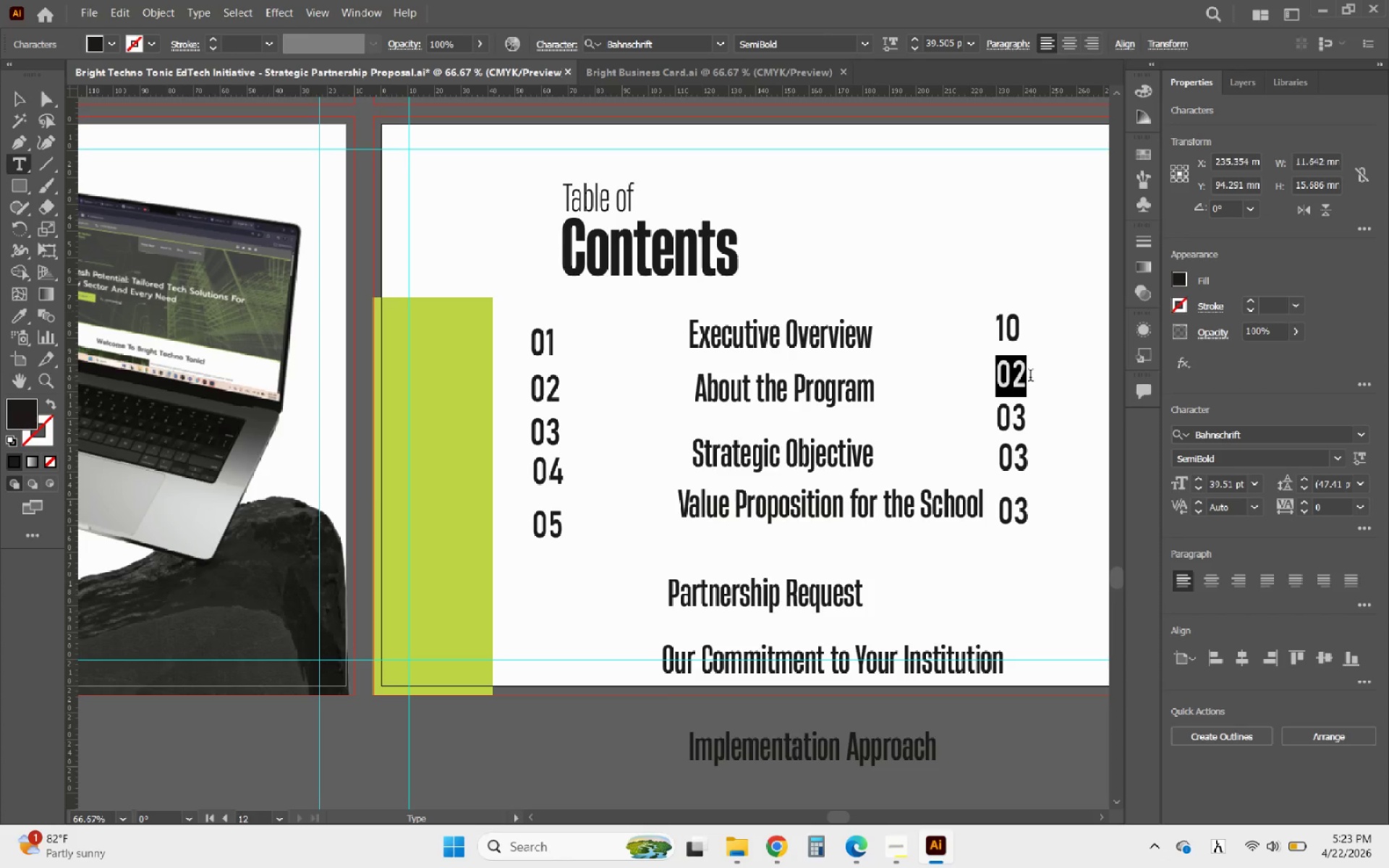 
type(11)
 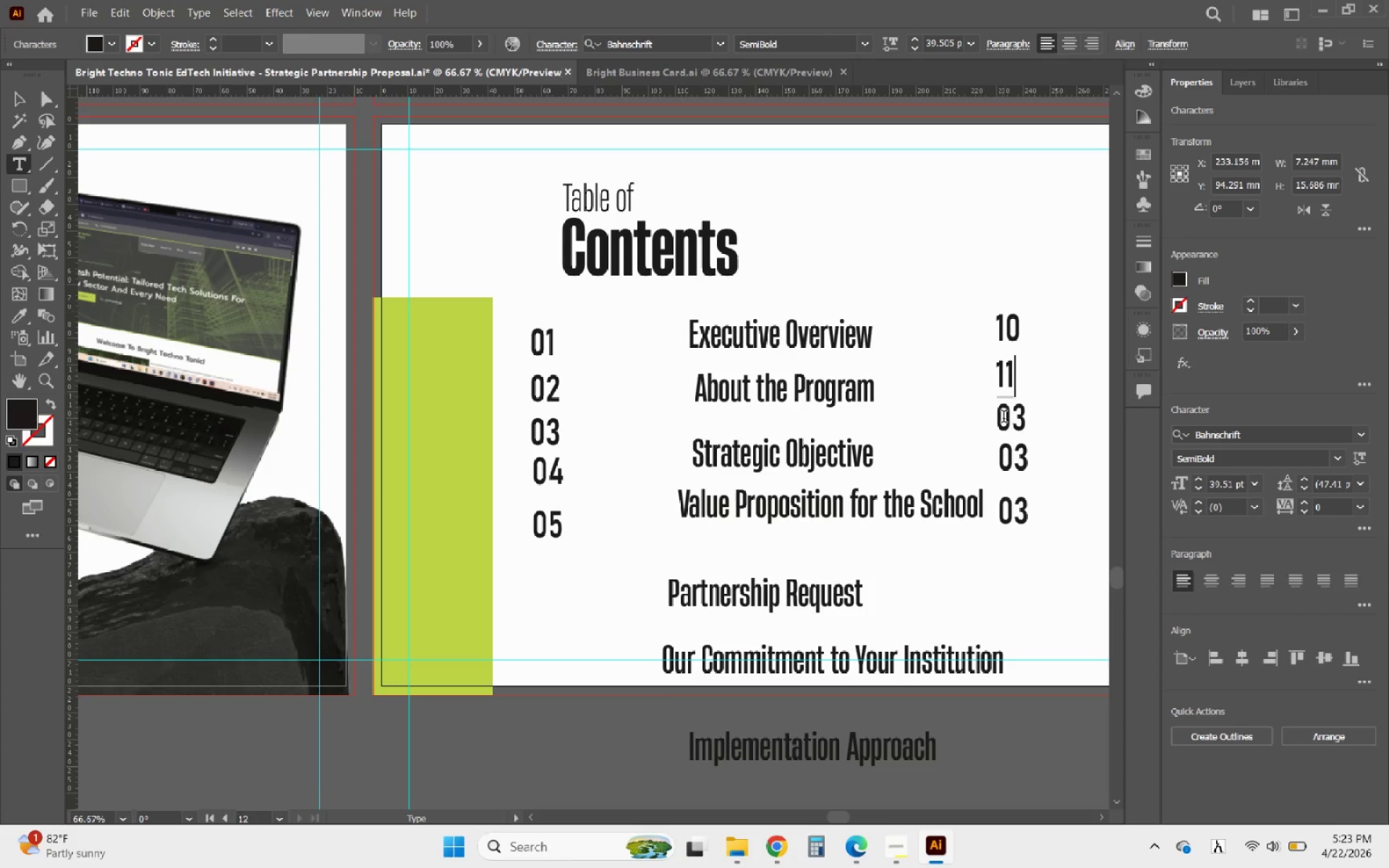 
left_click_drag(start_coordinate=[1003, 418], to_coordinate=[1025, 418])
 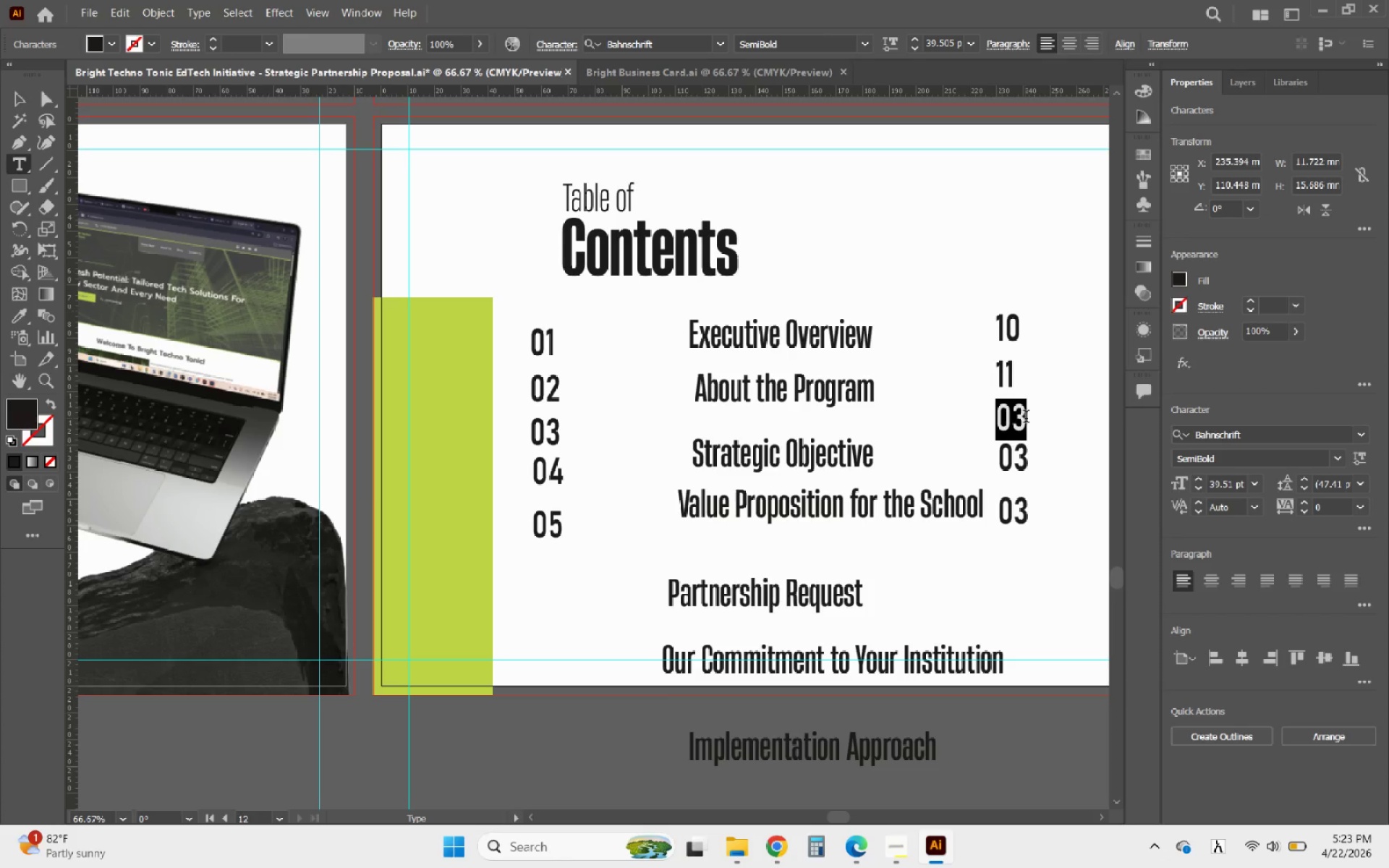 
type(12)
 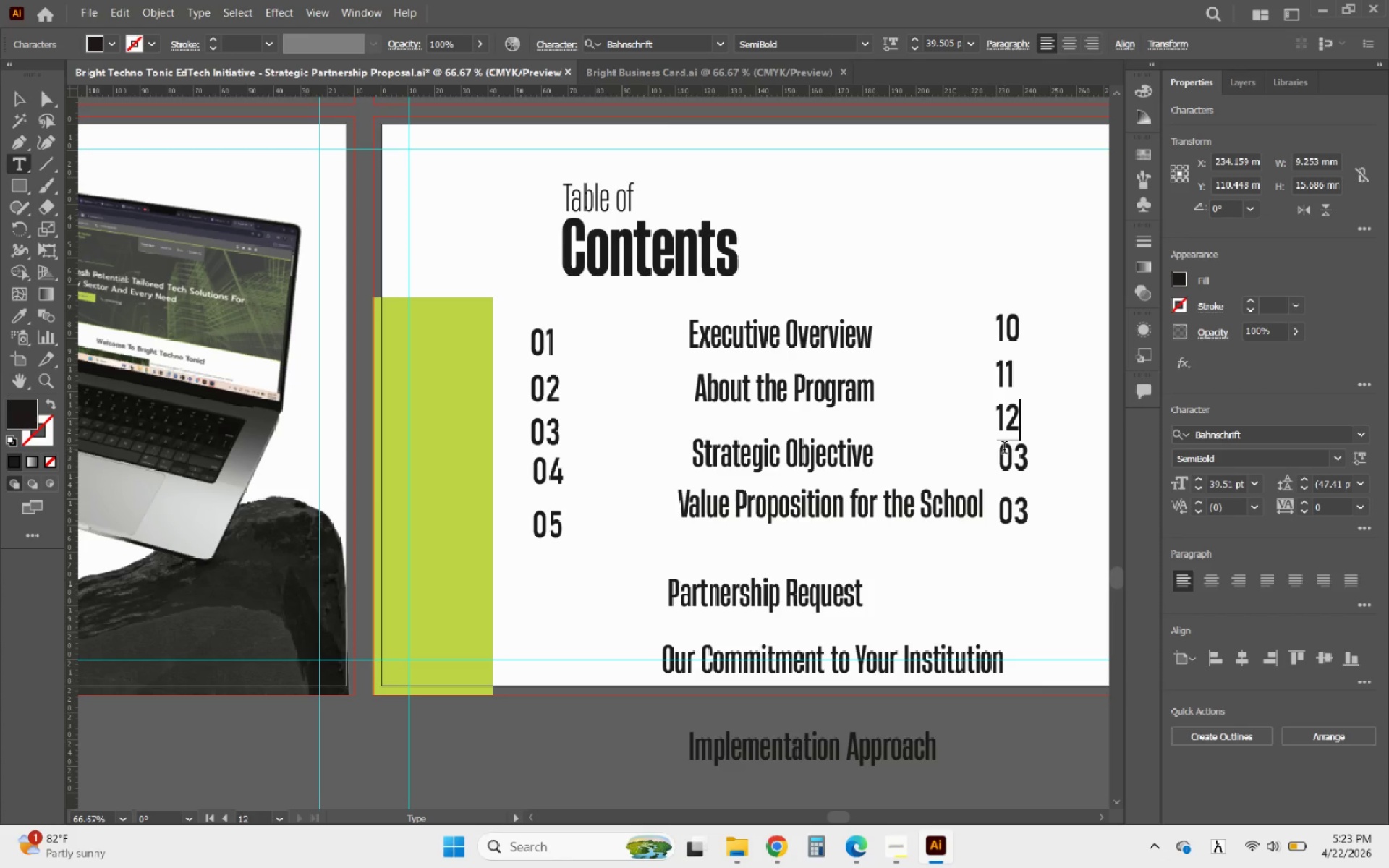 
left_click_drag(start_coordinate=[1004, 449], to_coordinate=[1035, 454])
 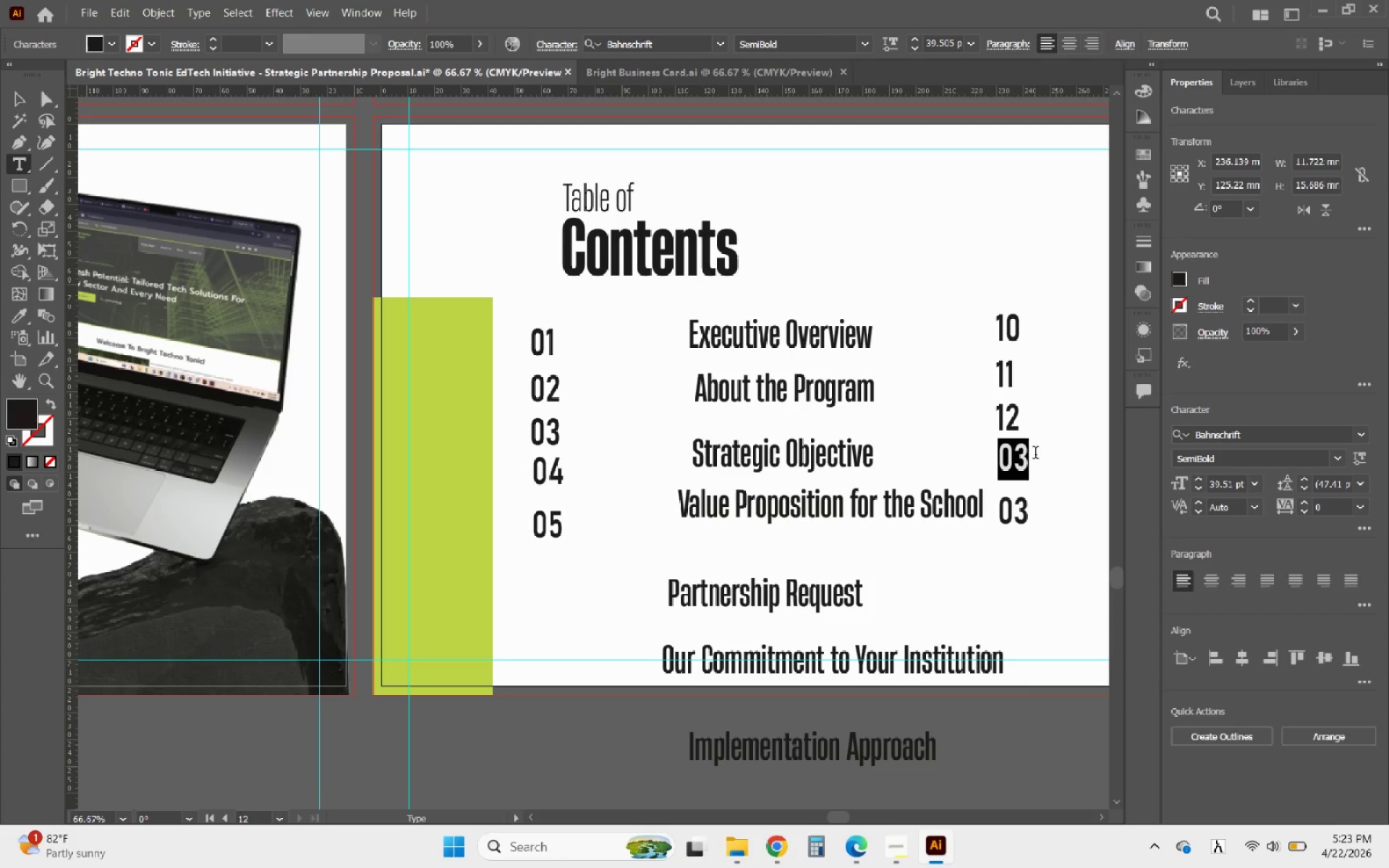 
type(13)
 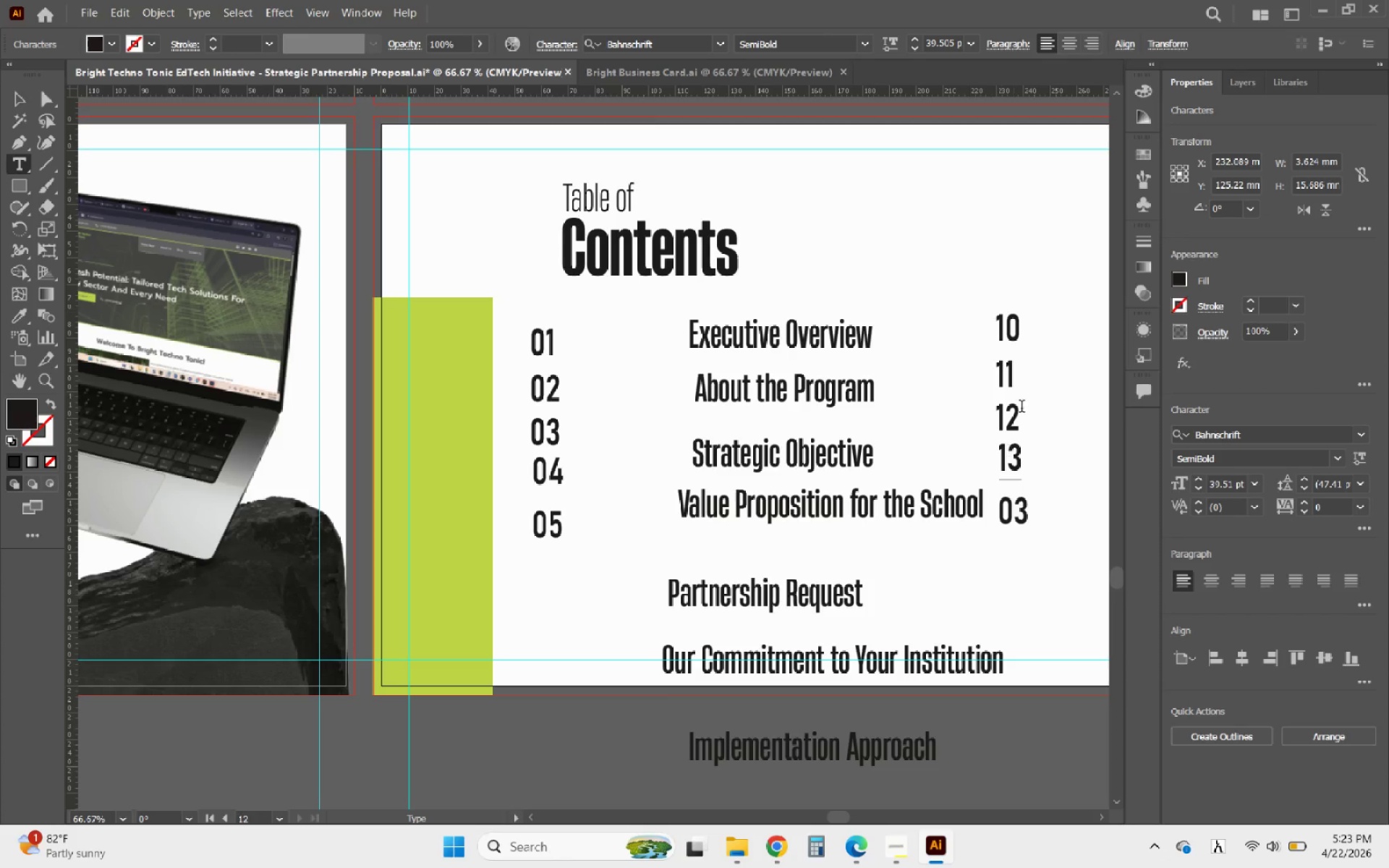 
left_click_drag(start_coordinate=[1001, 337], to_coordinate=[1041, 337])
 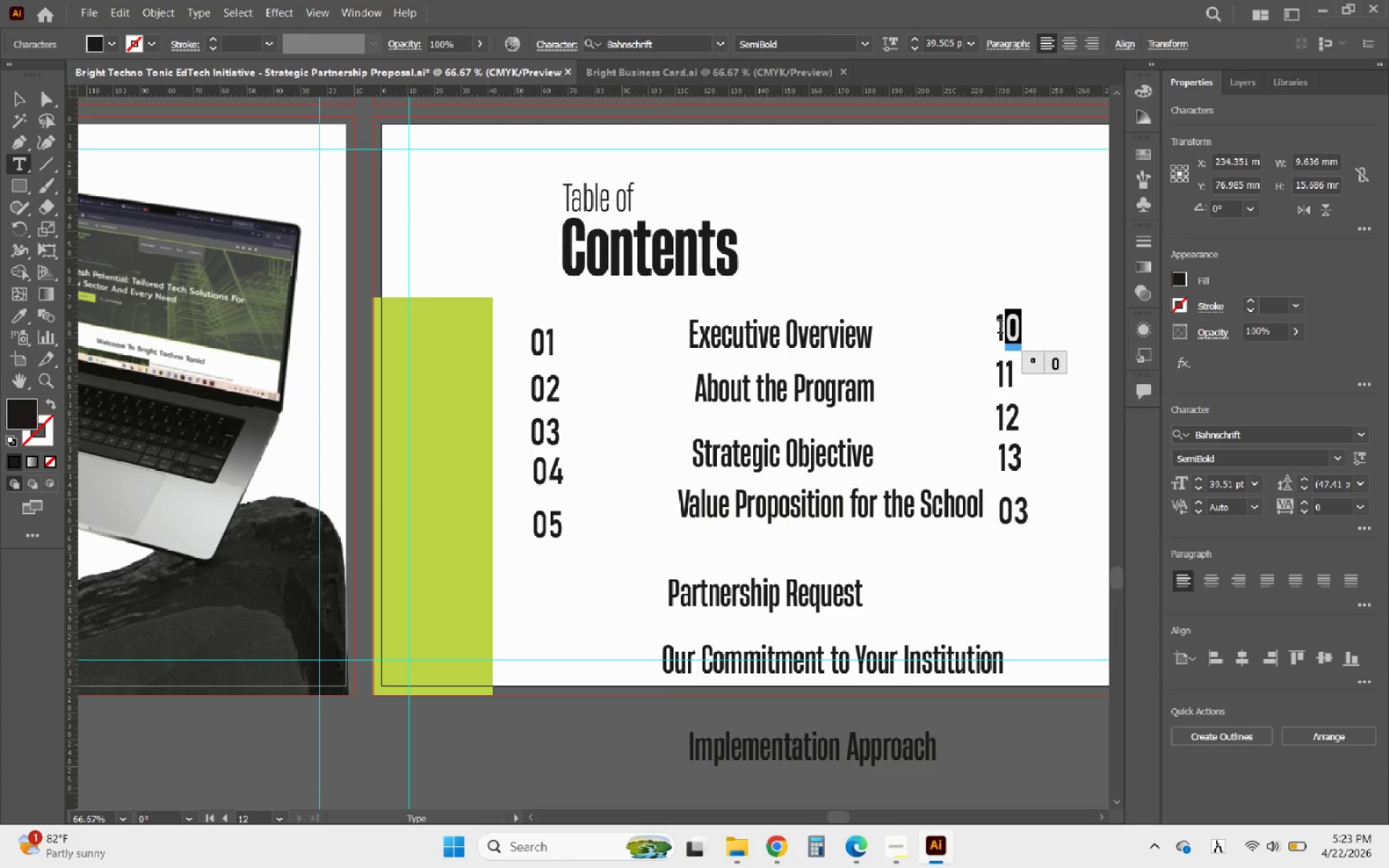 
left_click_drag(start_coordinate=[997, 328], to_coordinate=[1025, 328])
 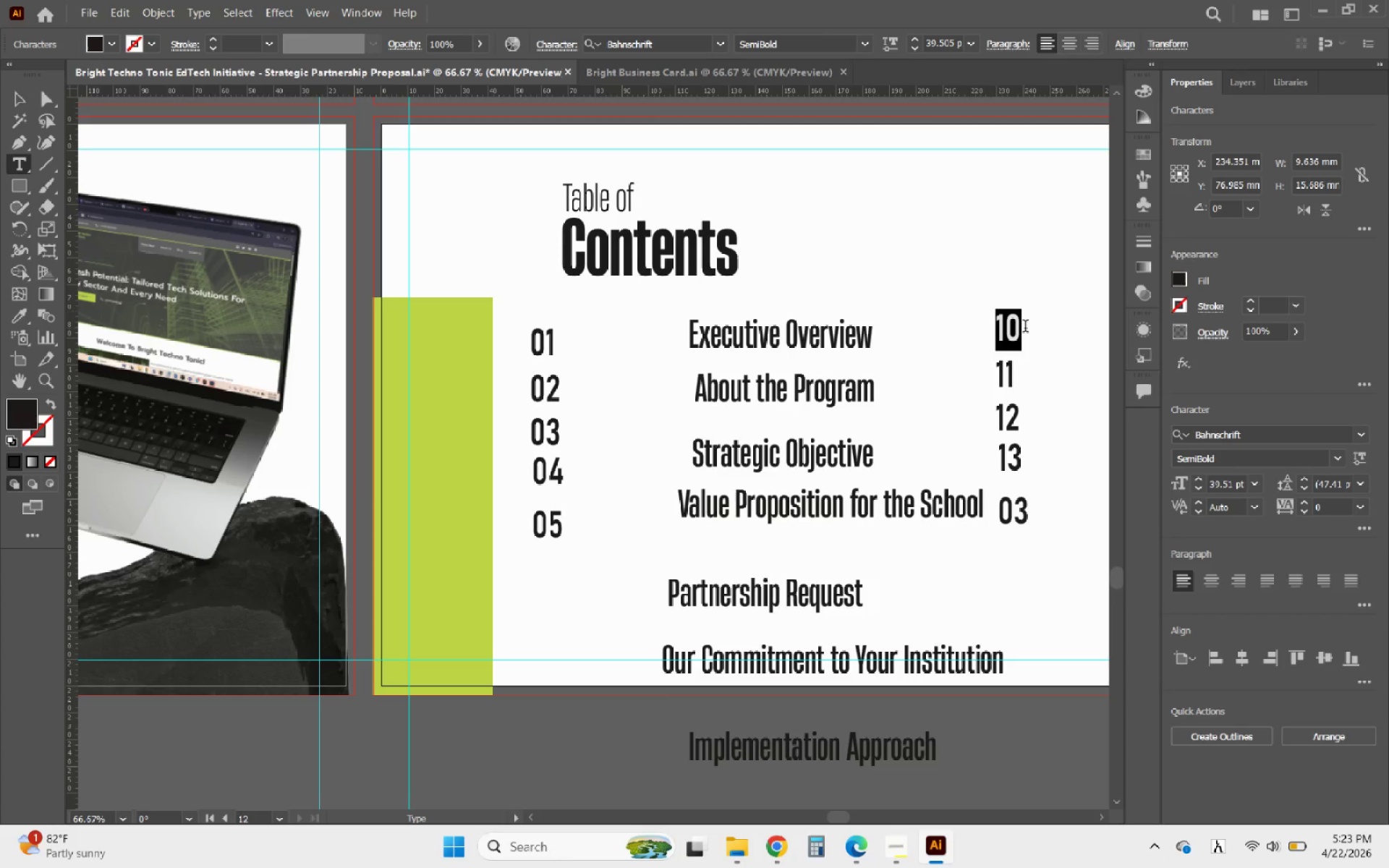 
type(06)
 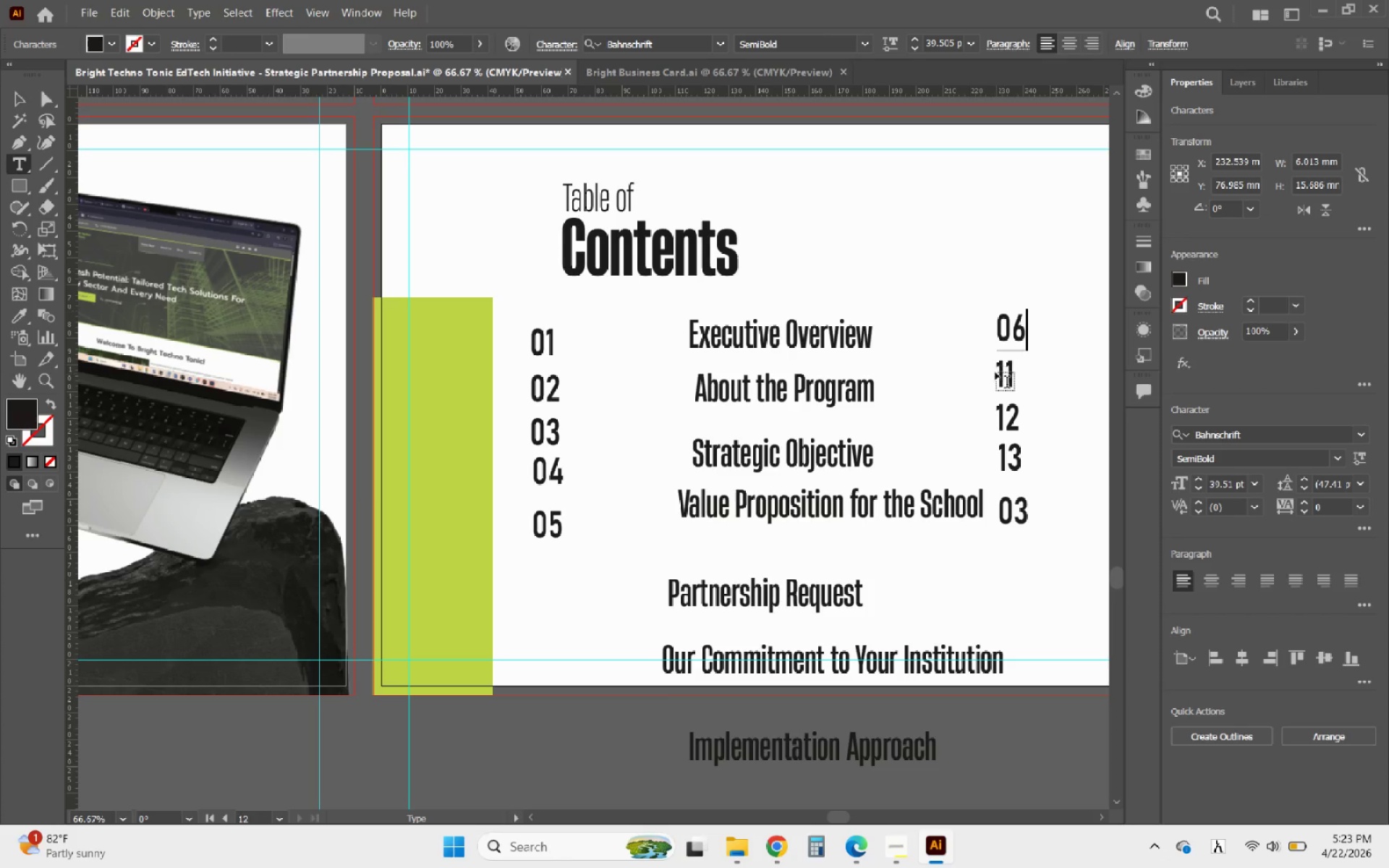 
left_click([995, 373])
 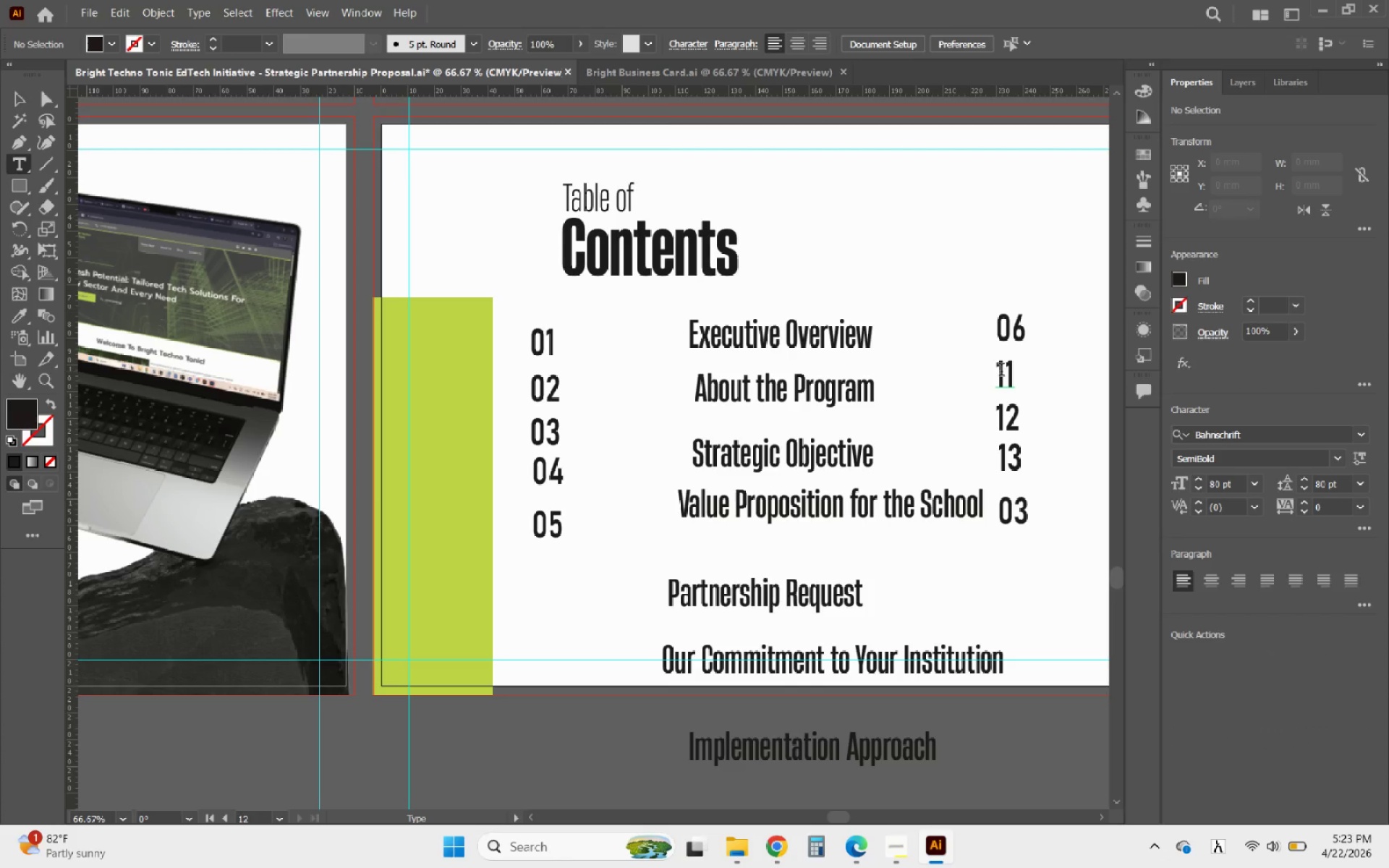 
left_click_drag(start_coordinate=[1001, 371], to_coordinate=[1050, 371])
 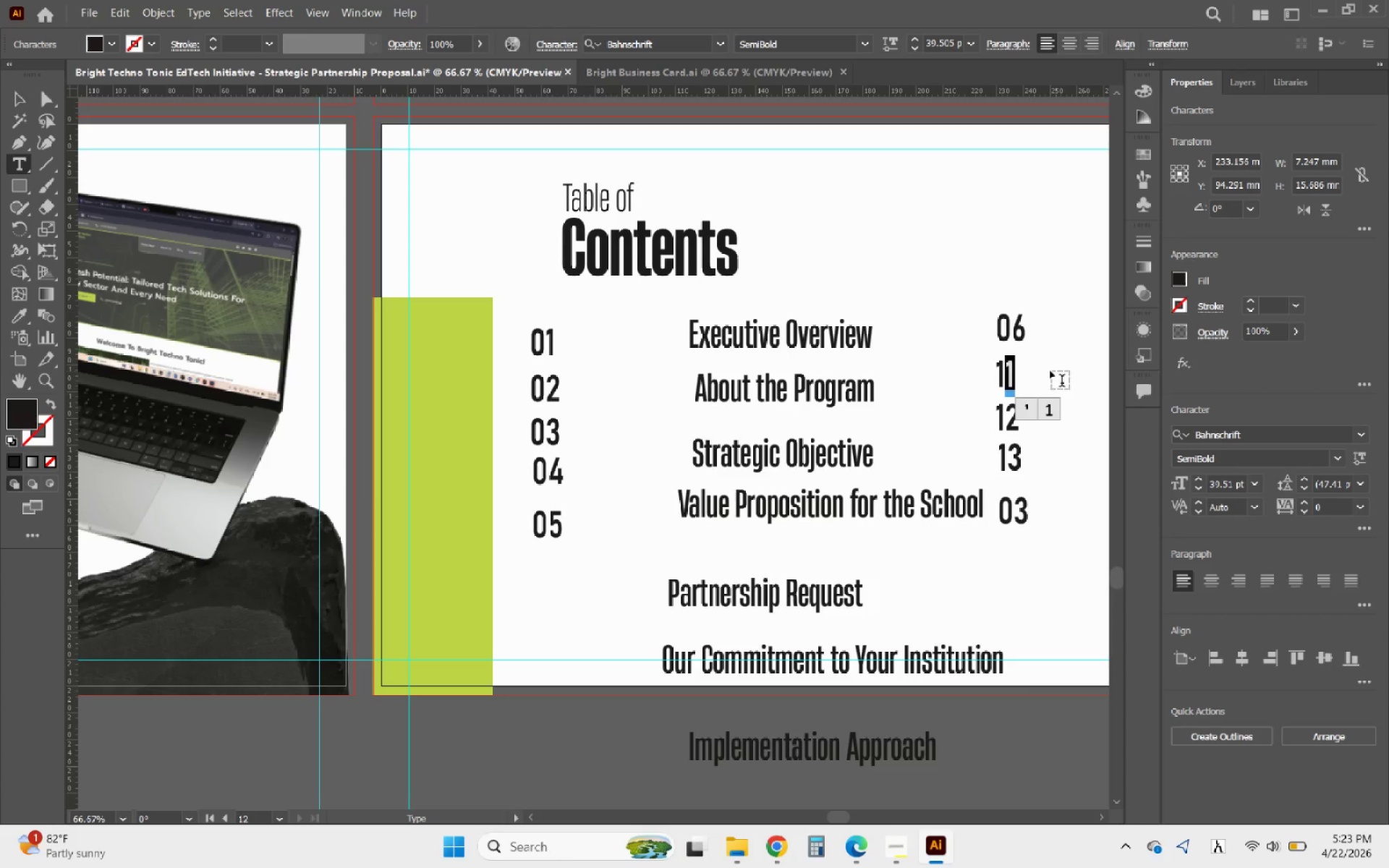 
key(Backspace)
key(Backspace)
type(07)
 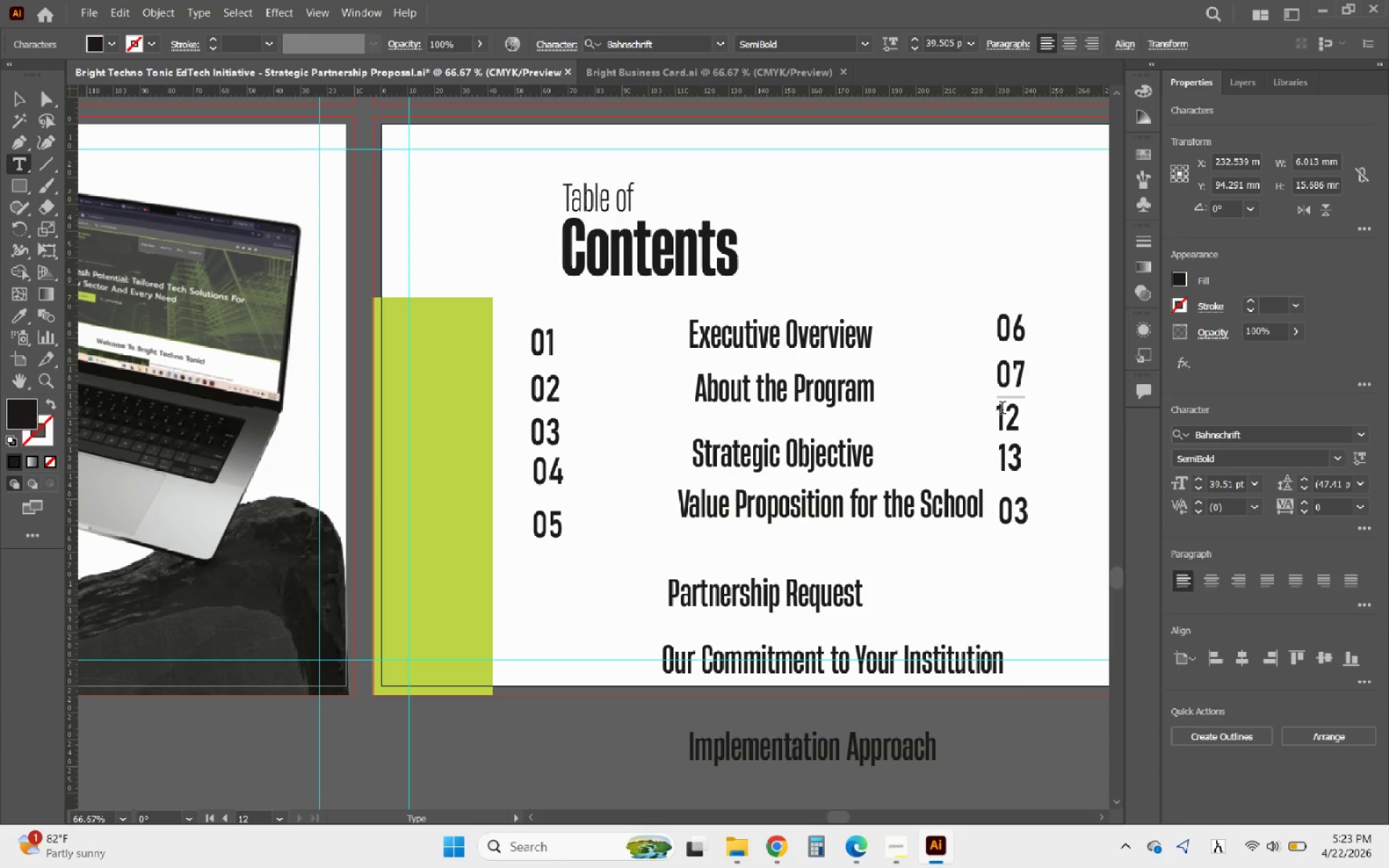 
left_click_drag(start_coordinate=[1001, 413], to_coordinate=[1031, 413])
 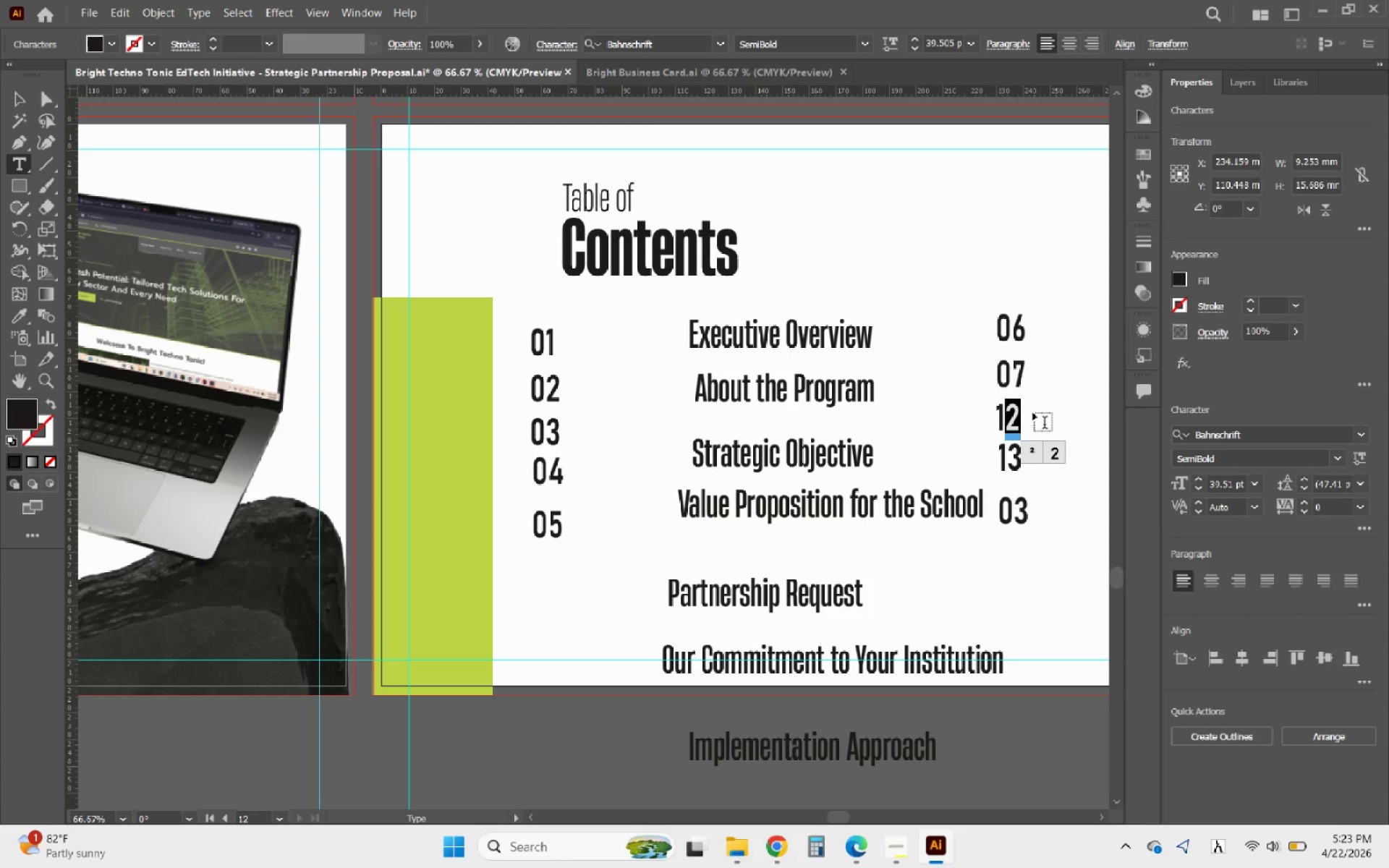 
key(Backspace)
key(Backspace)
type(08)
 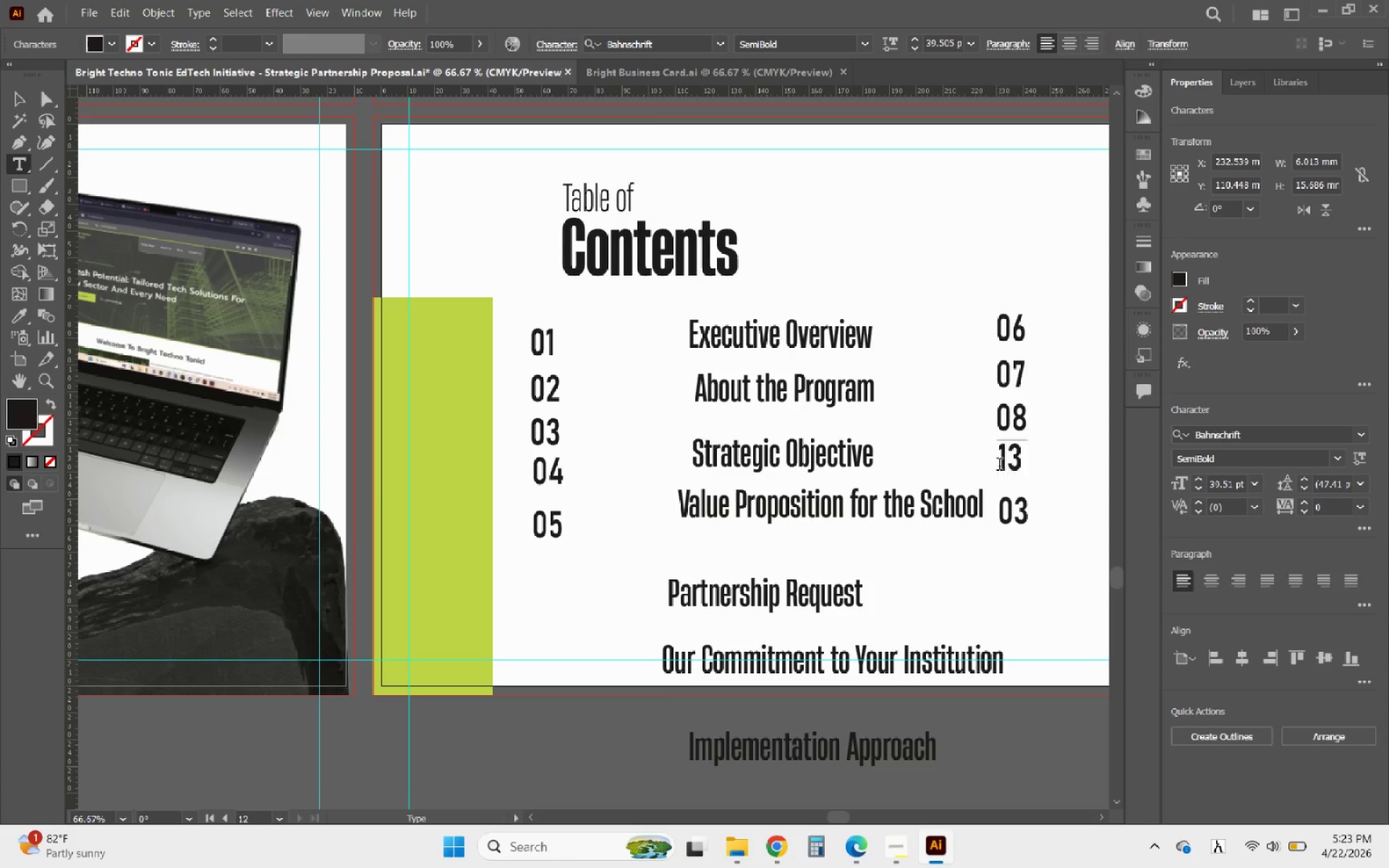 
left_click_drag(start_coordinate=[1001, 465], to_coordinate=[1048, 458])
 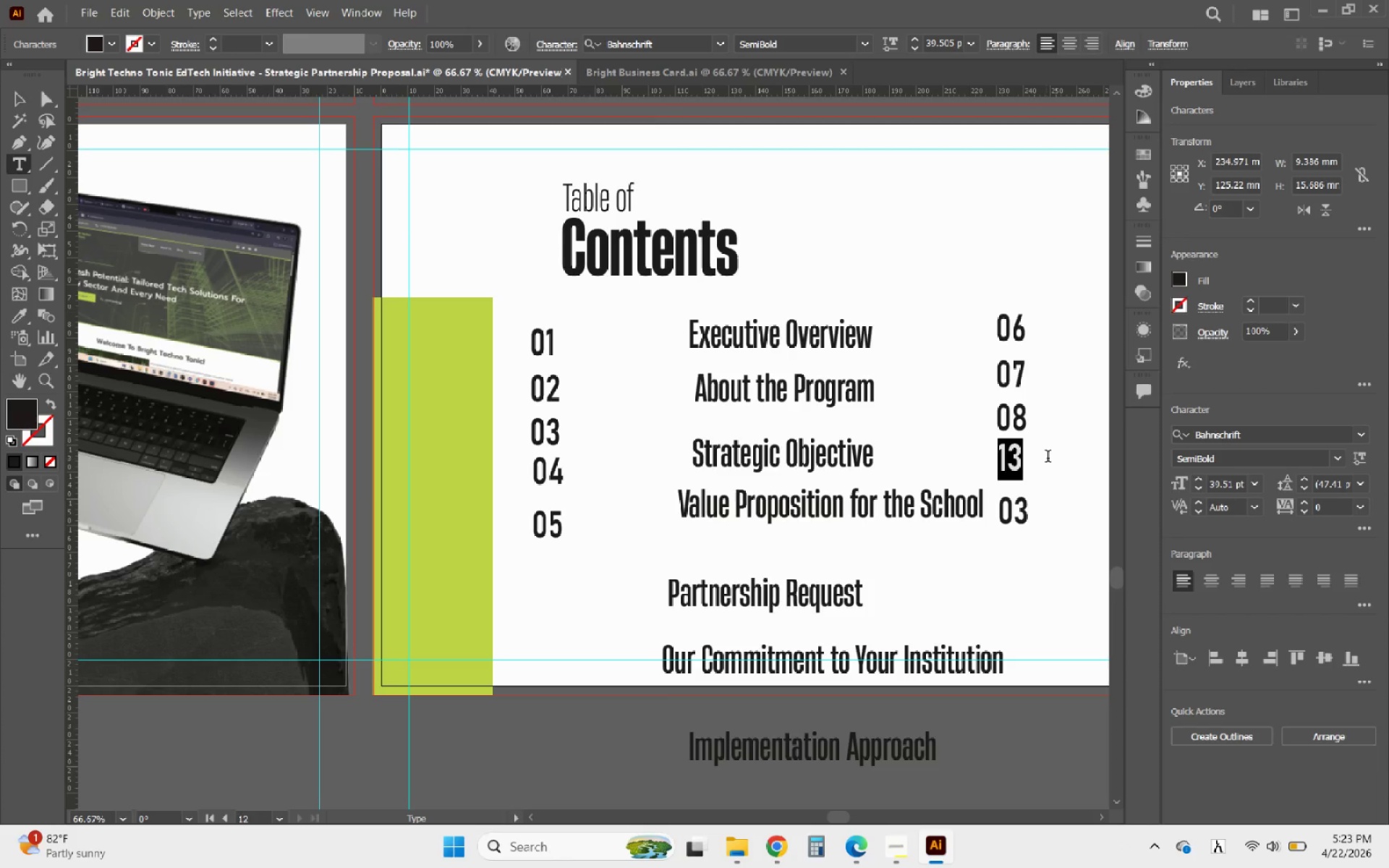 
type(09)
 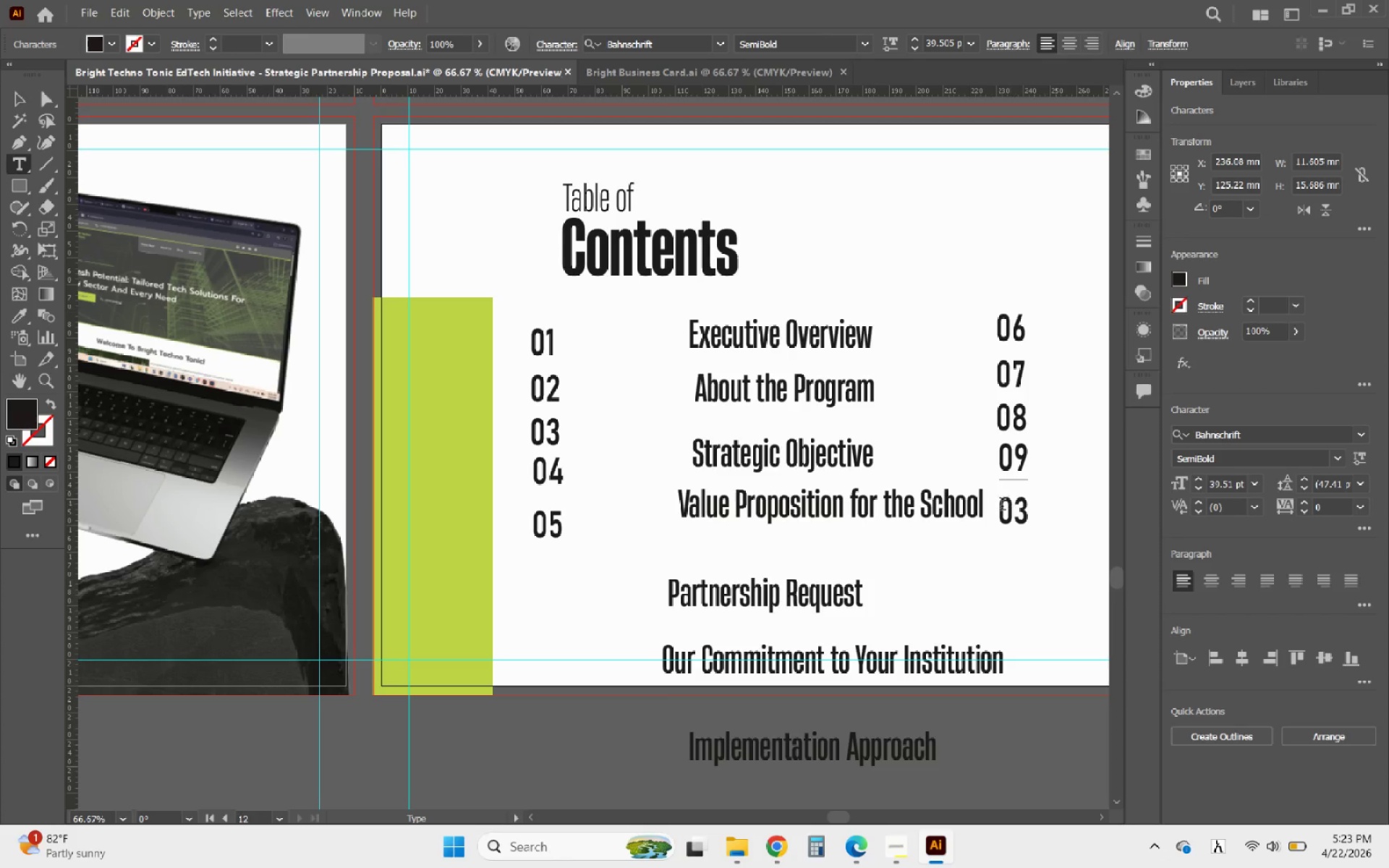 
left_click_drag(start_coordinate=[1000, 506], to_coordinate=[1043, 506])
 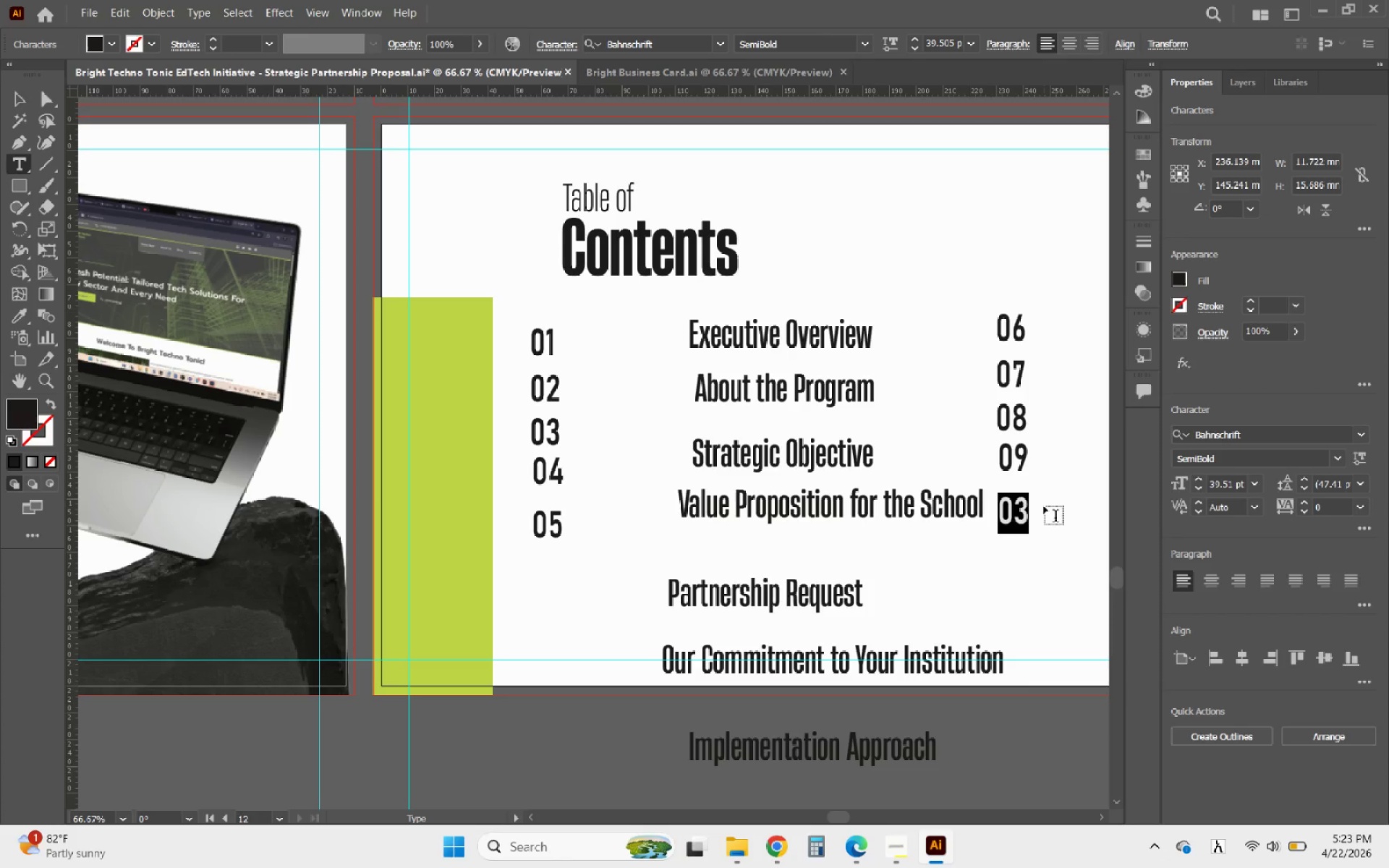 
type(10)
 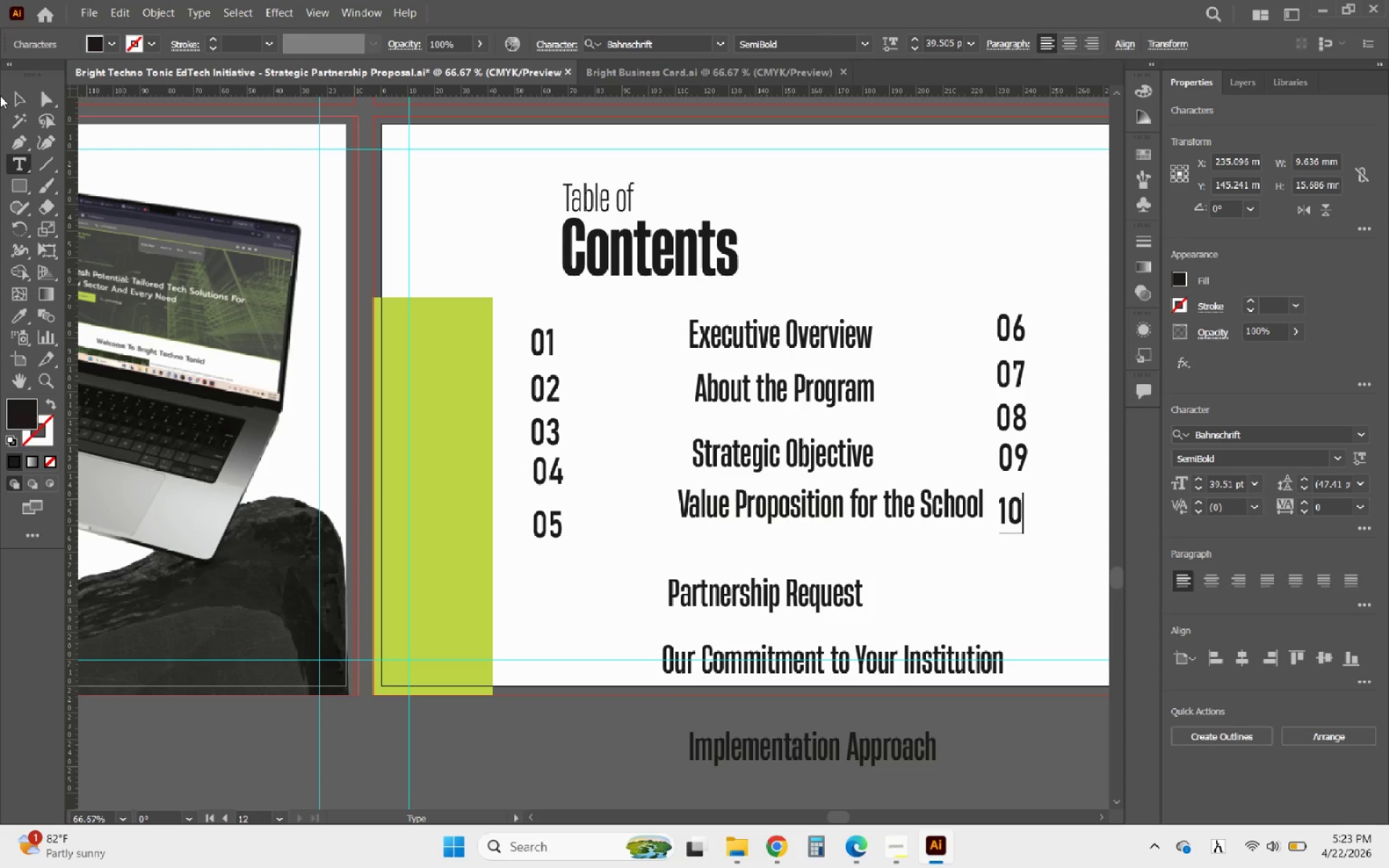 
left_click([17, 95])
 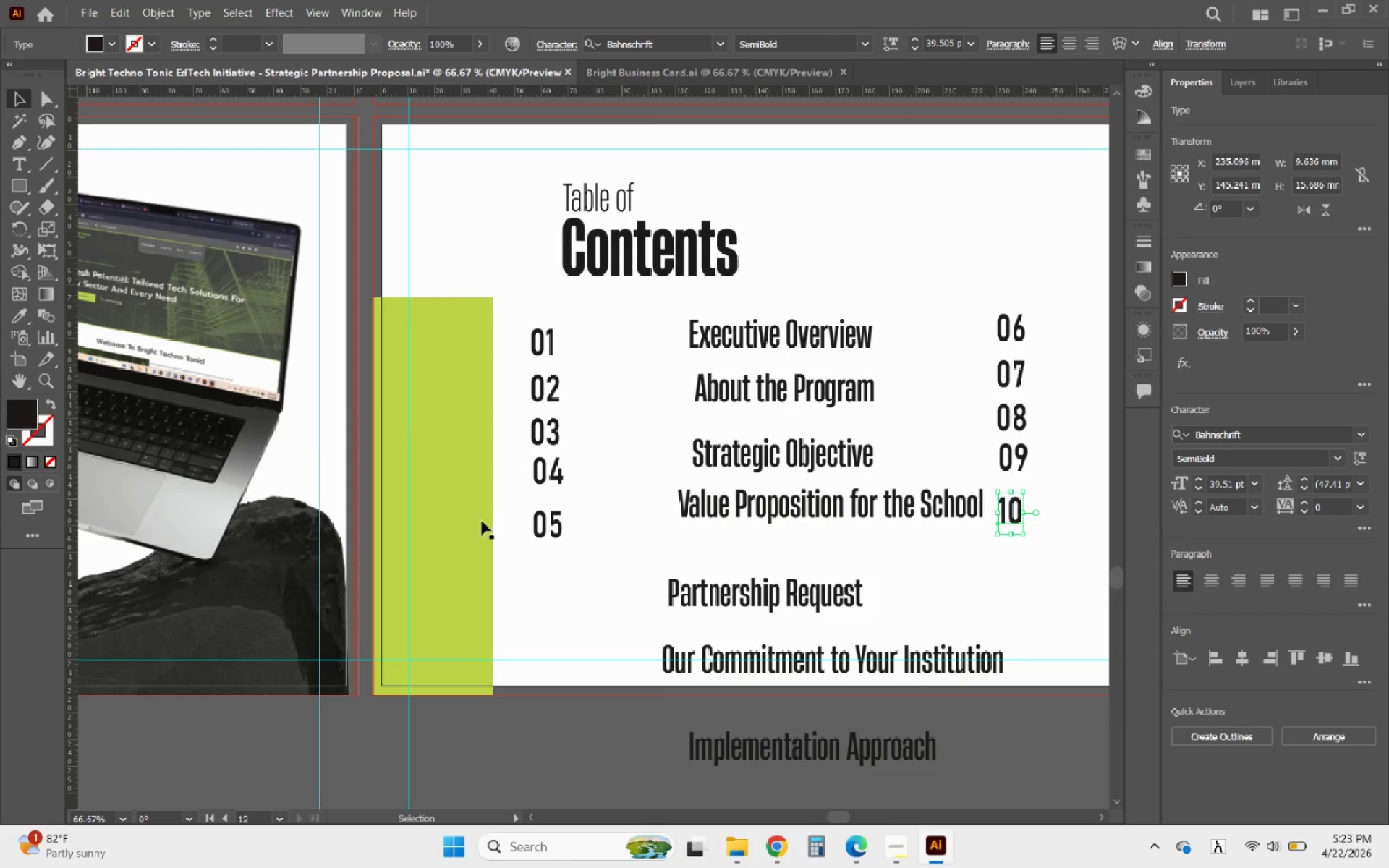 
hold_key(key=AltLeft, duration=1.47)
scroll: coordinate [467, 516], scroll_direction: down, amount: 2.0
 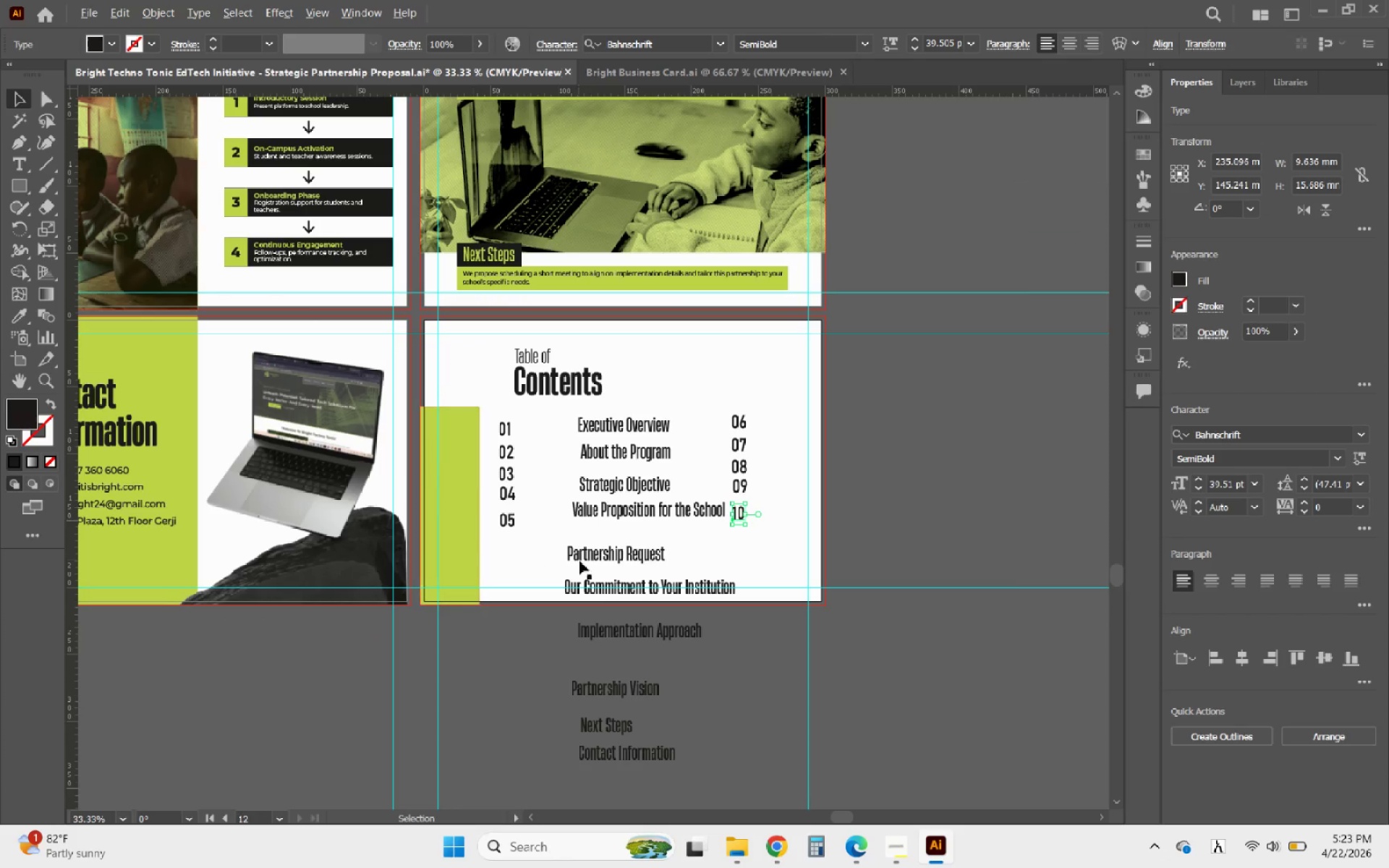 
scroll: coordinate [593, 509], scroll_direction: up, amount: 2.0
 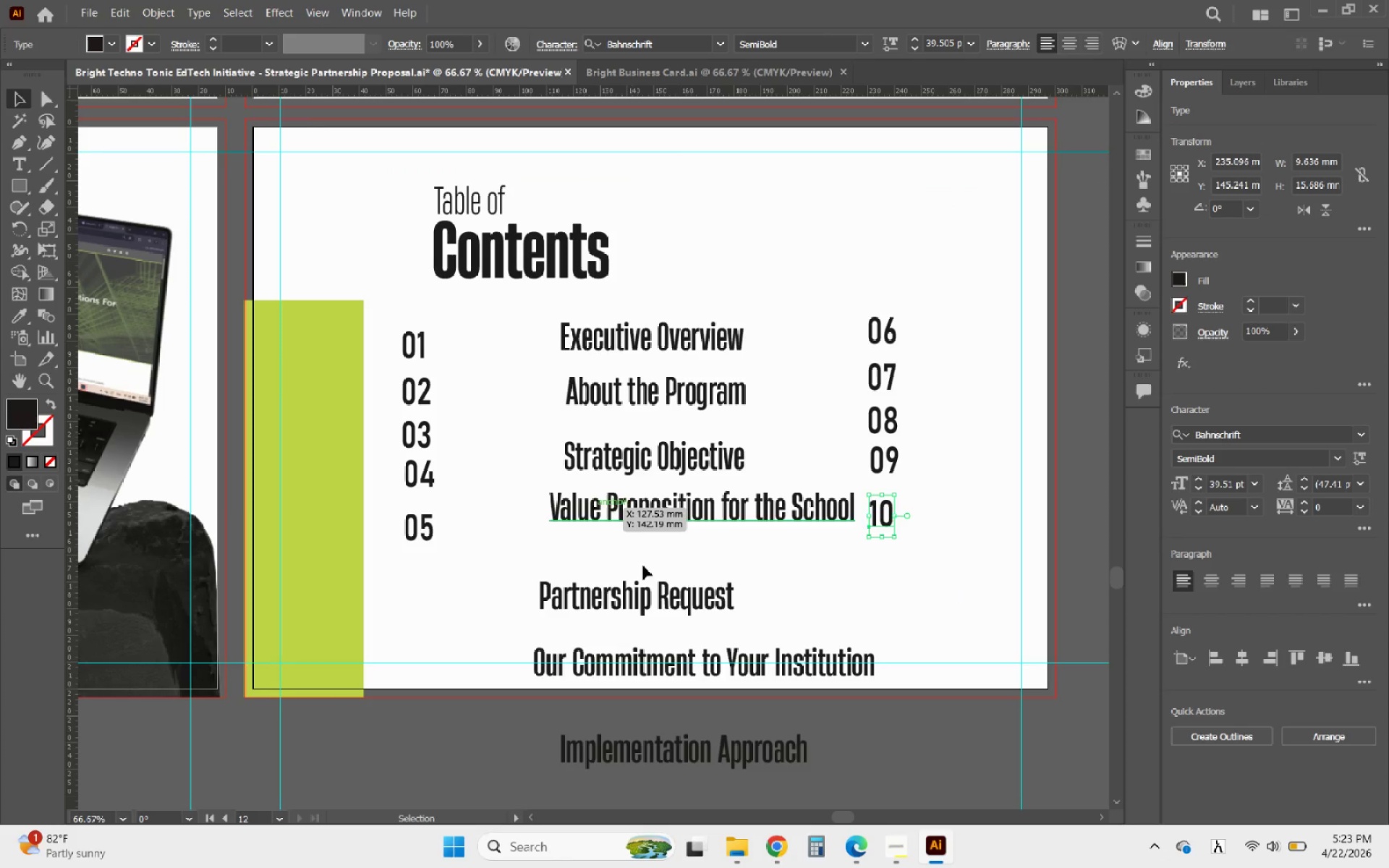 
hold_key(key=AltLeft, duration=0.33)
scroll: coordinate [670, 484], scroll_direction: down, amount: 1.0
 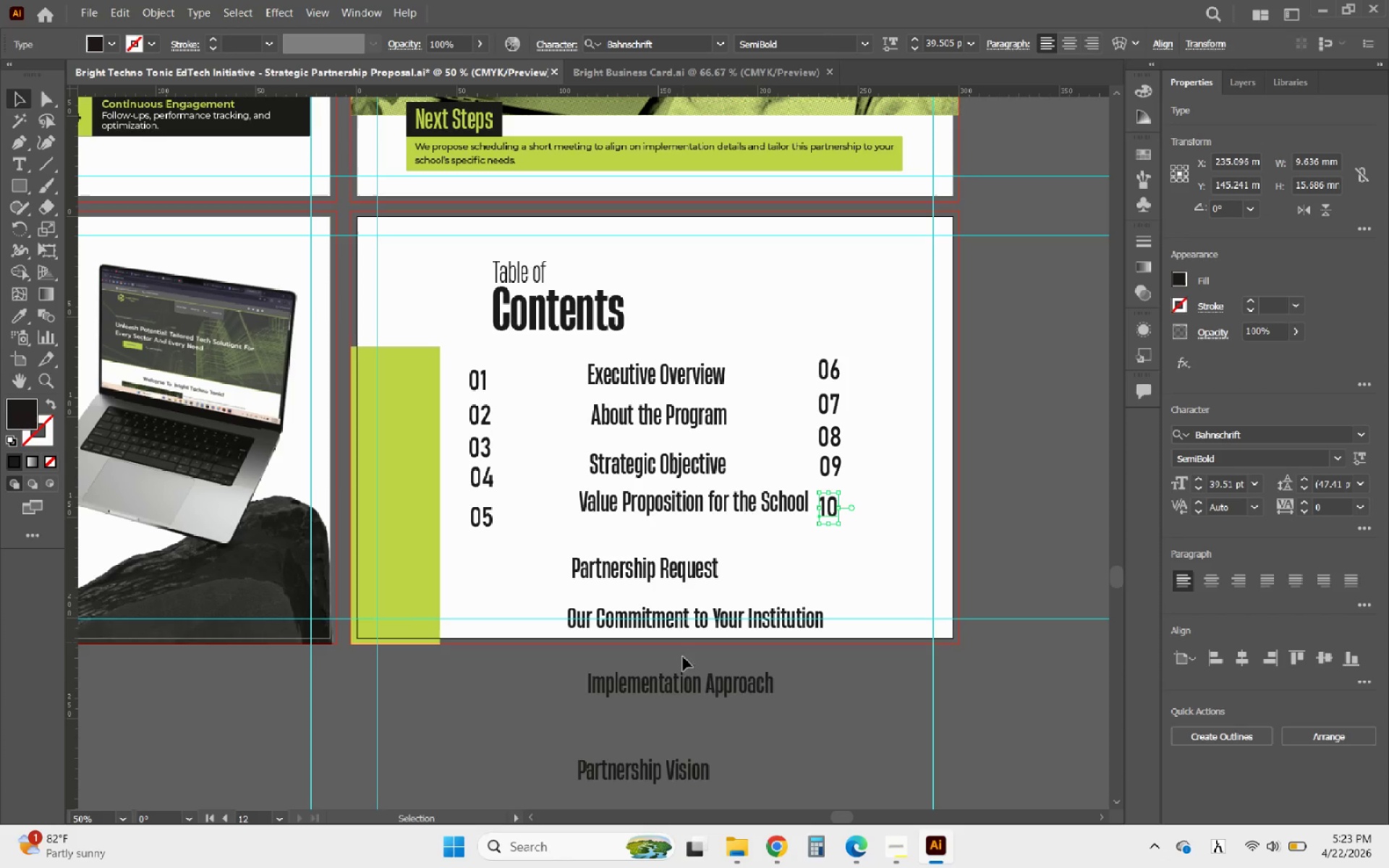 
key(Alt+AltLeft)
 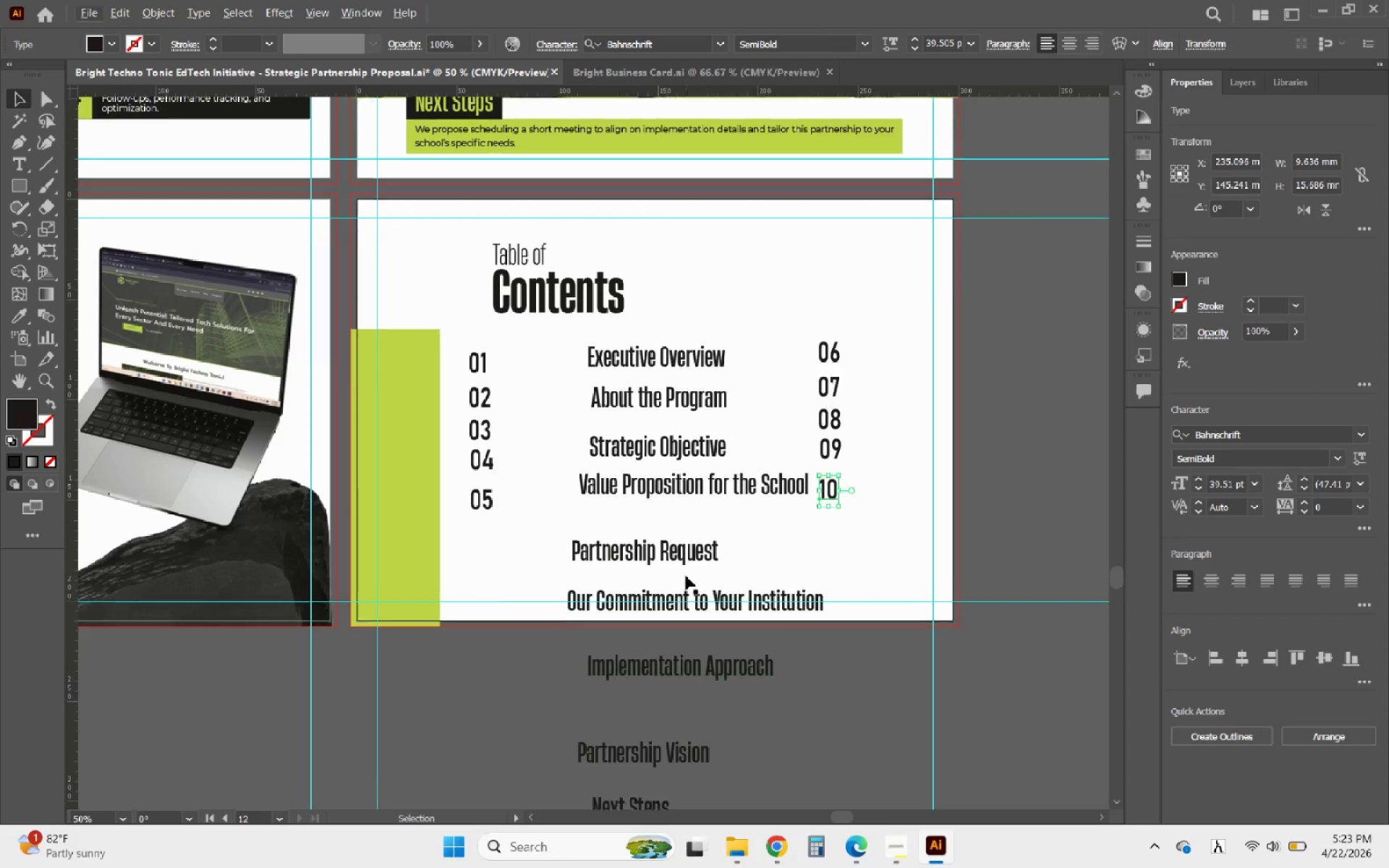 
scroll: coordinate [692, 663], scroll_direction: down, amount: 7.0
 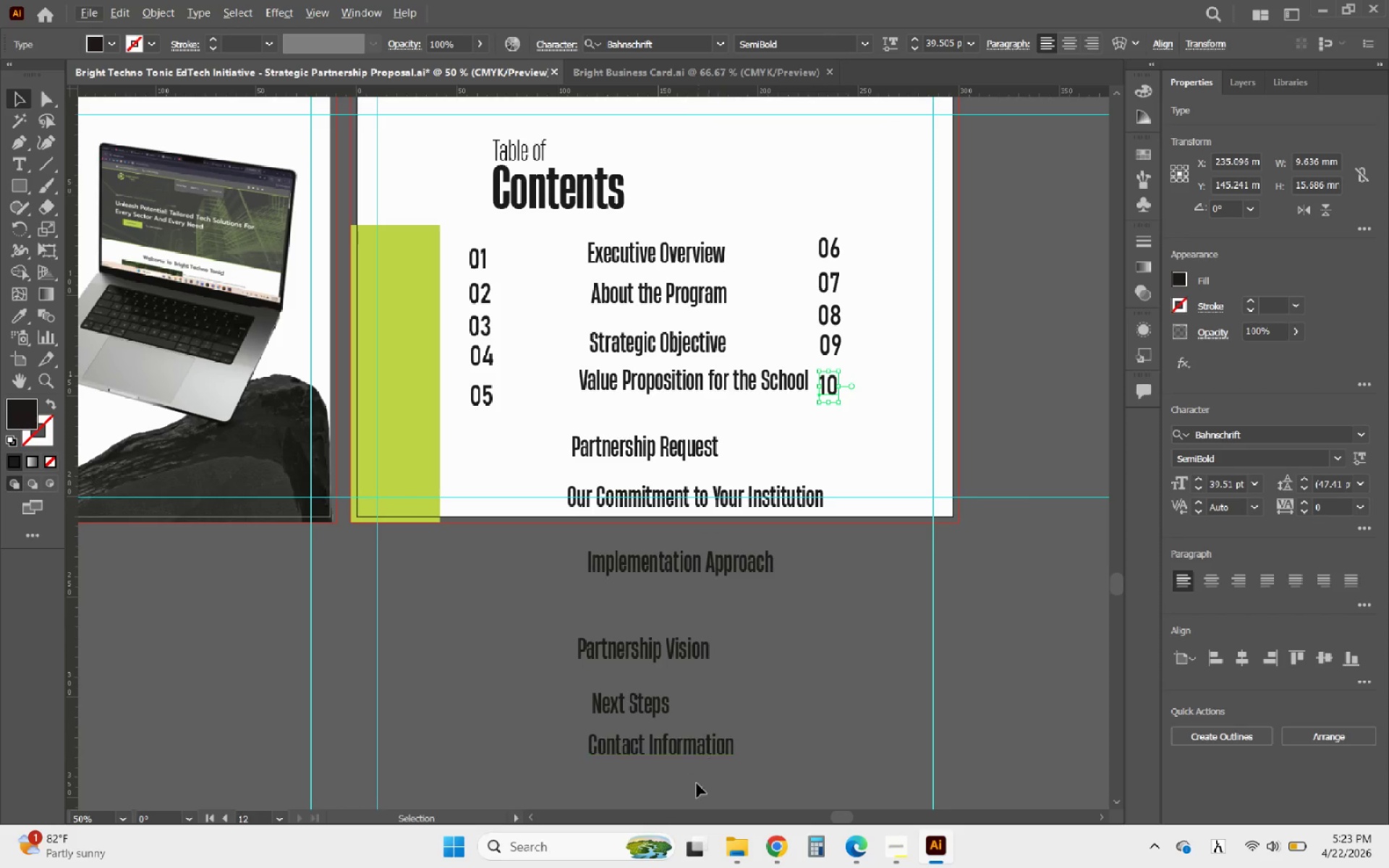 
left_click_drag(start_coordinate=[697, 786], to_coordinate=[598, 239])
 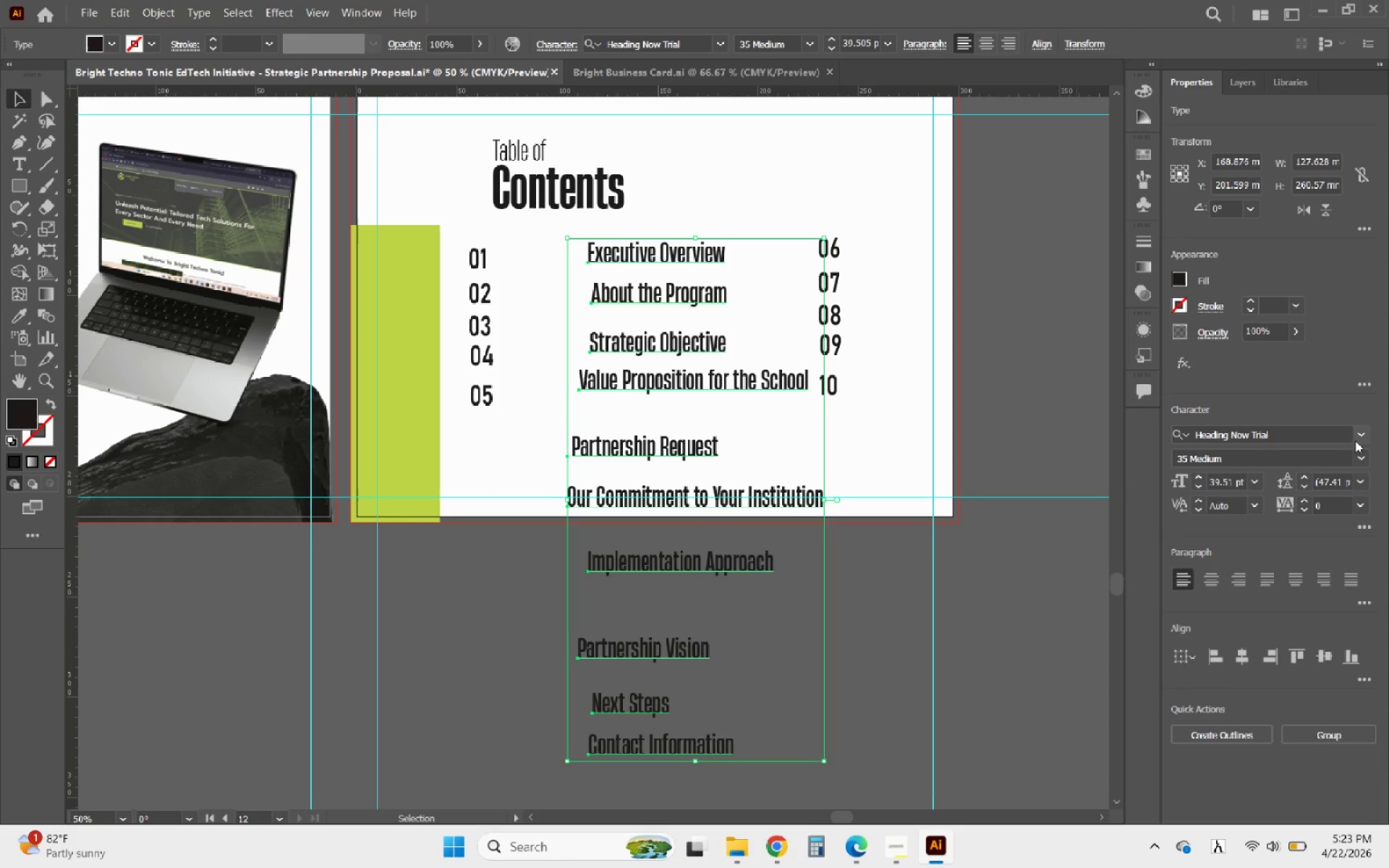 
left_click([1357, 432])
 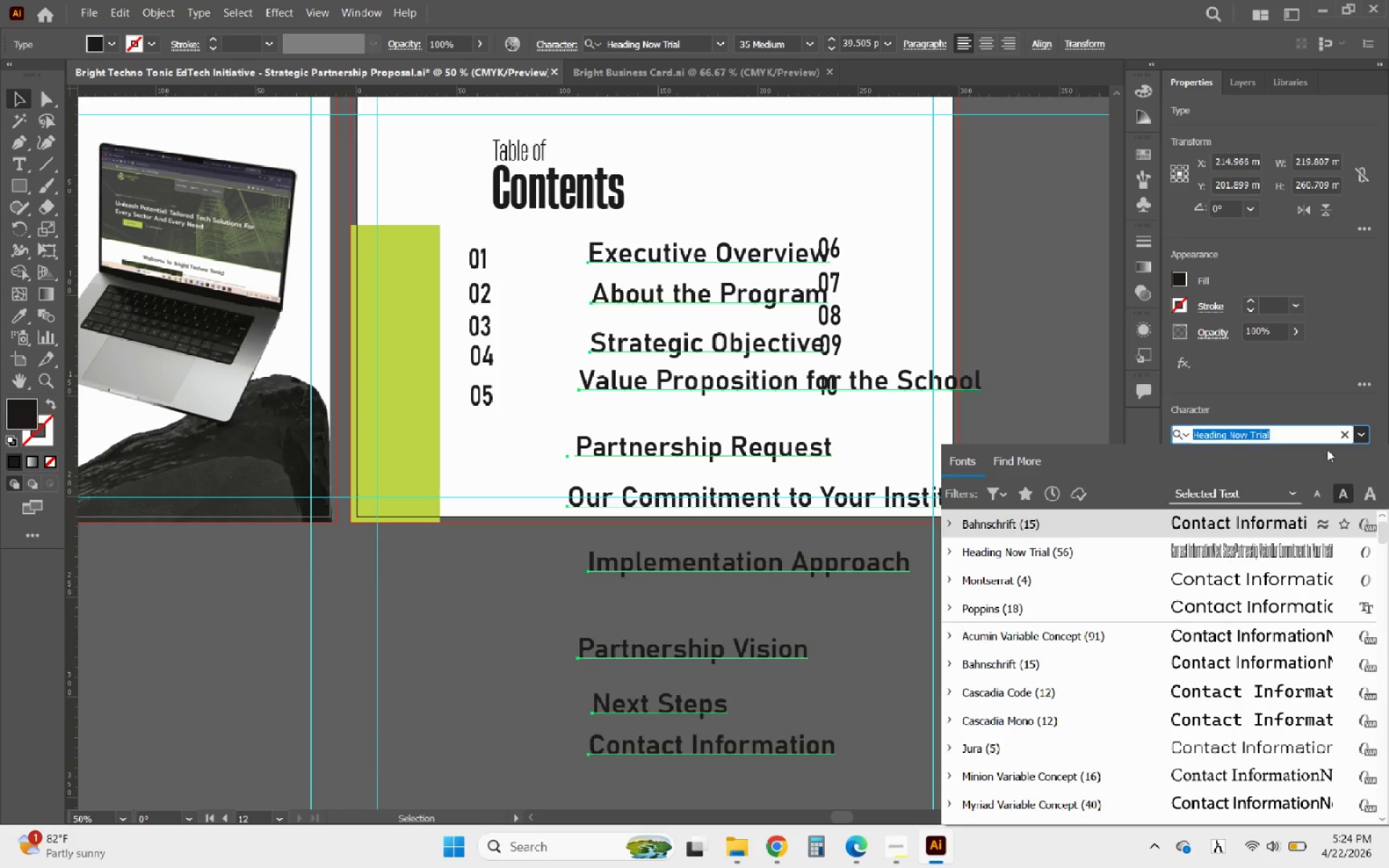 
left_click([1307, 365])
 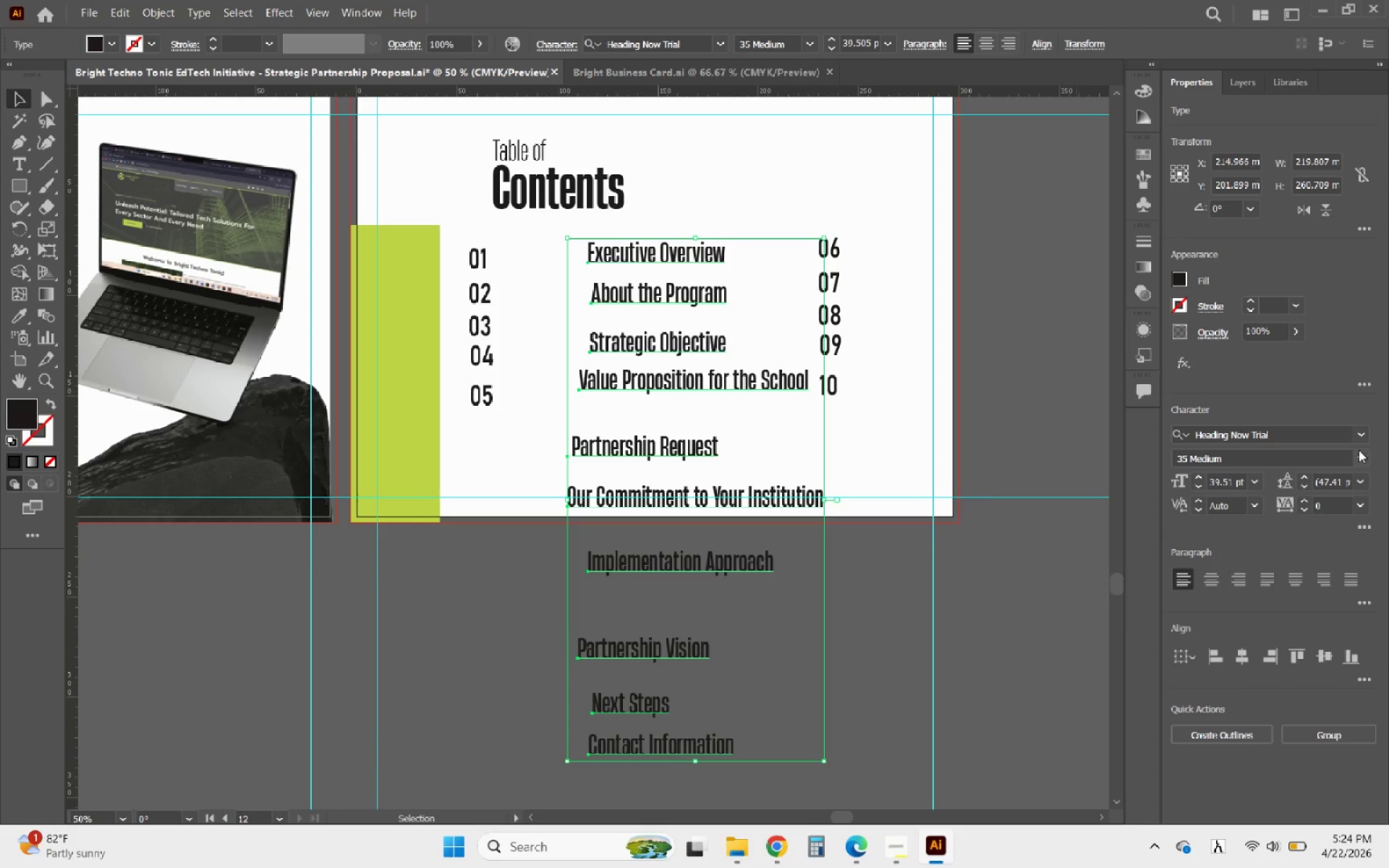 
left_click([1359, 455])
 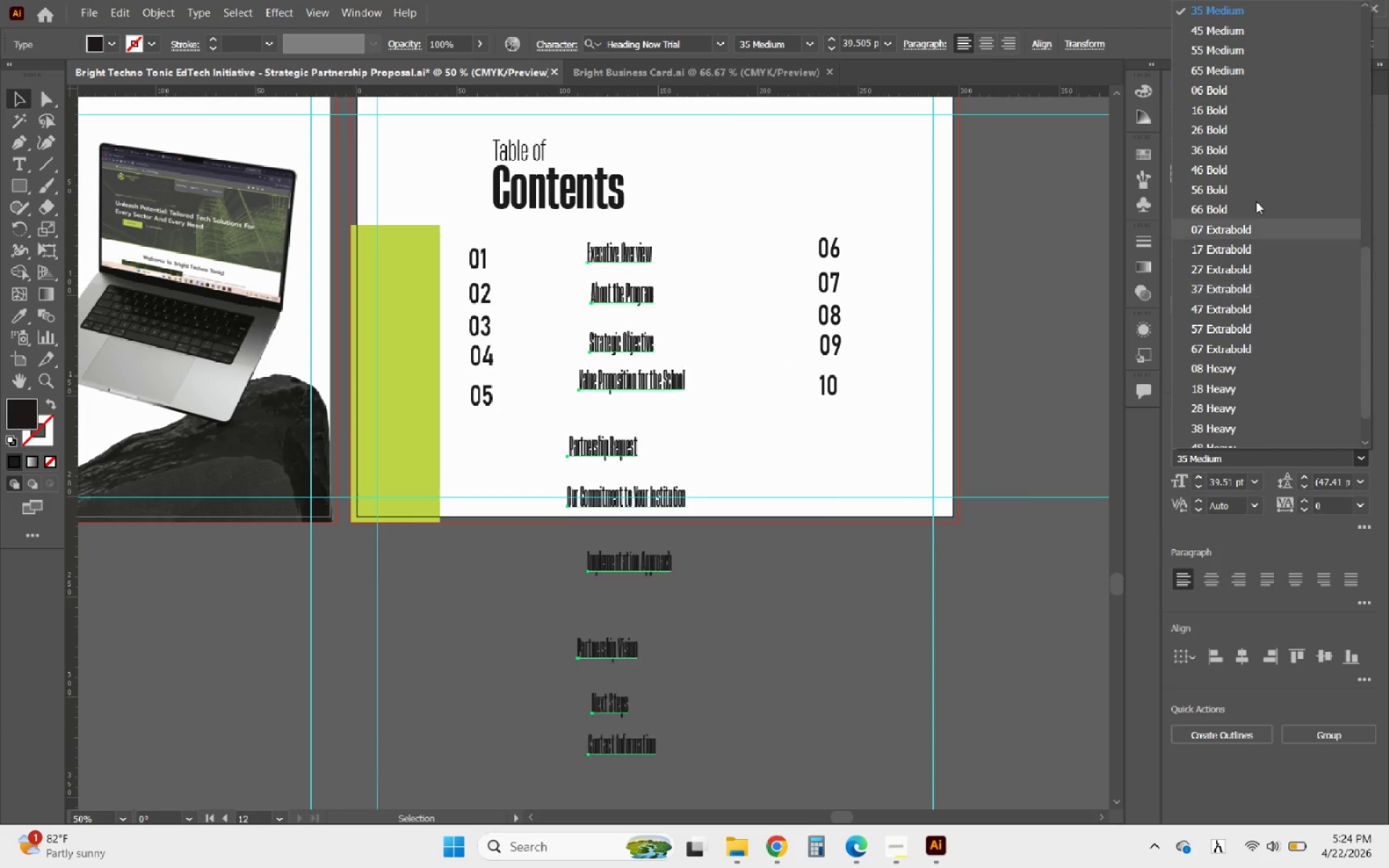 
scroll: coordinate [1252, 193], scroll_direction: up, amount: 4.0
 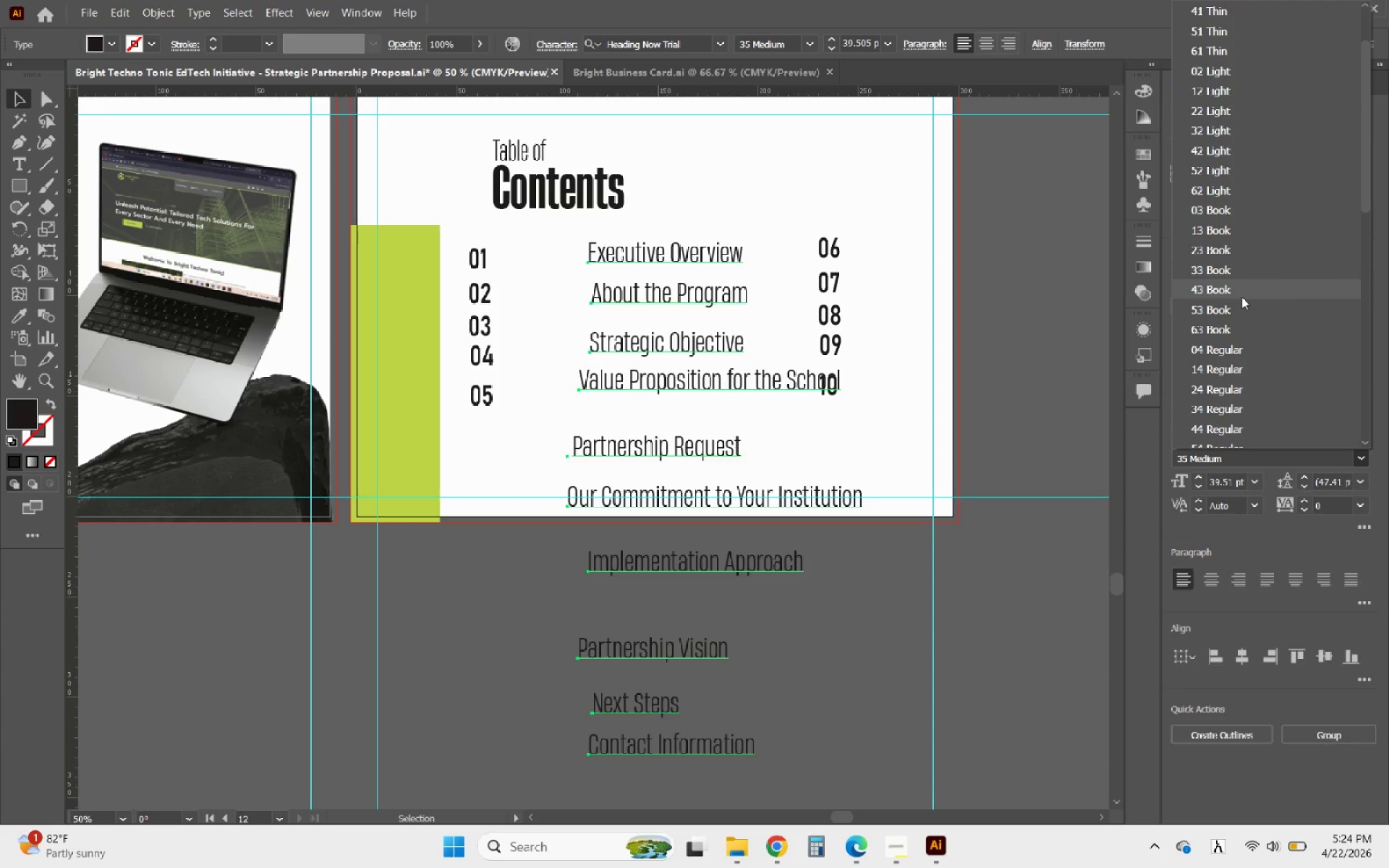 
wait(14.03)
 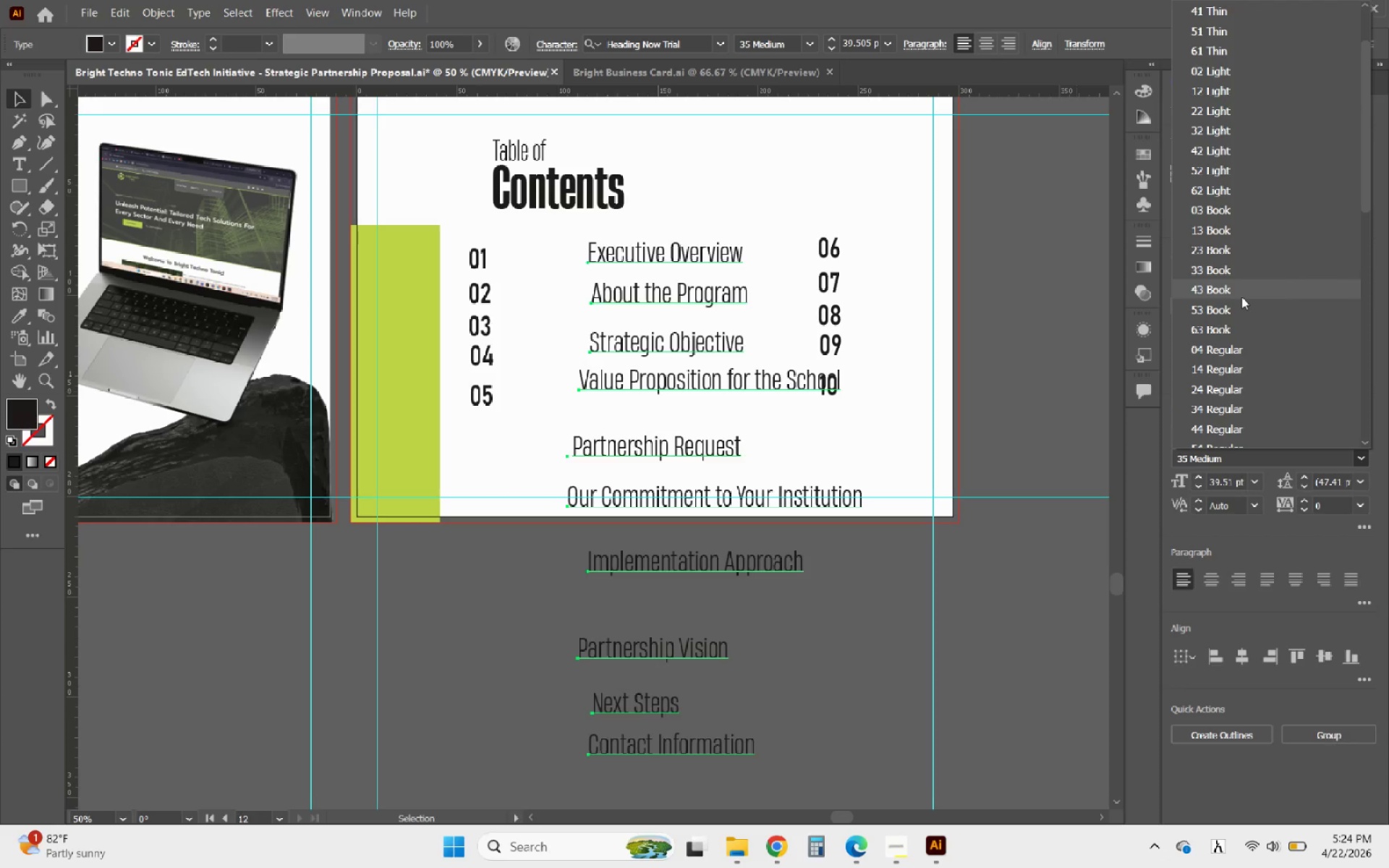 
left_click([1218, 175])
 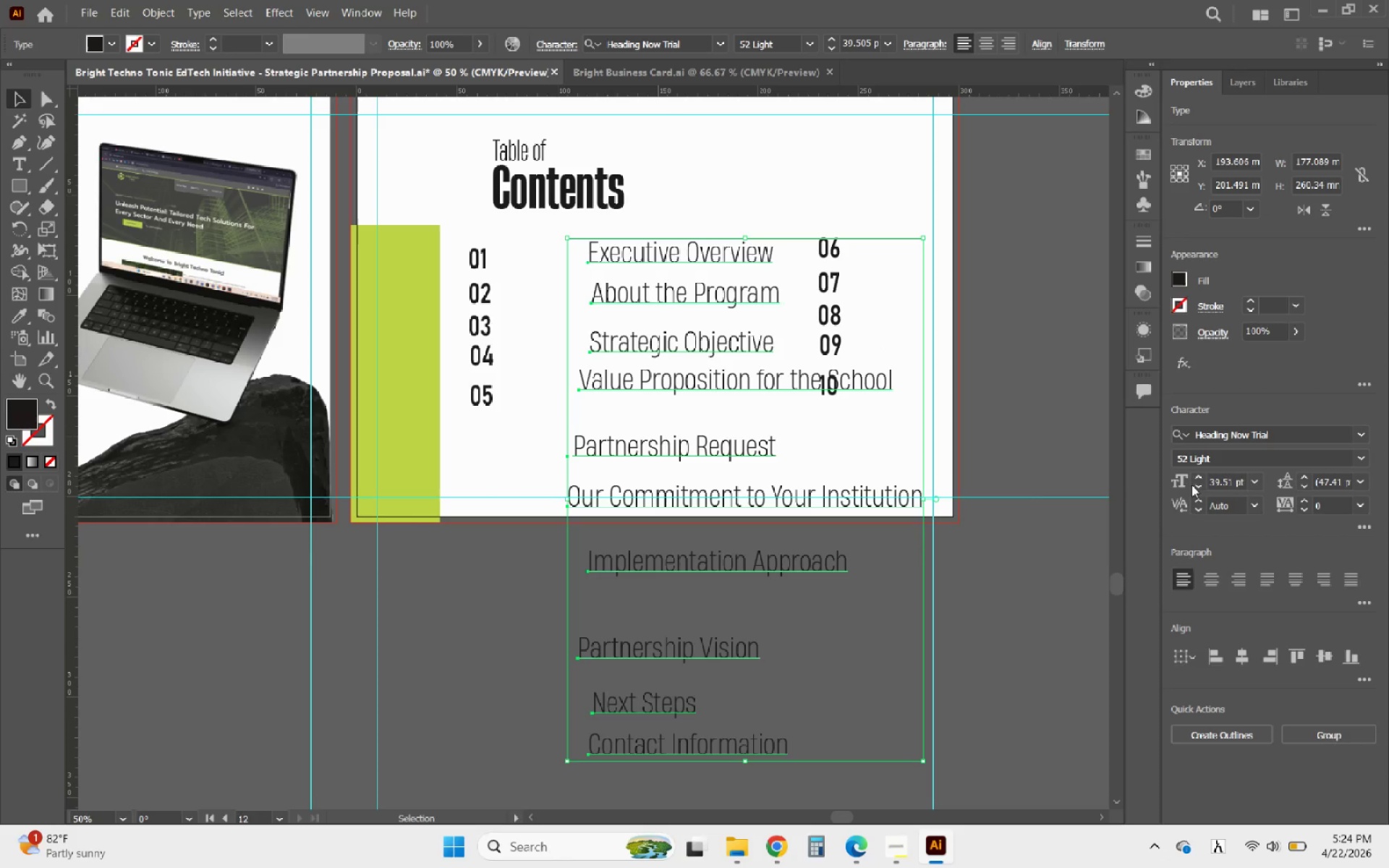 
double_click([1194, 485])
 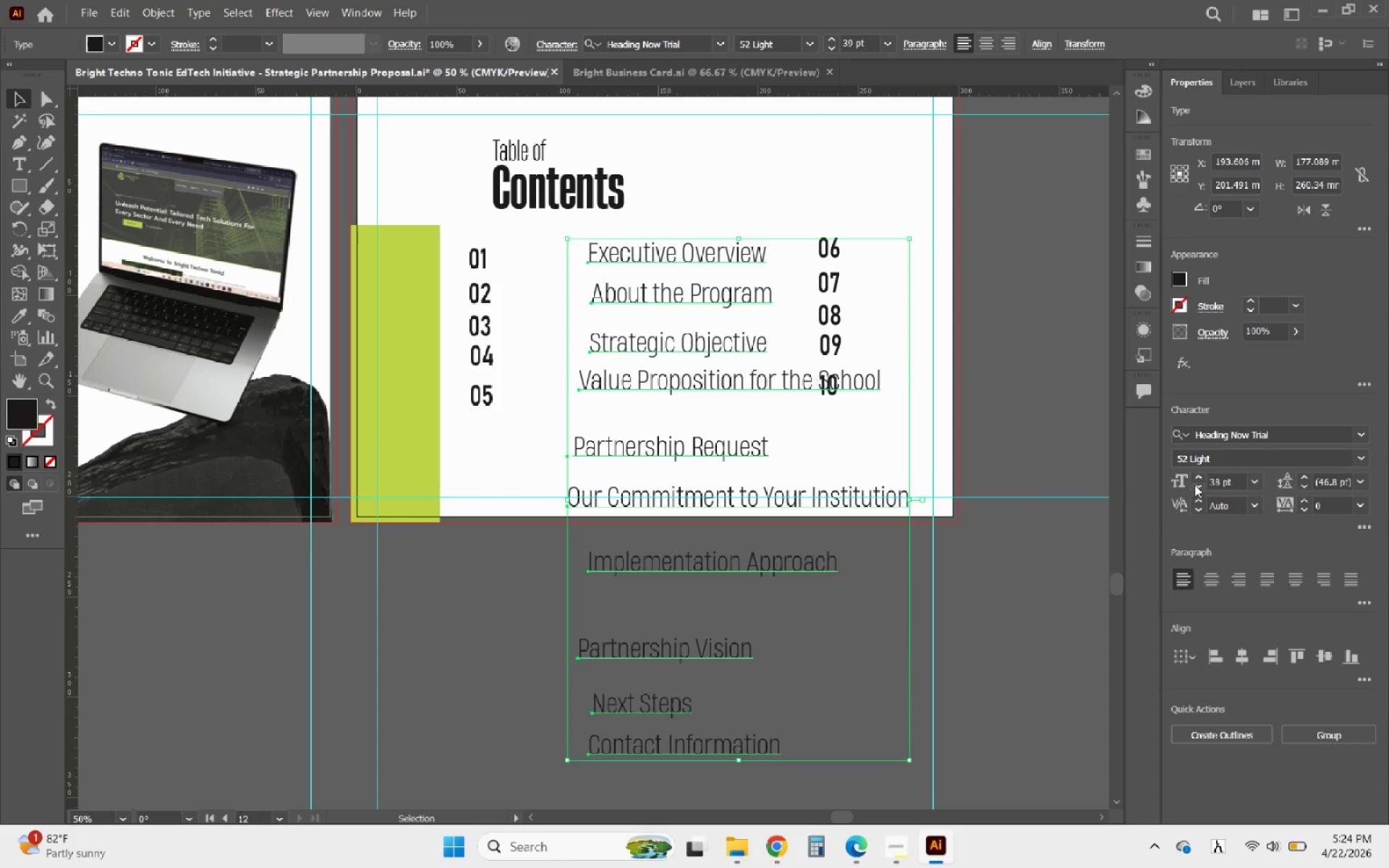 
triple_click([1194, 485])
 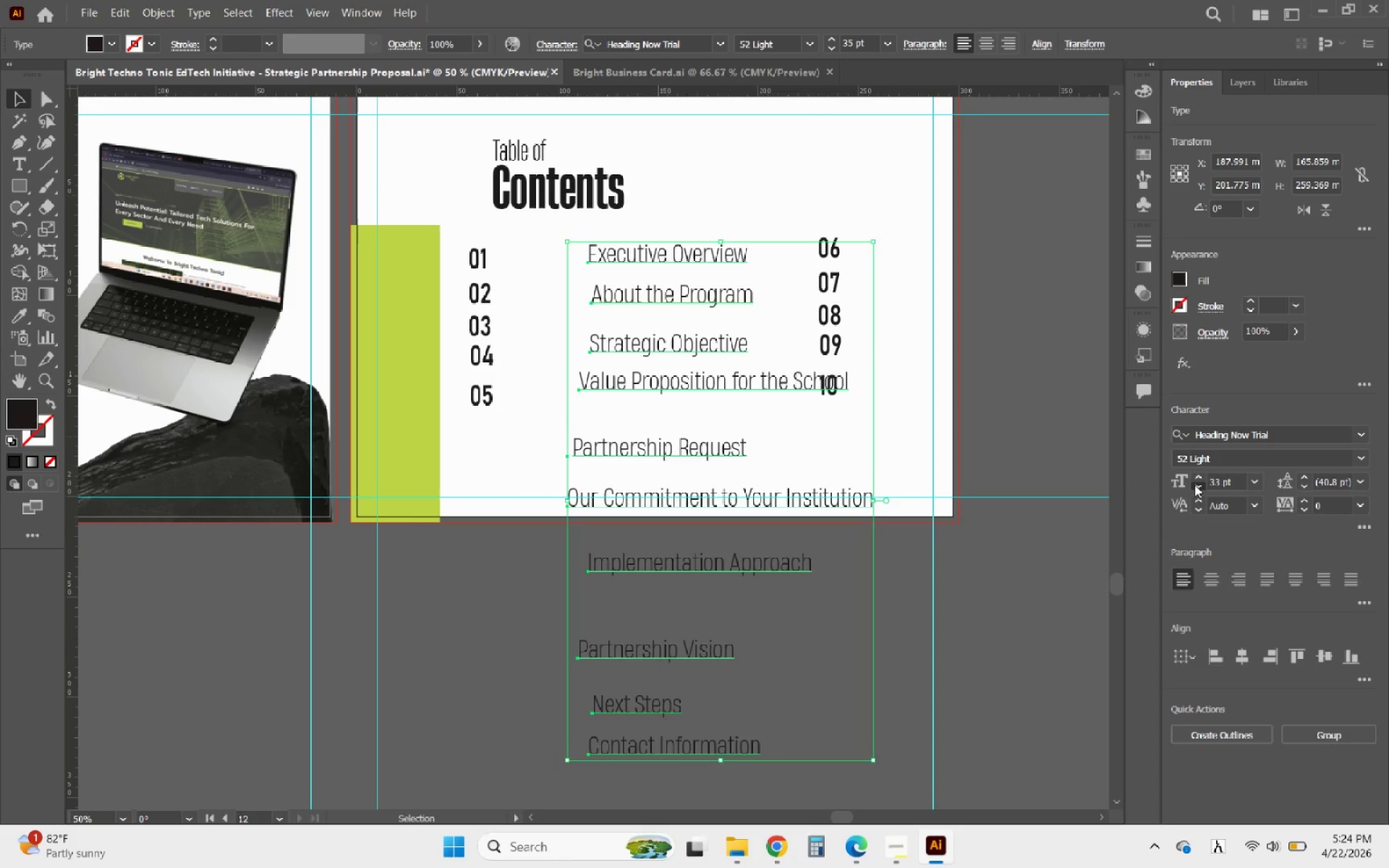 
triple_click([1194, 485])
 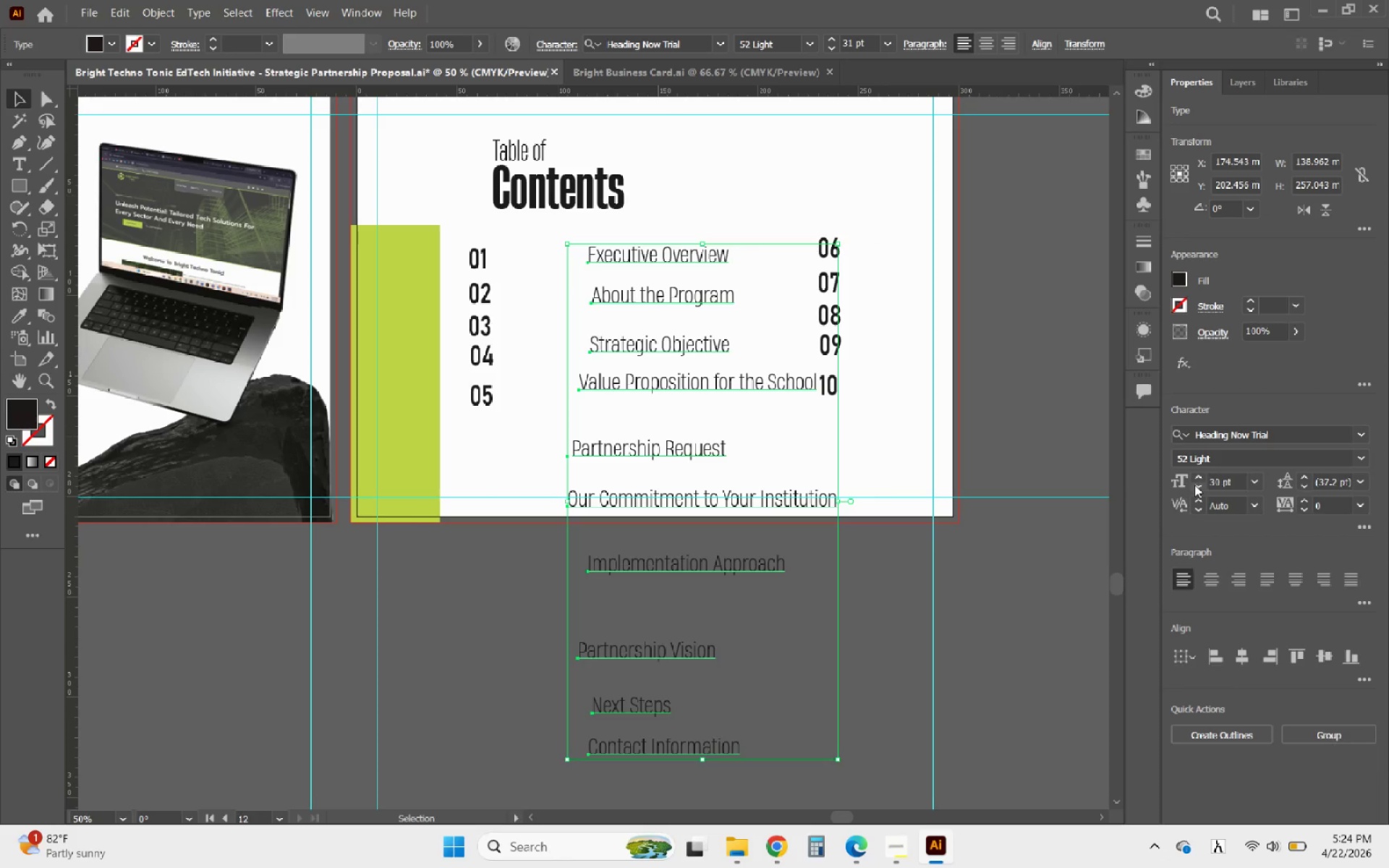 
double_click([1194, 485])
 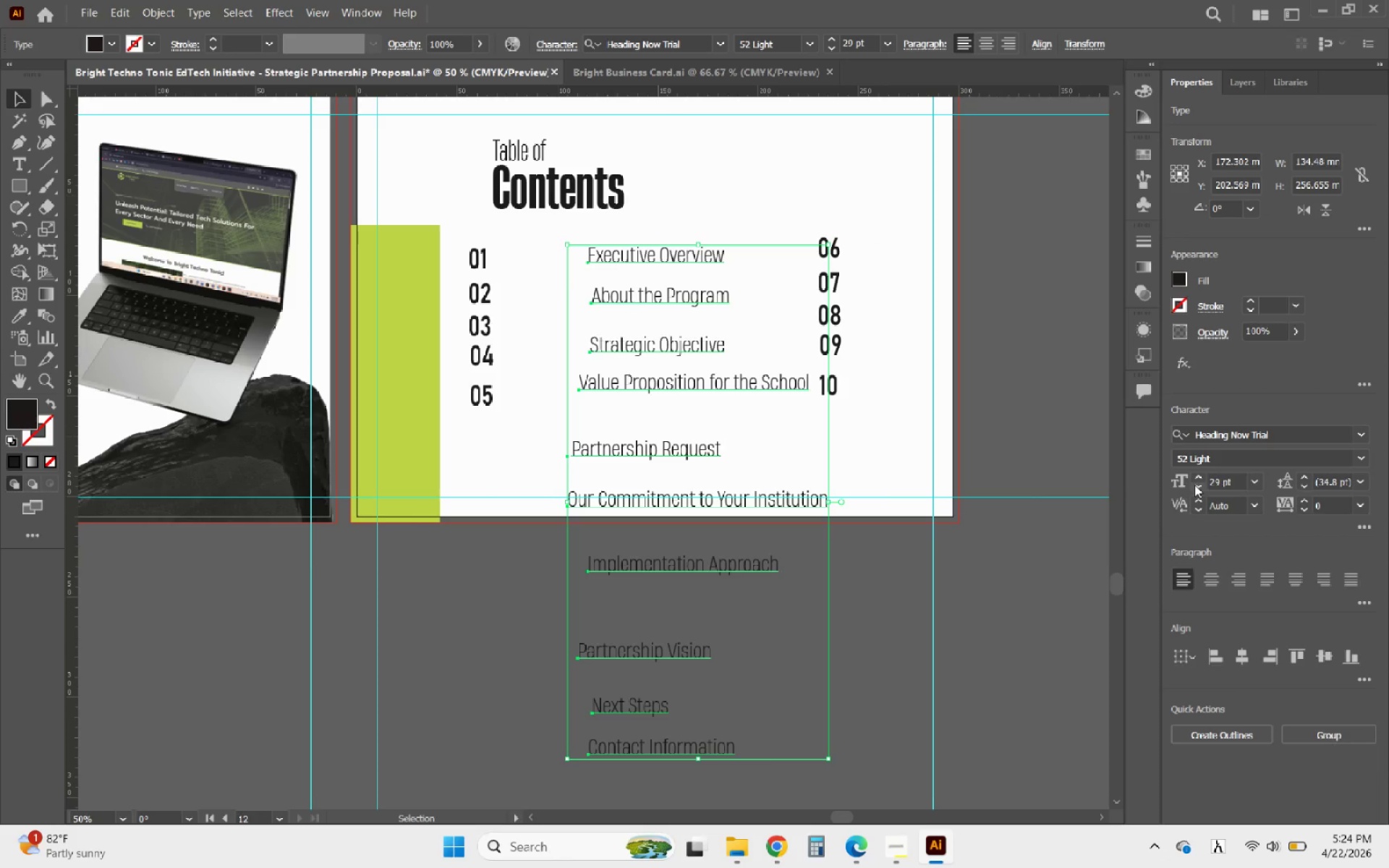 
triple_click([1194, 485])
 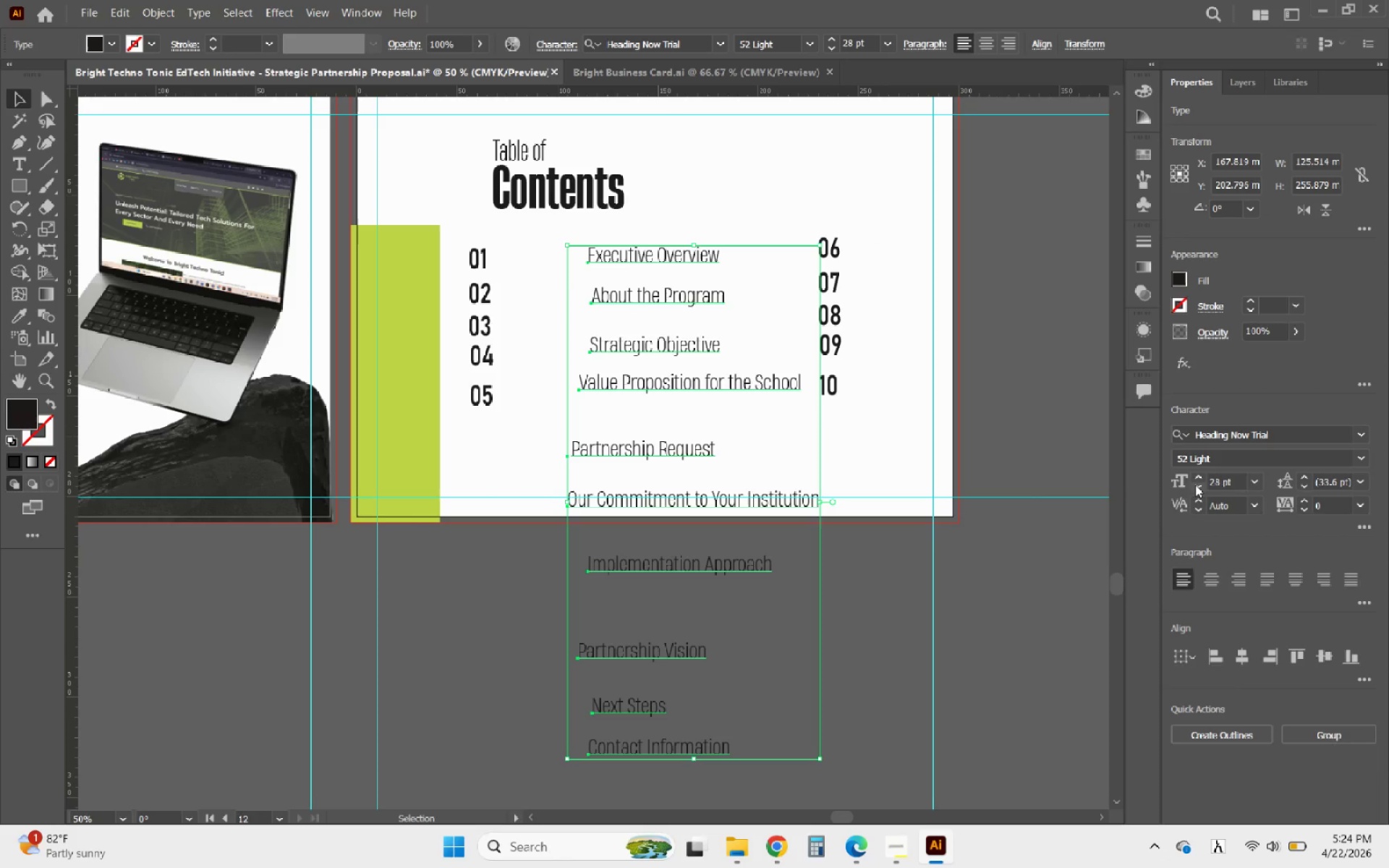 
left_click([1195, 485])
 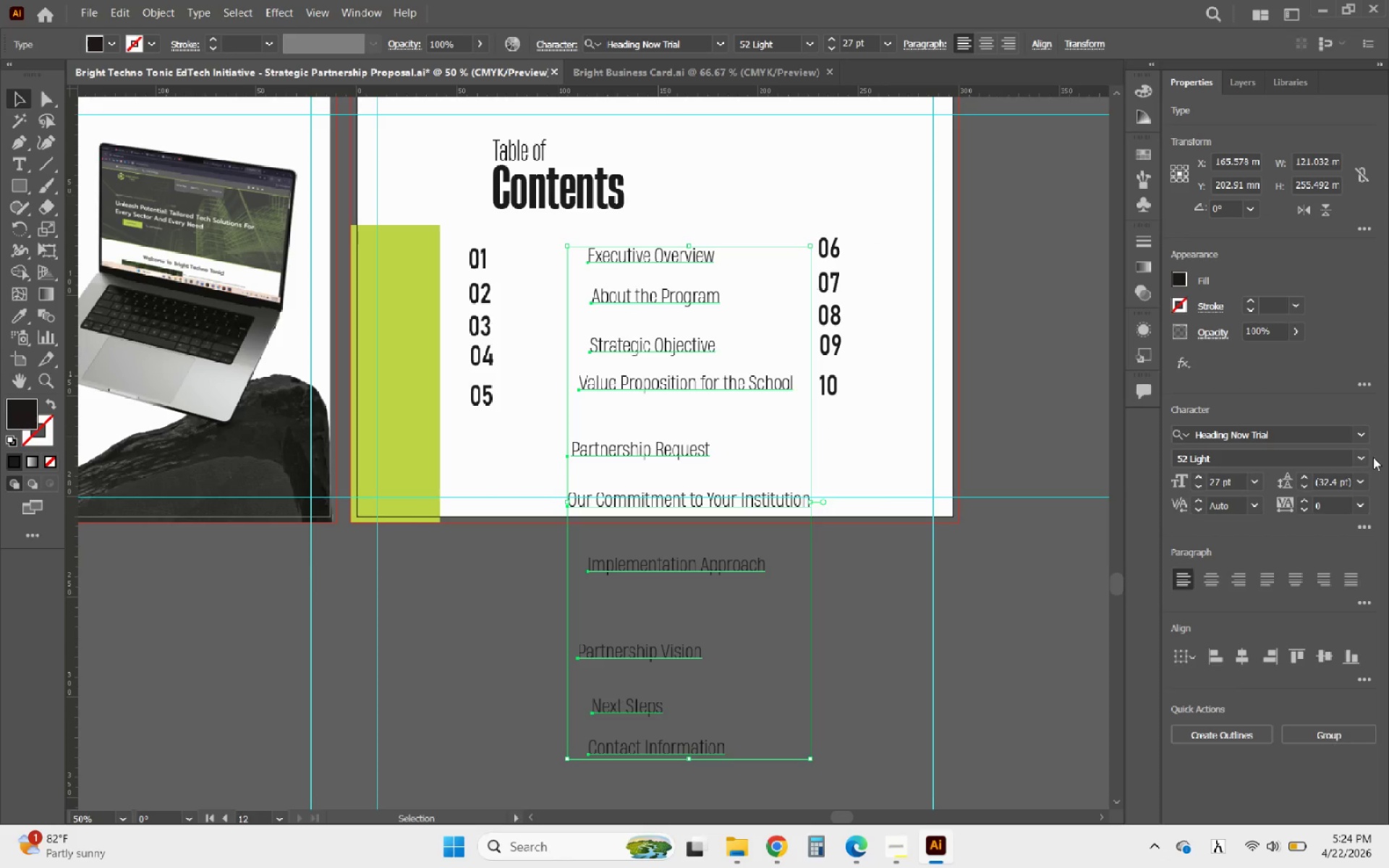 
left_click([1354, 454])
 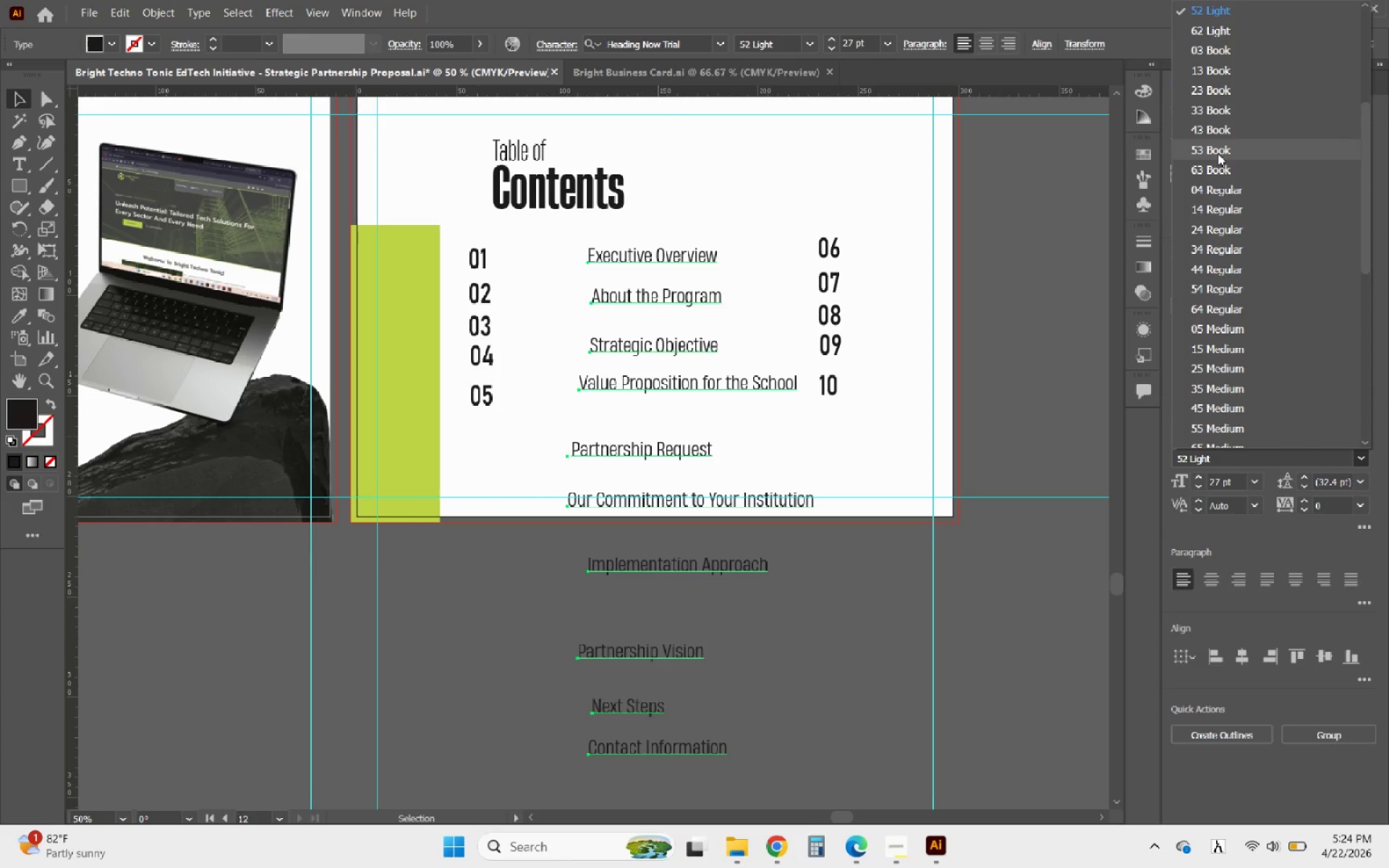 
left_click([1218, 153])
 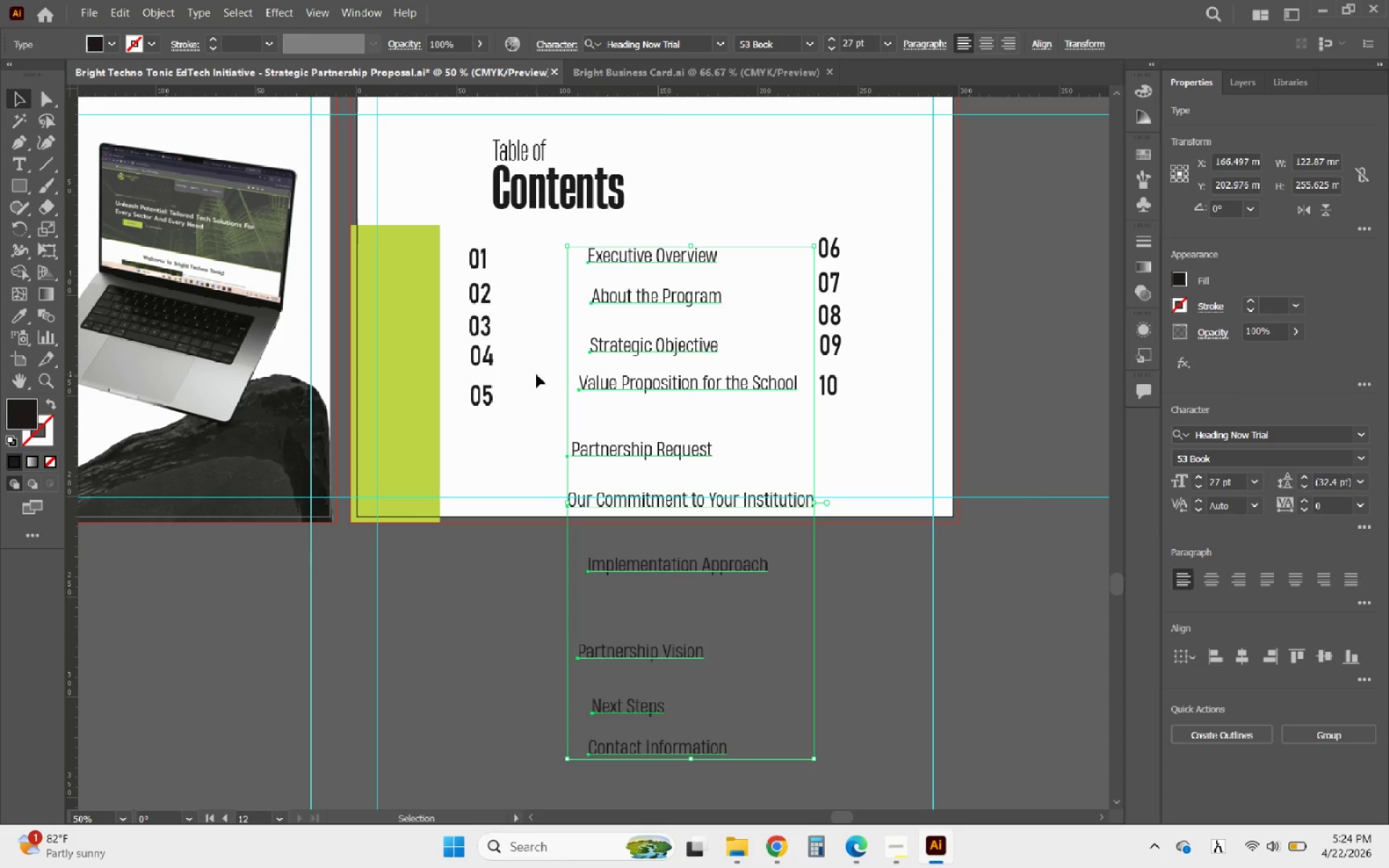 
left_click([536, 374])
 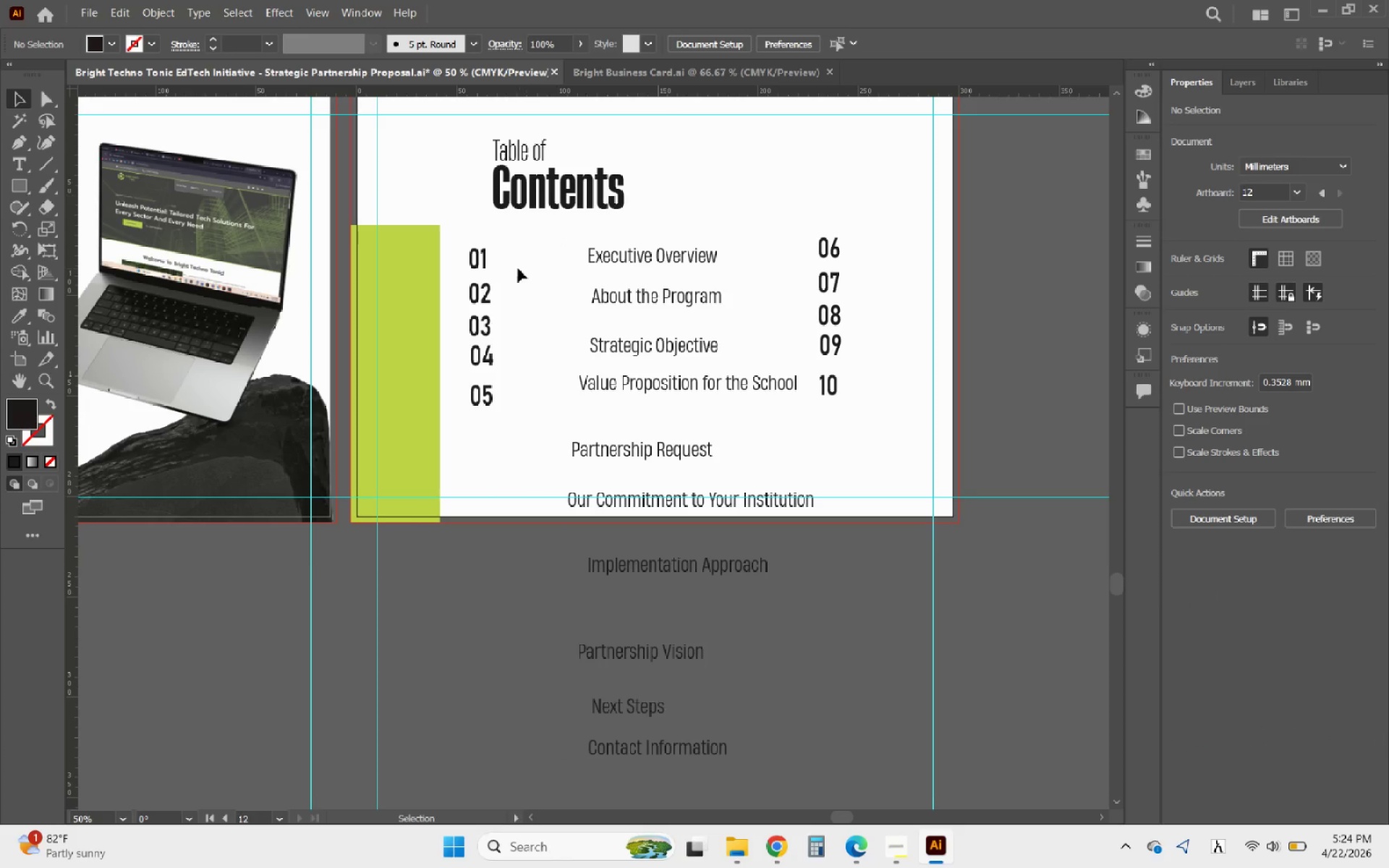 
key(Alt+AltLeft)
 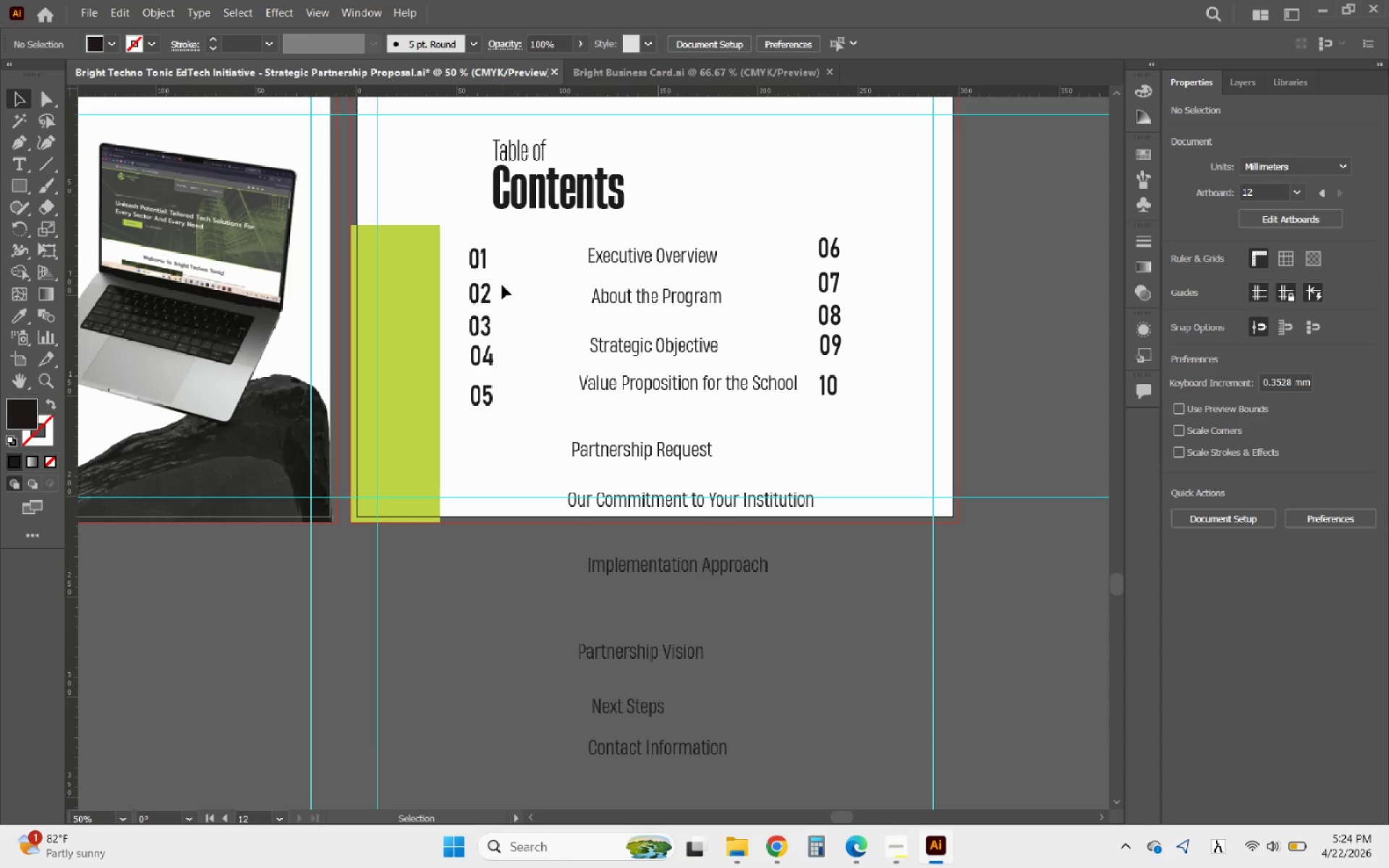 
hold_key(key=AltLeft, duration=0.34)
 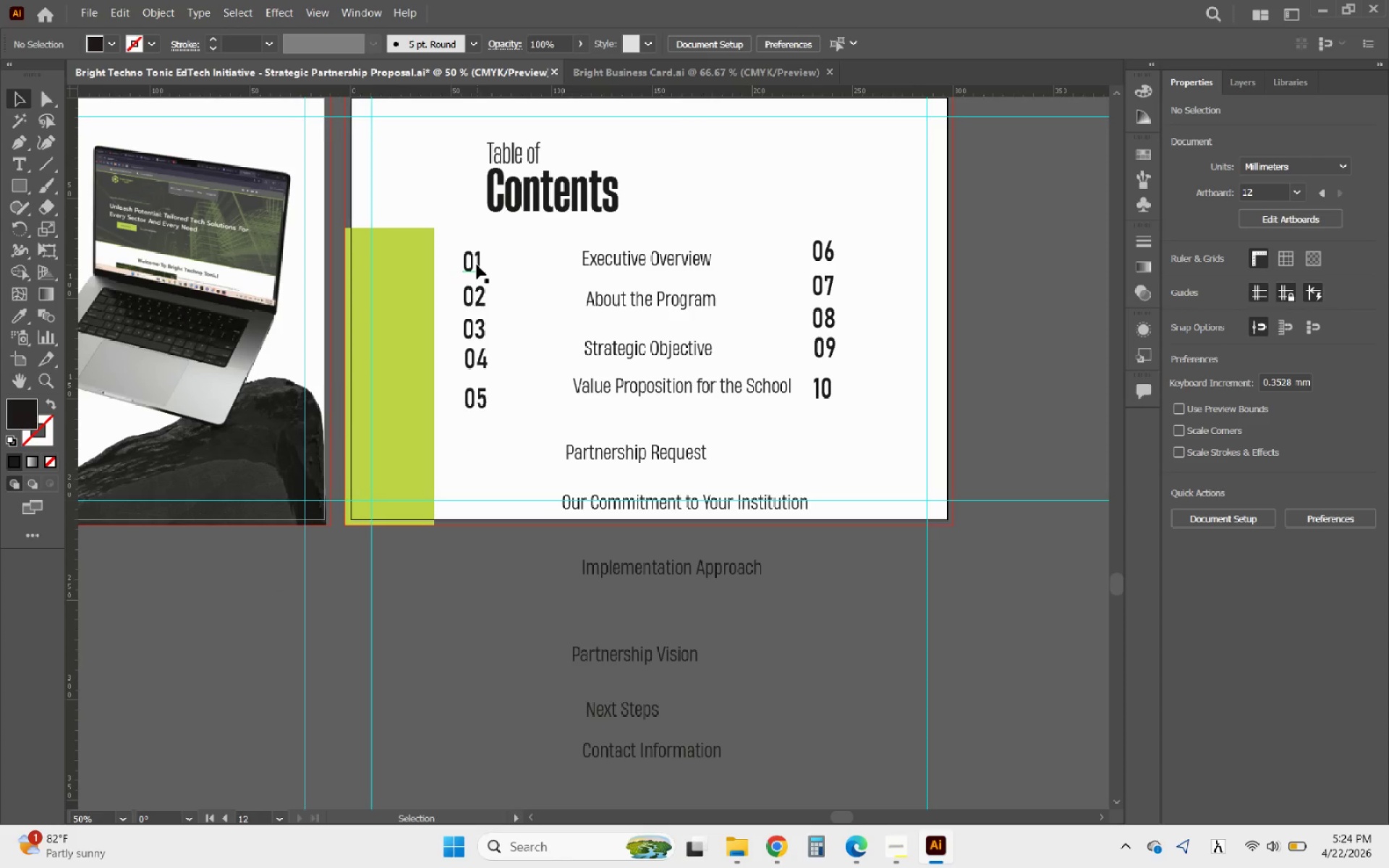 
scroll: coordinate [502, 285], scroll_direction: up, amount: 2.0
 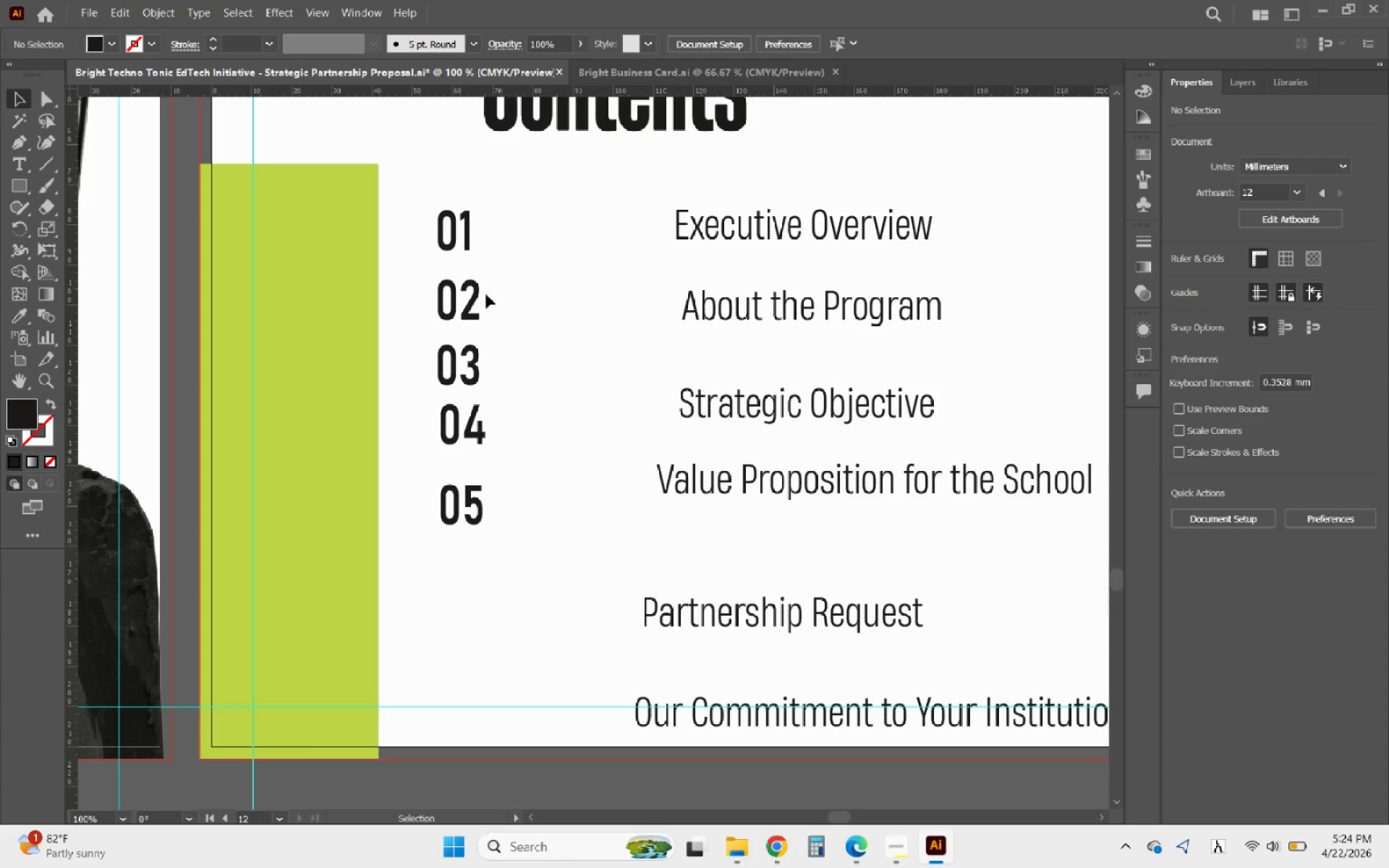 
scroll: coordinate [490, 293], scroll_direction: down, amount: 2.0
 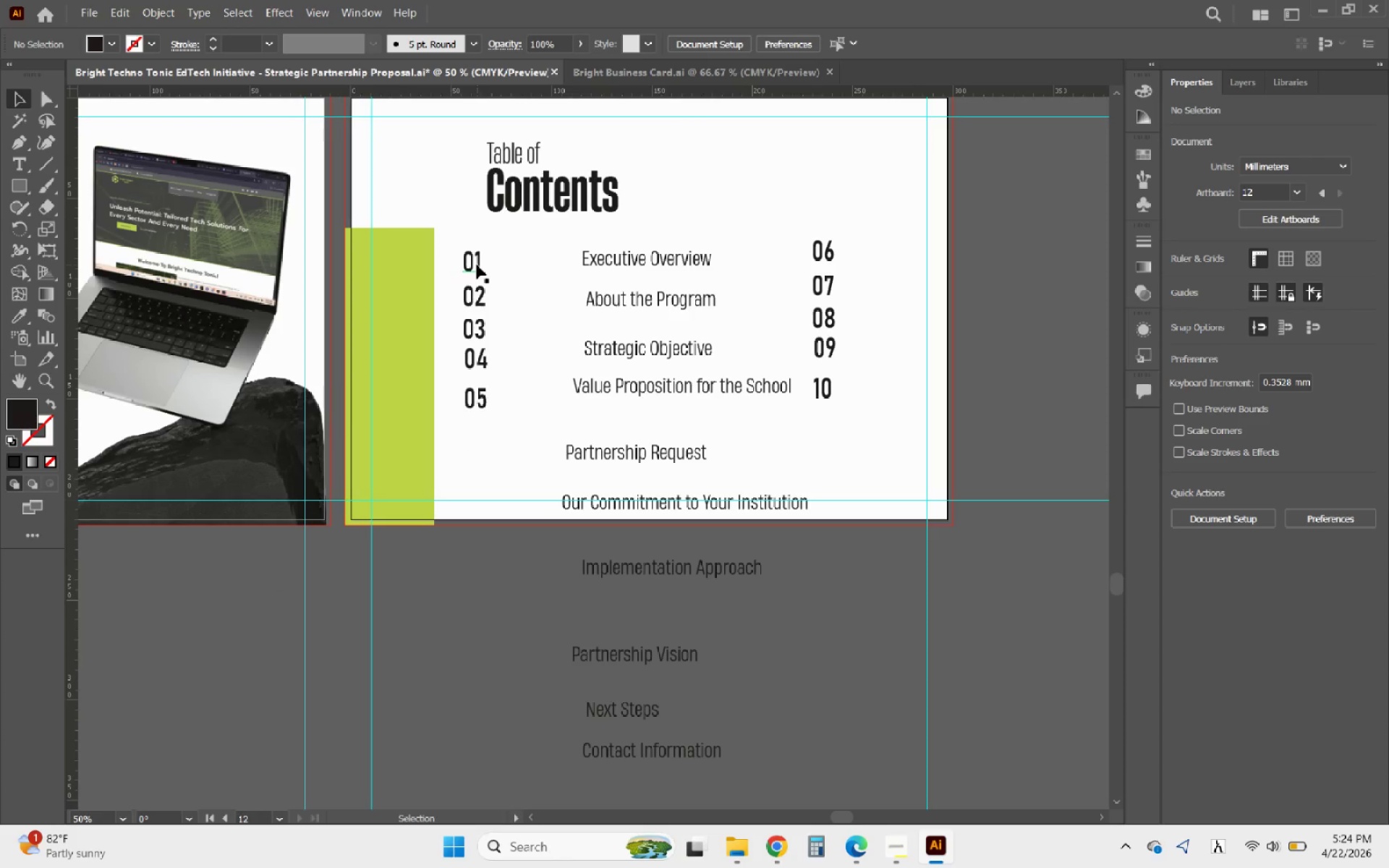 
left_click_drag(start_coordinate=[478, 265], to_coordinate=[477, 260])
 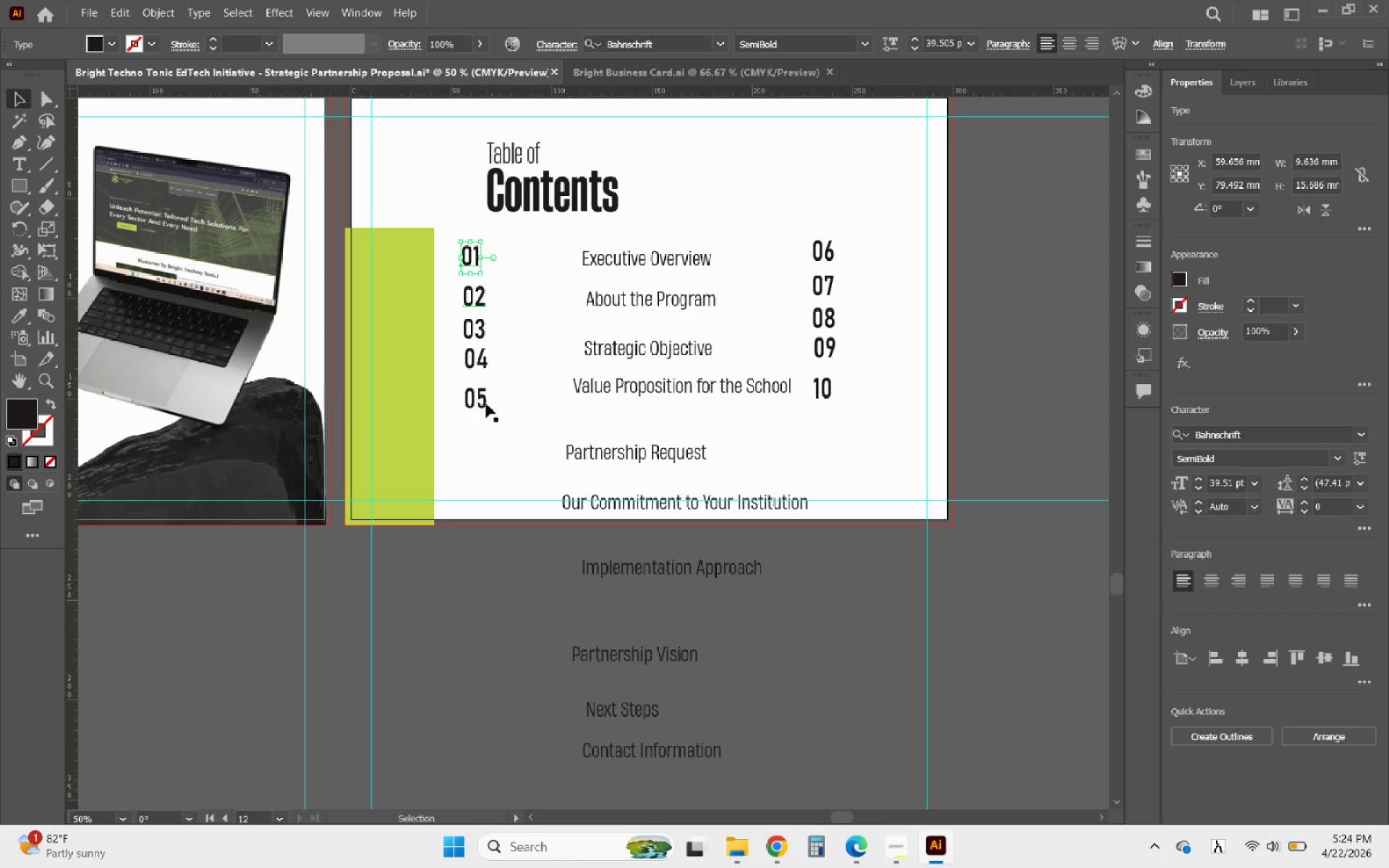 
left_click_drag(start_coordinate=[484, 404], to_coordinate=[480, 468])
 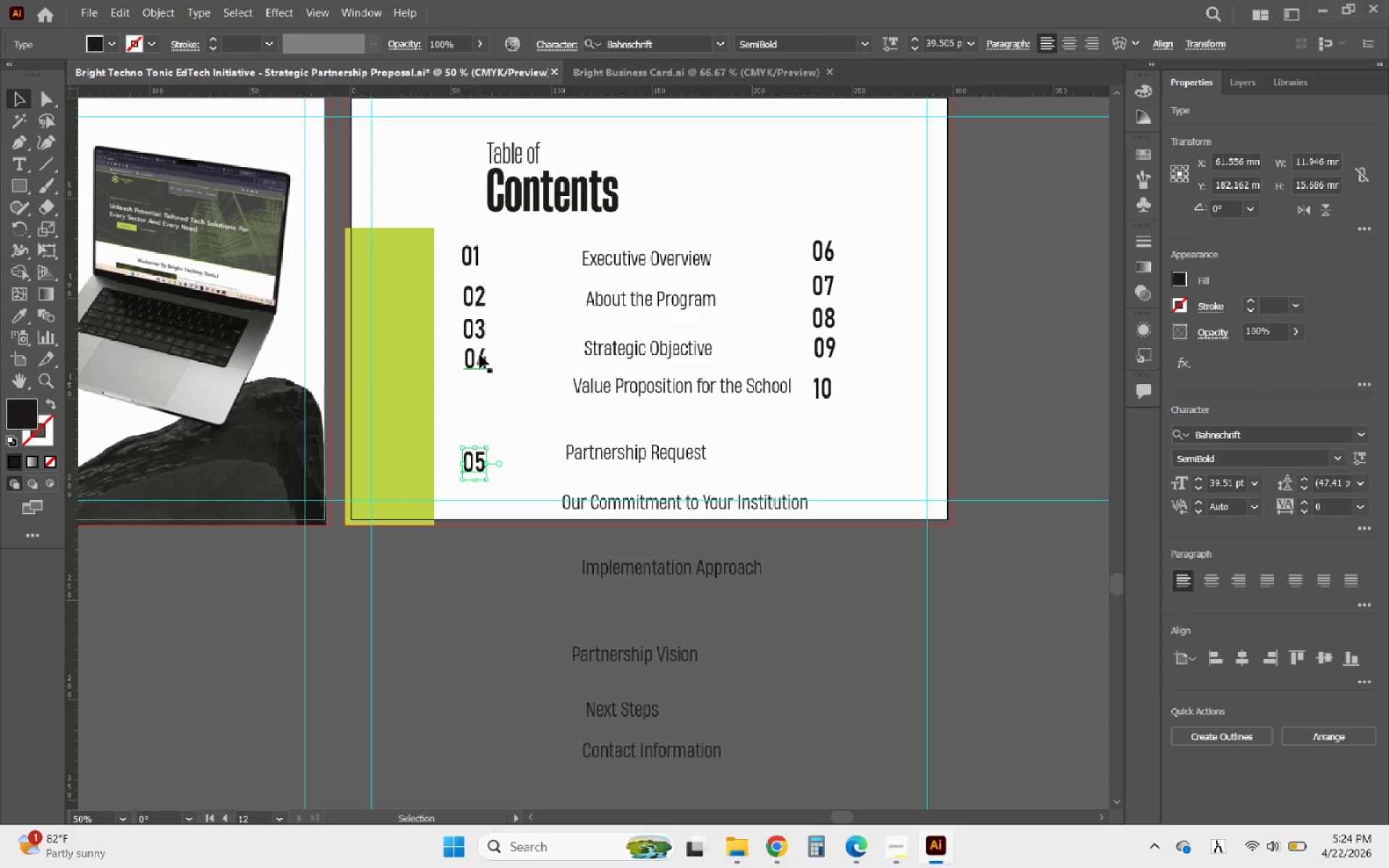 
key(Shift+ShiftLeft)
 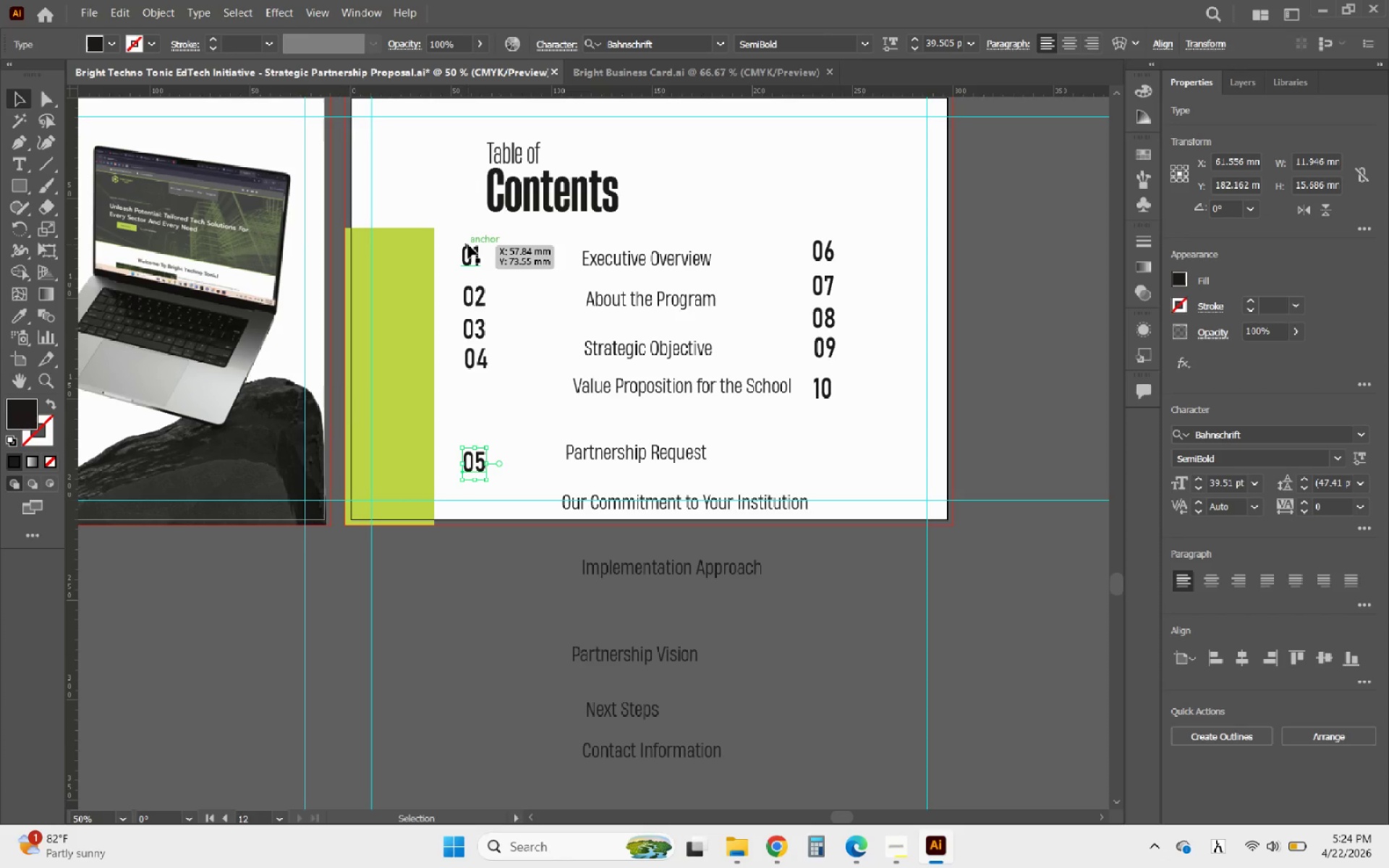 
left_click_drag(start_coordinate=[468, 244], to_coordinate=[467, 236])
 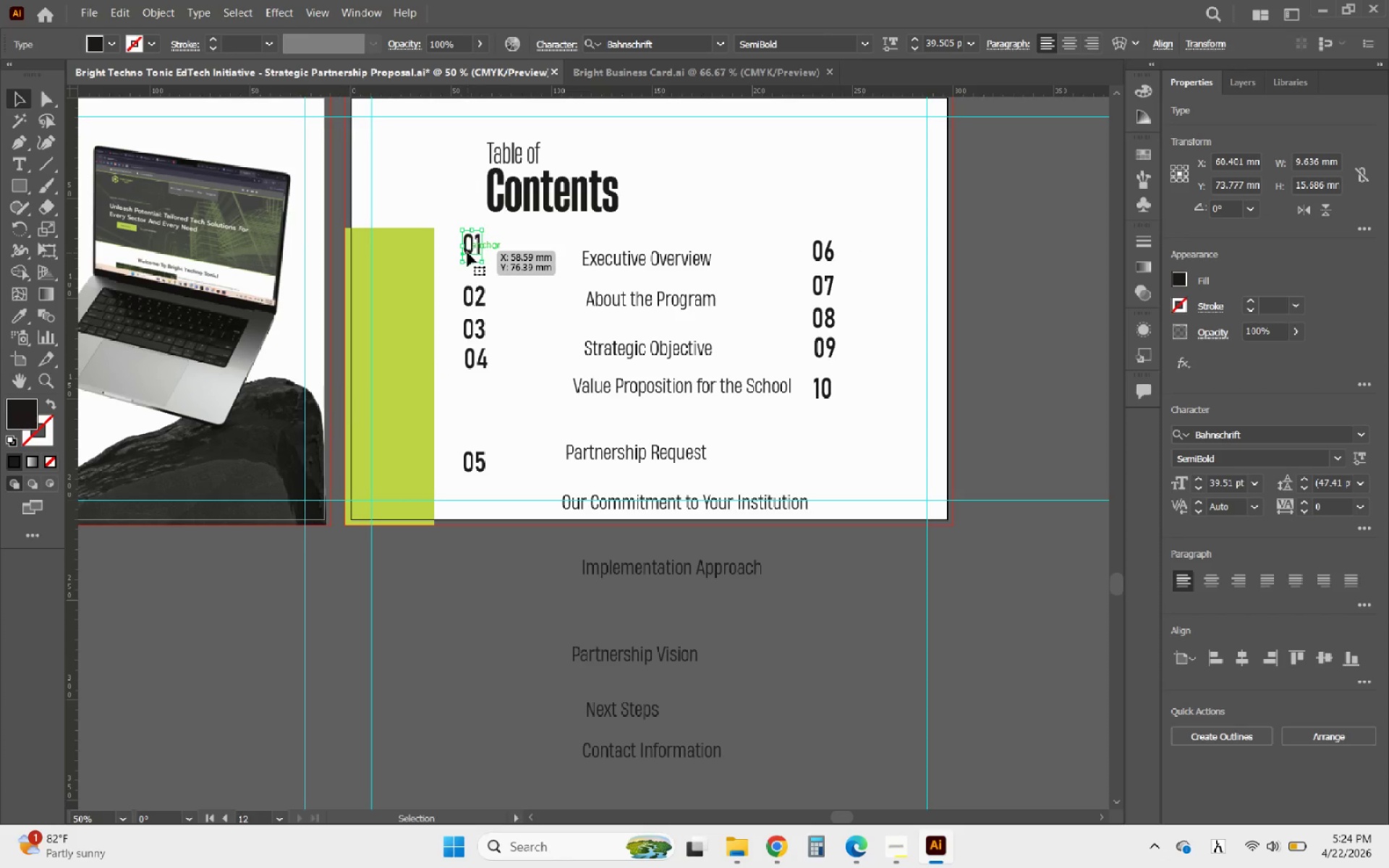 
key(ArrowUp)
 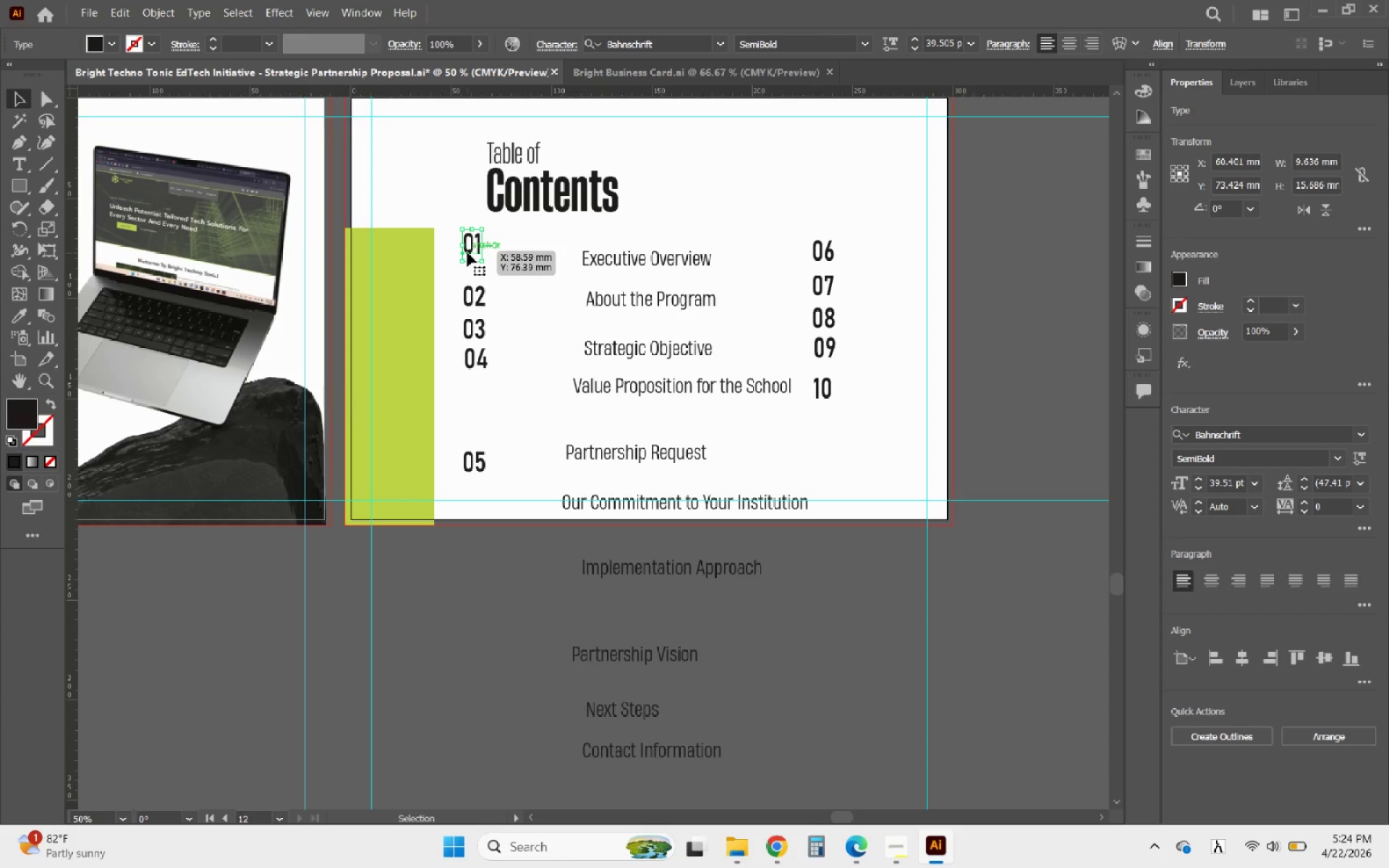 
key(ArrowDown)
 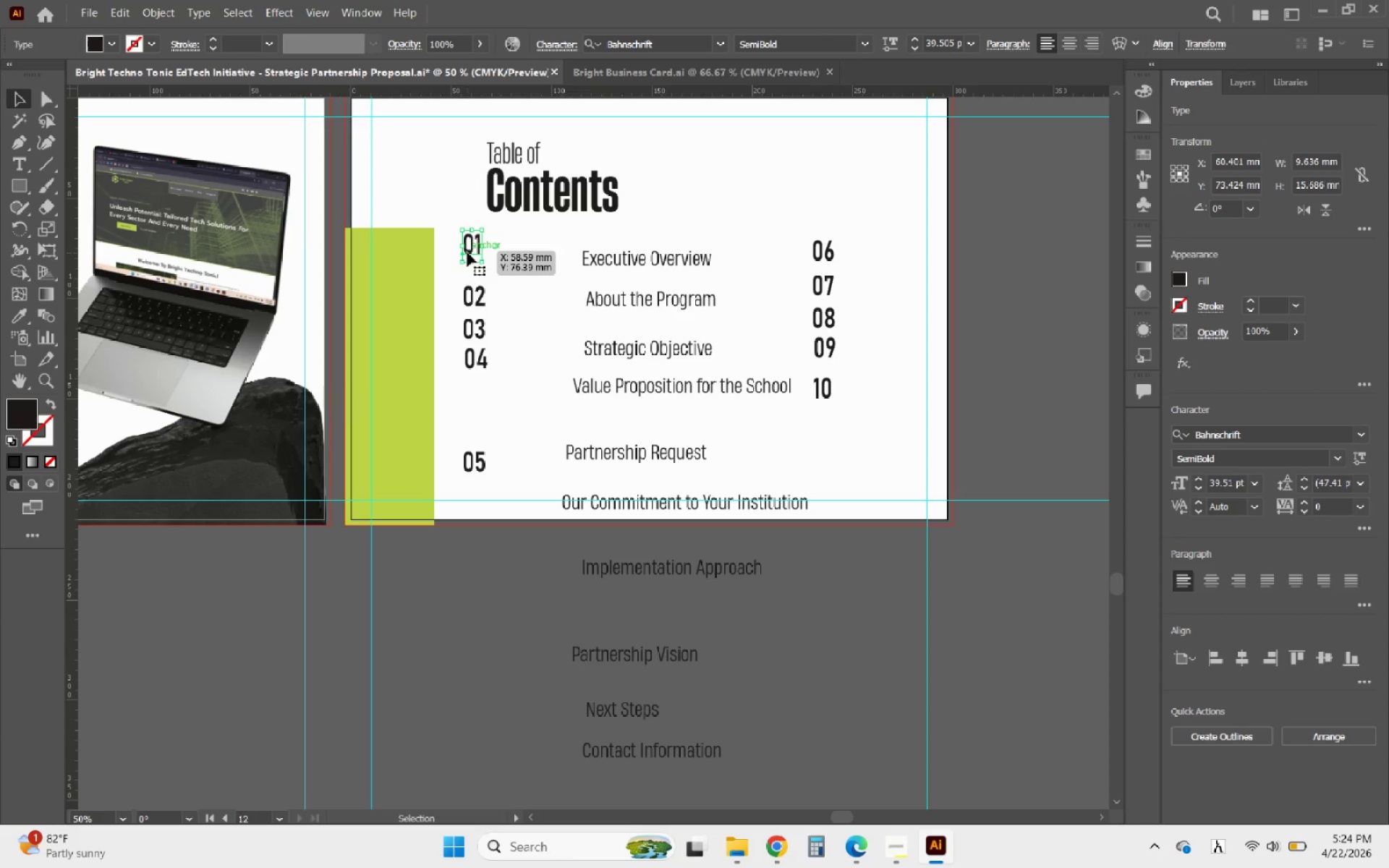 
key(ArrowDown)
 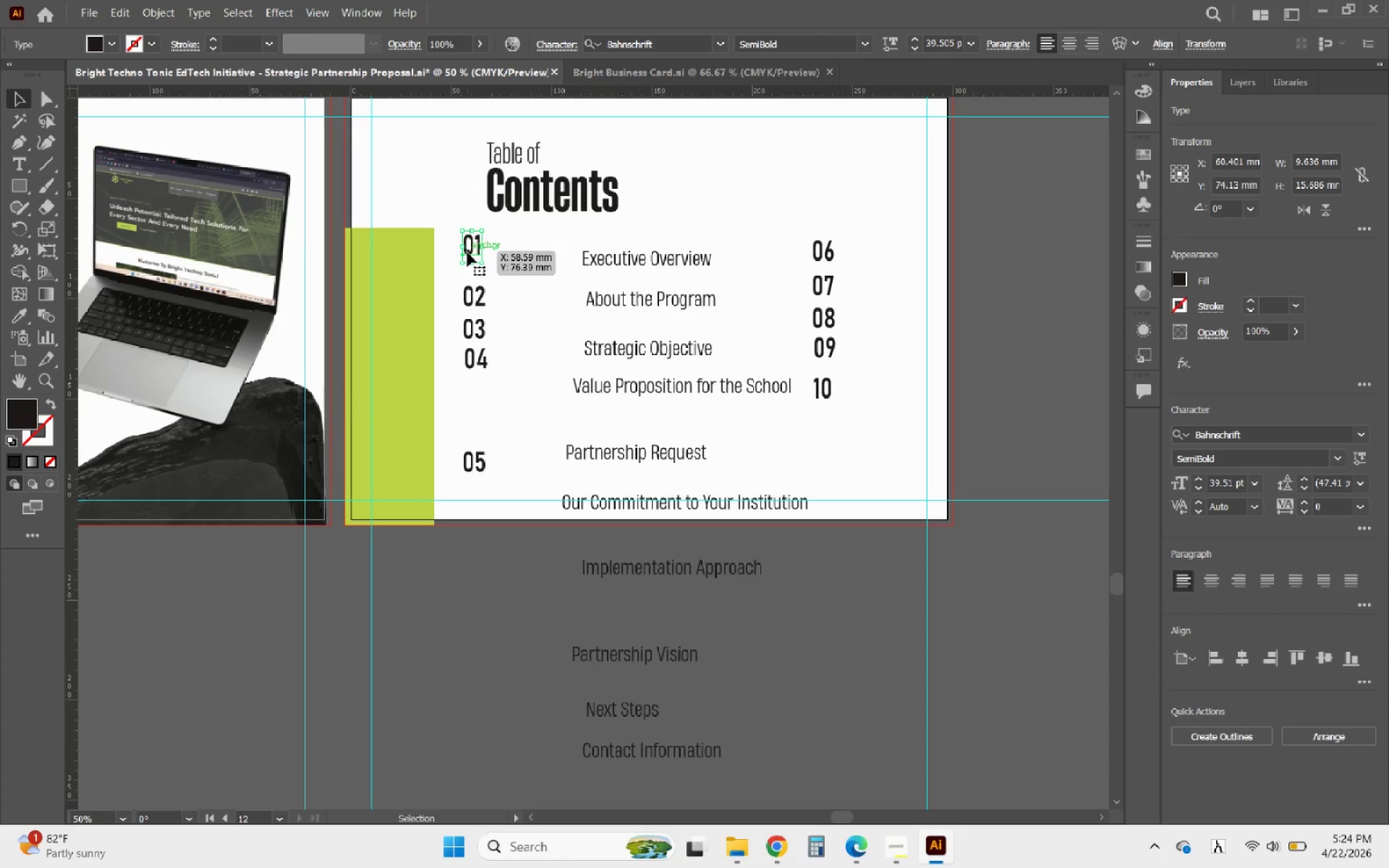 
key(ArrowDown)
 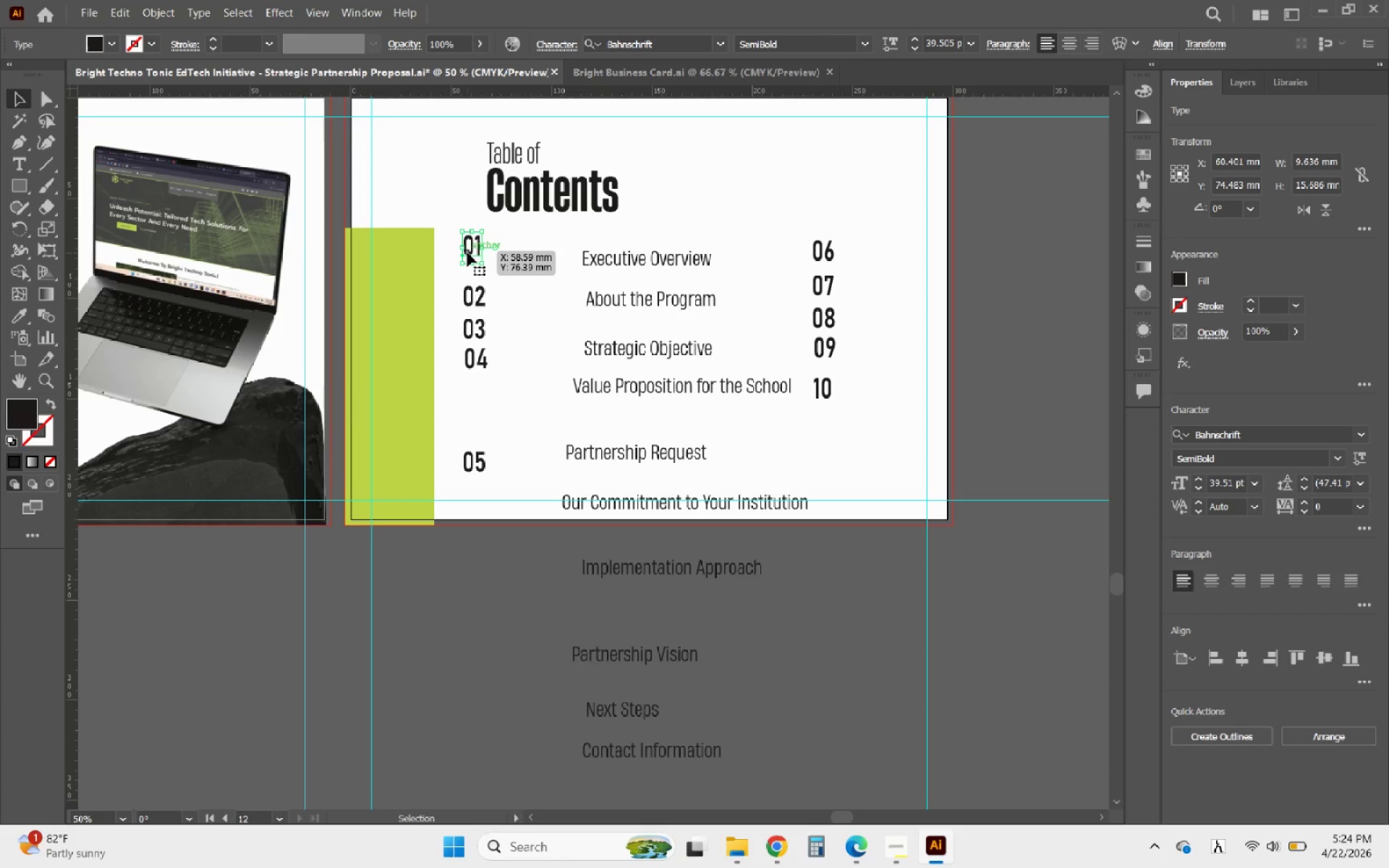 
hold_key(key=AltLeft, duration=0.84)
scroll: coordinate [454, 247], scroll_direction: up, amount: 3.0
 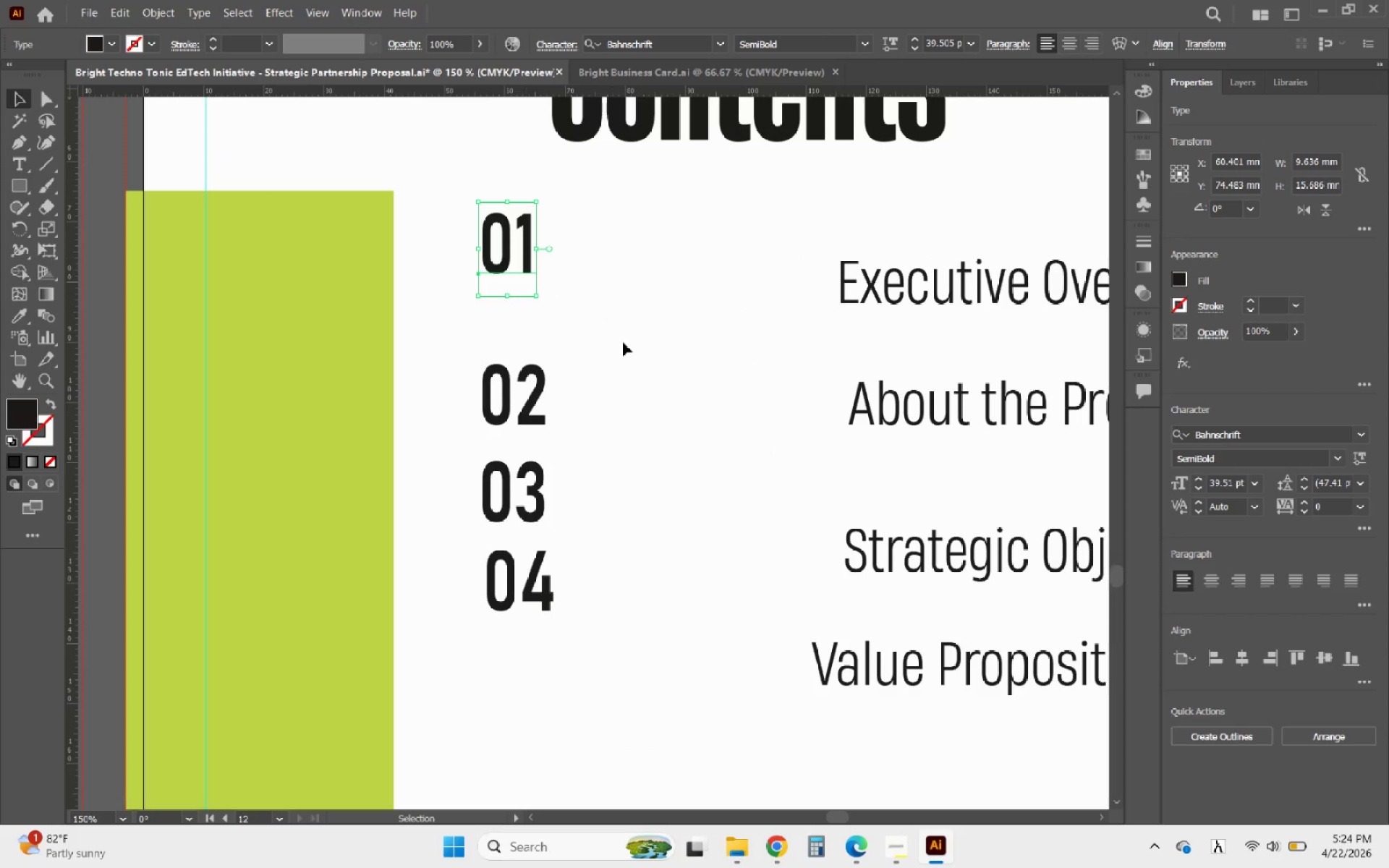 
hold_key(key=AltLeft, duration=0.56)
scroll: coordinate [625, 344], scroll_direction: down, amount: 2.0
 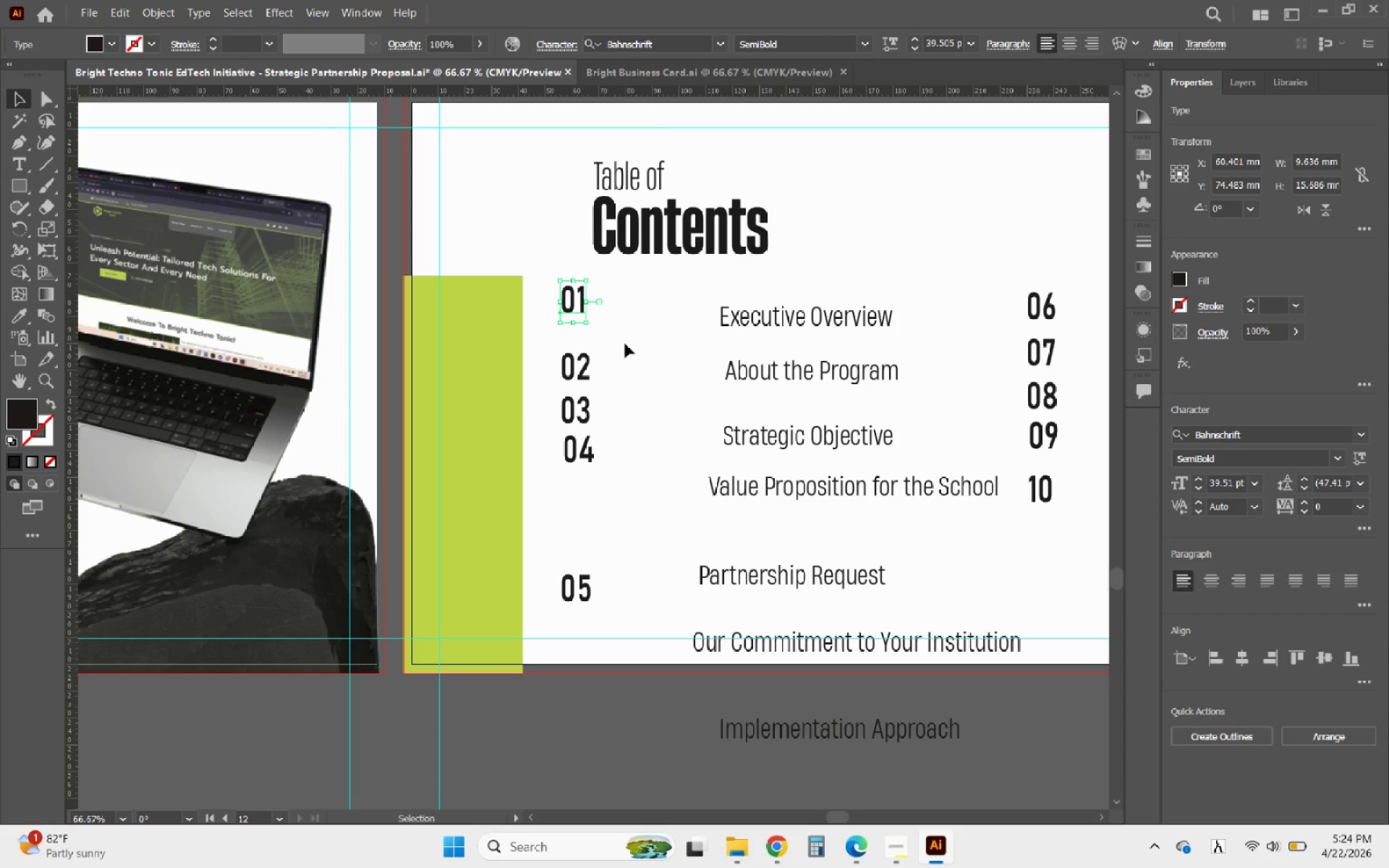 
hold_key(key=AltLeft, duration=1.06)
scroll: coordinate [614, 372], scroll_direction: up, amount: 1.0
 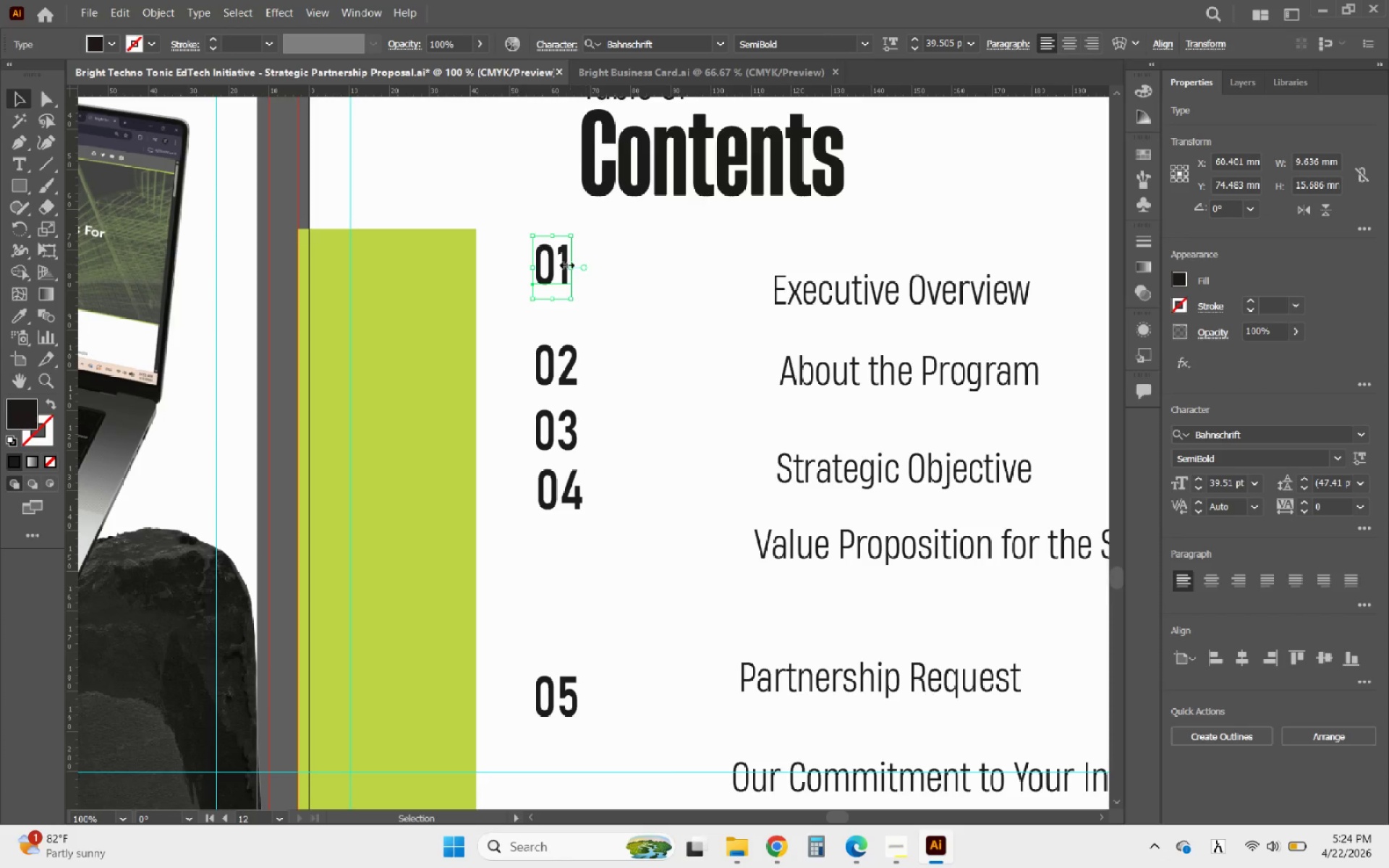 
hold_key(key=ShiftLeft, duration=0.86)
left_click([569, 692])
 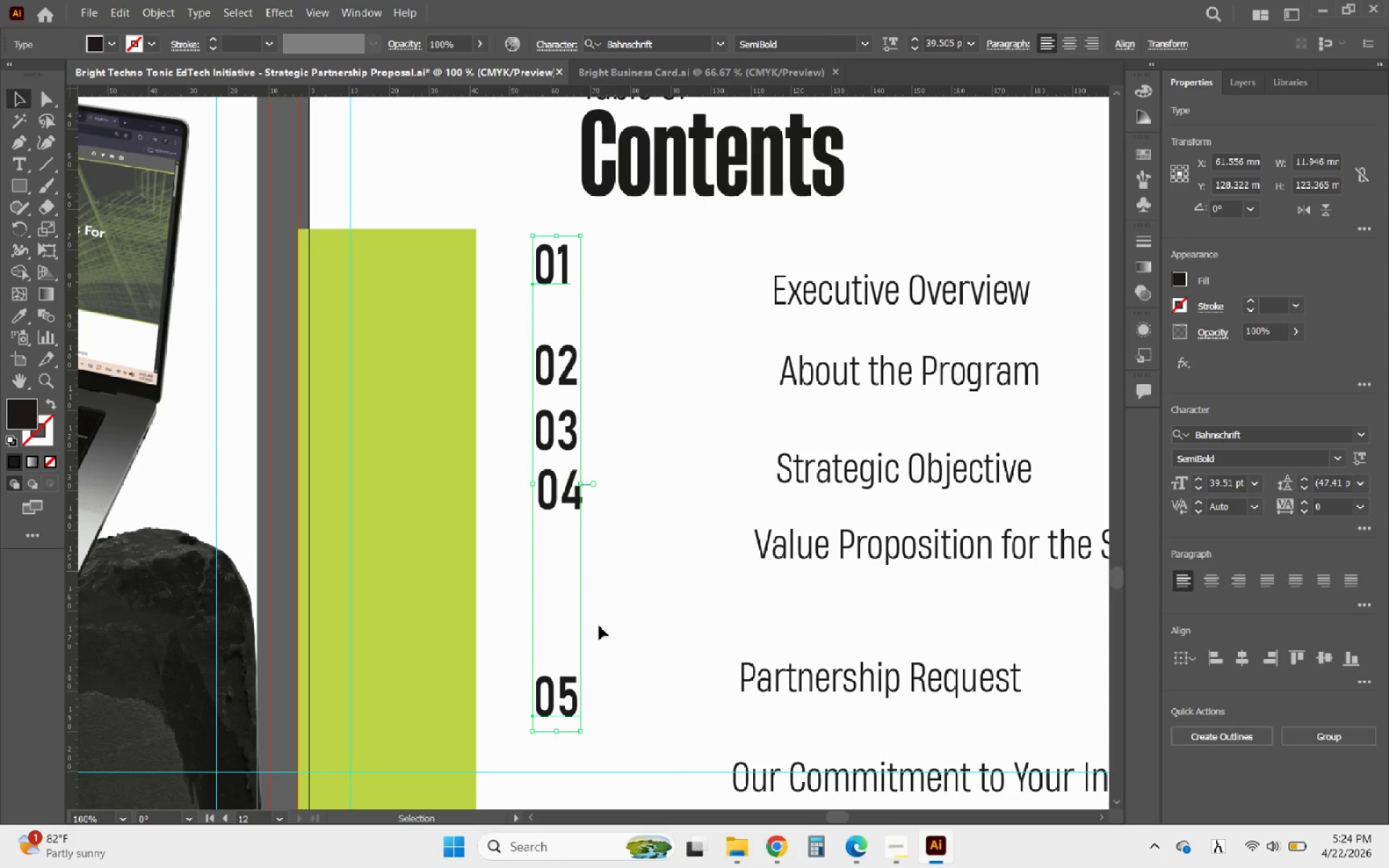 
left_click_drag(start_coordinate=[604, 754], to_coordinate=[506, 249])
 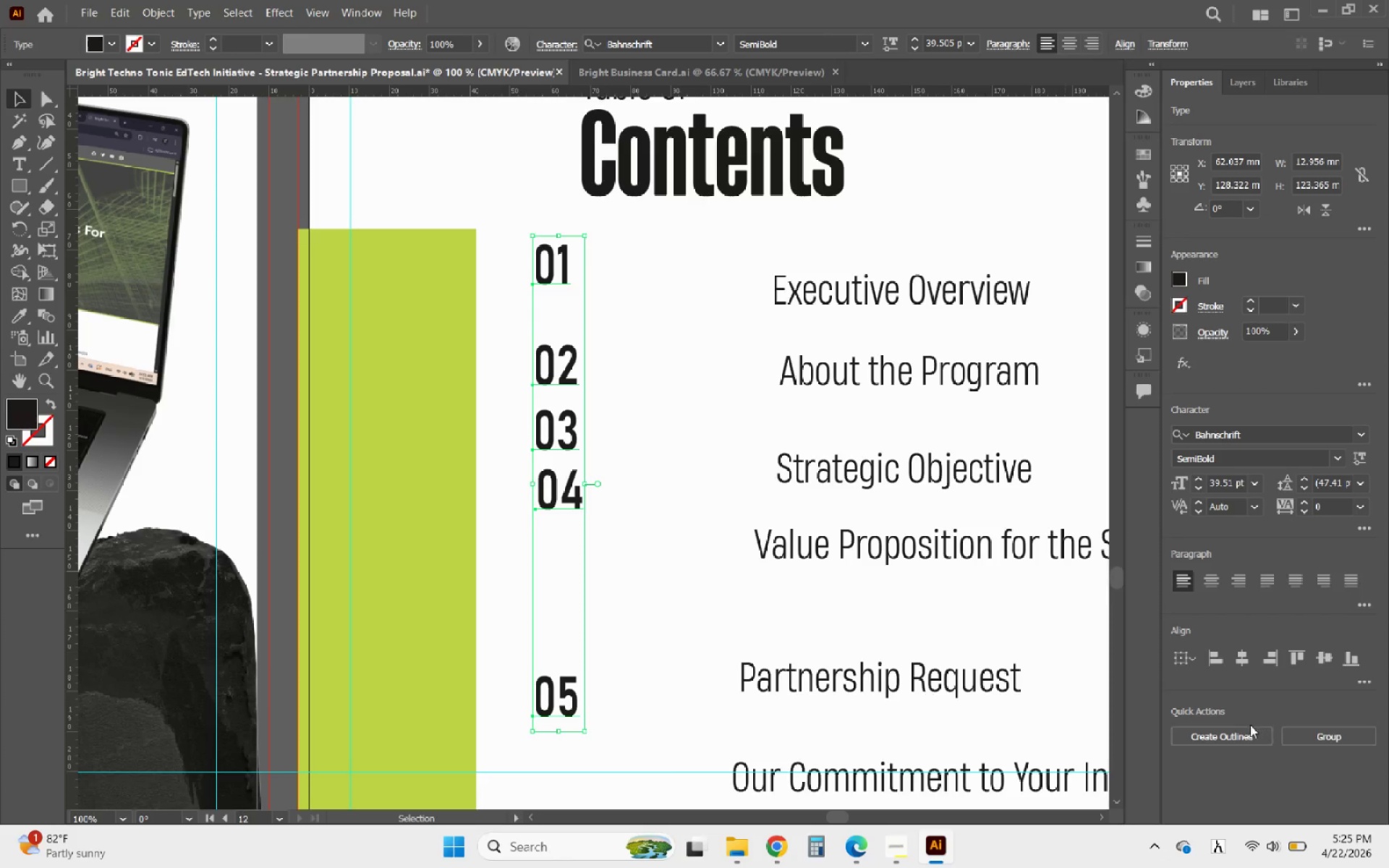 
left_click([1225, 732])
 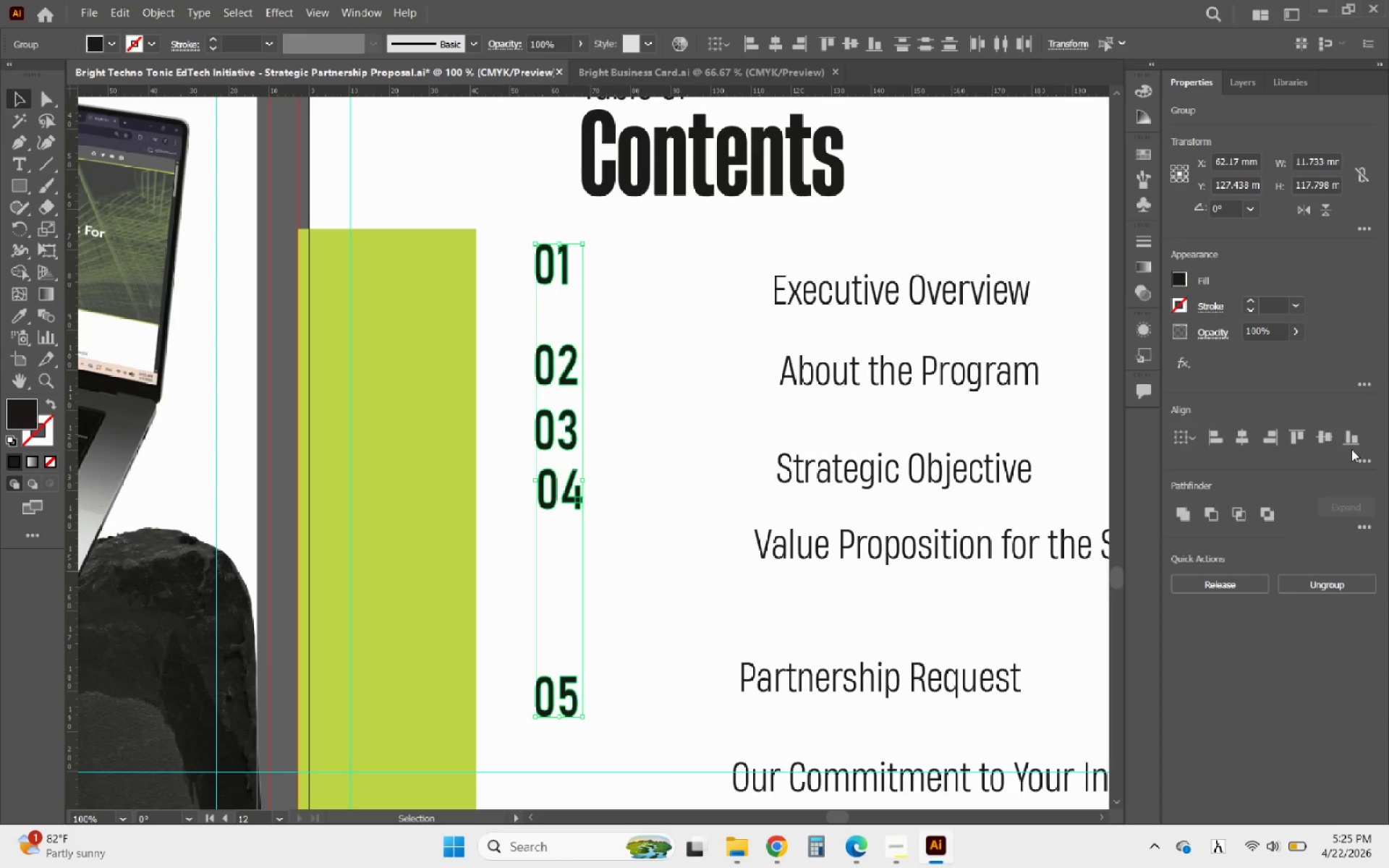 
left_click([1358, 459])
 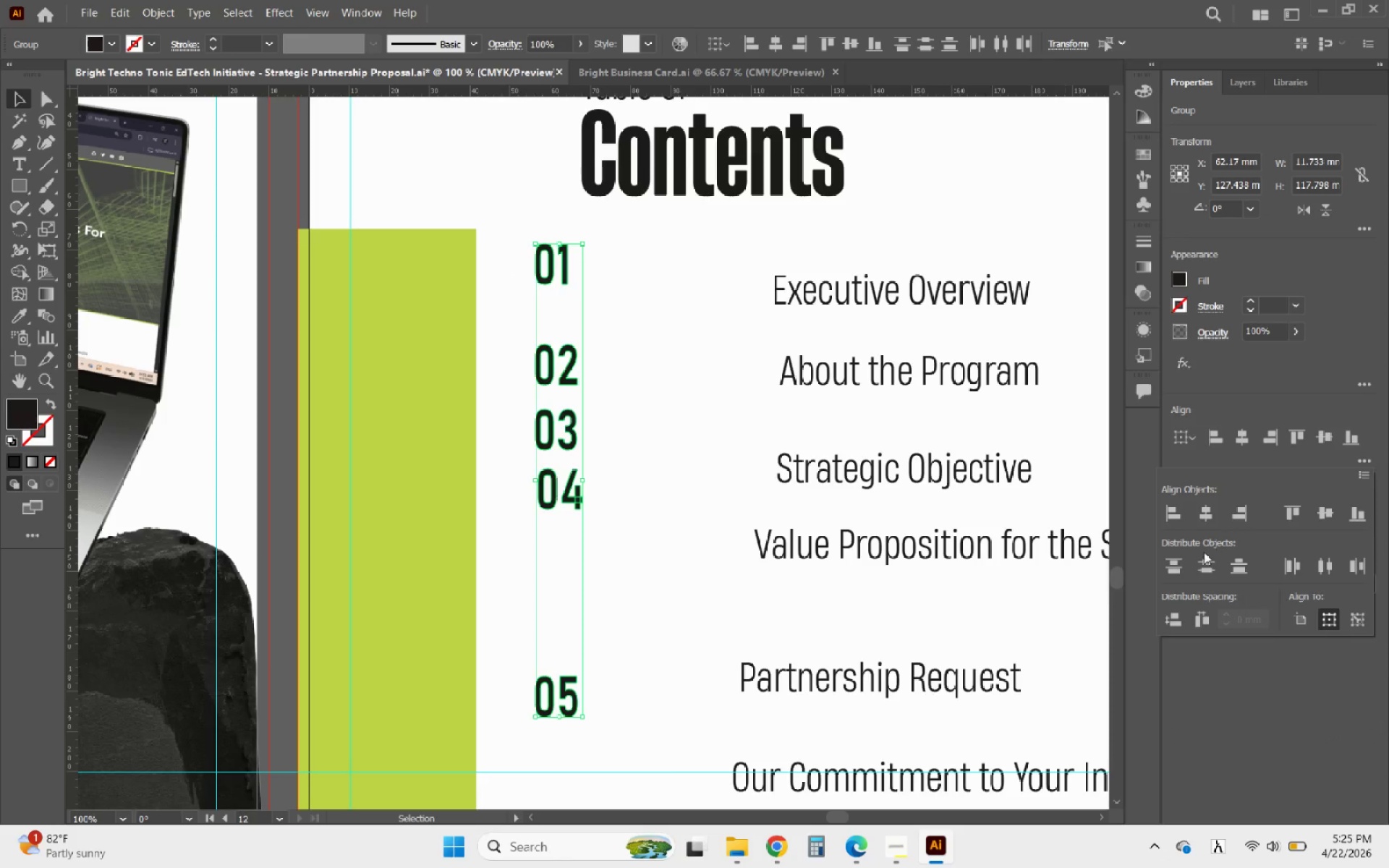 
left_click([1204, 565])
 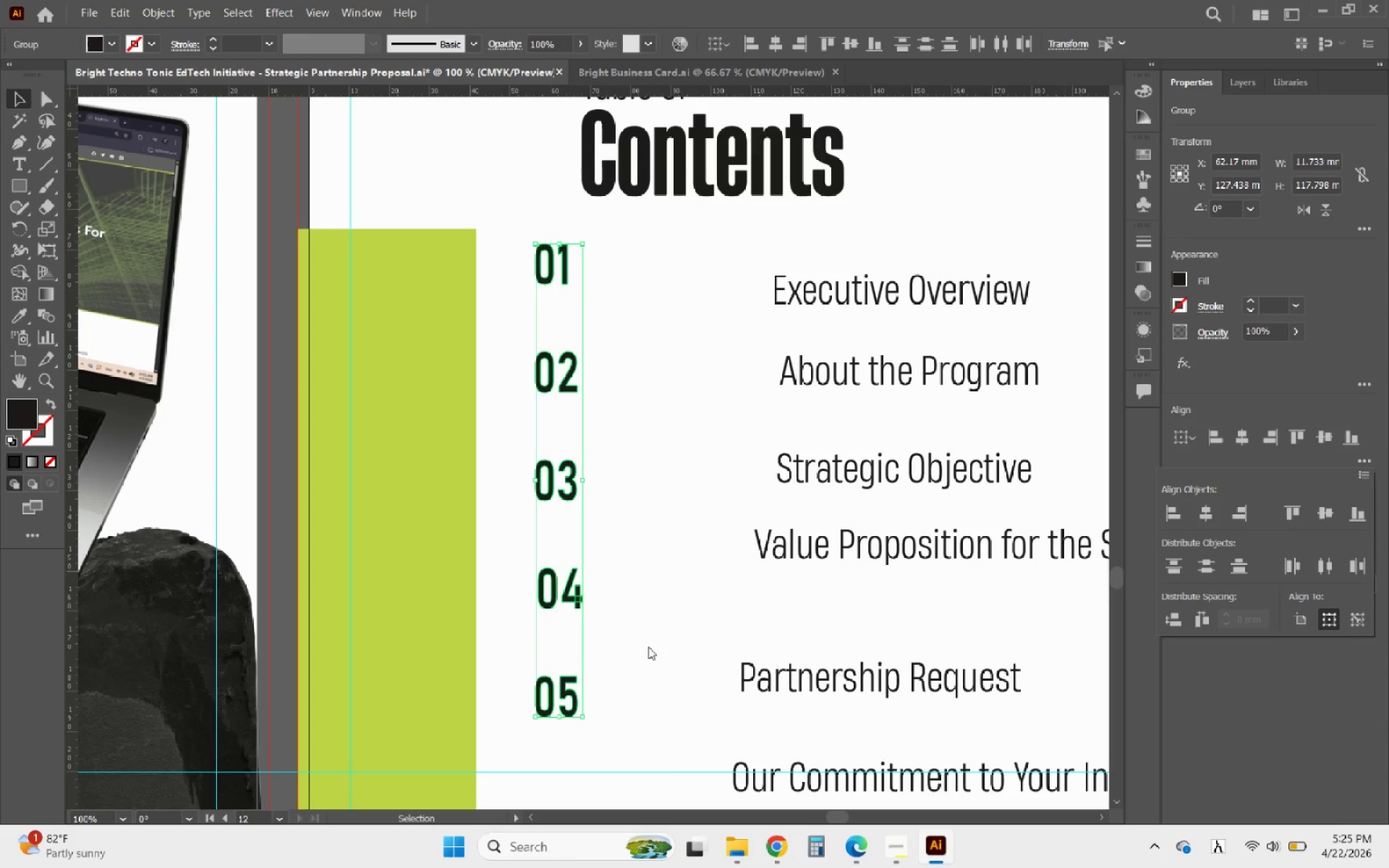 
hold_key(key=AltLeft, duration=0.55)
scroll: coordinate [670, 582], scroll_direction: down, amount: 2.0
 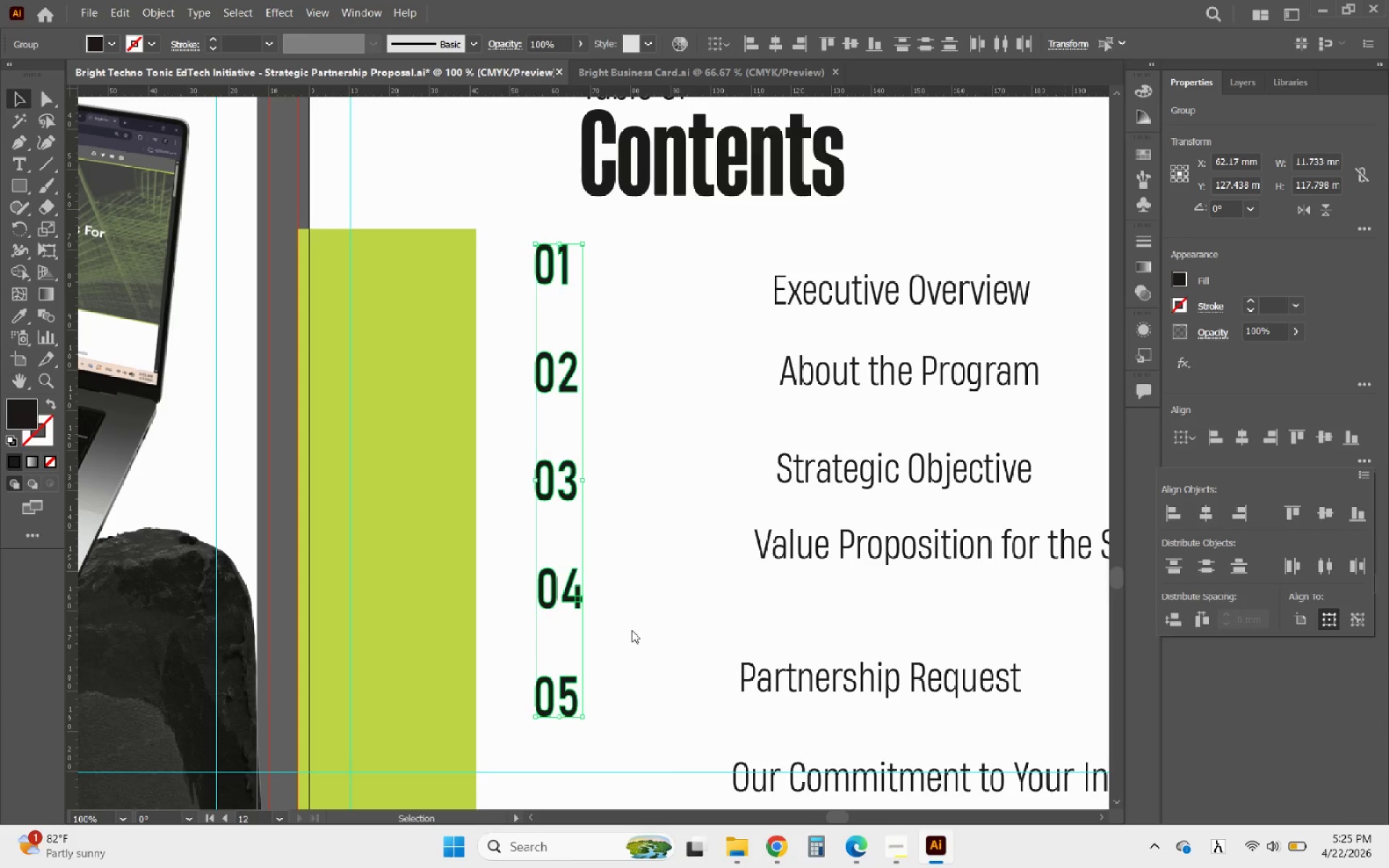 
left_click([635, 622])
 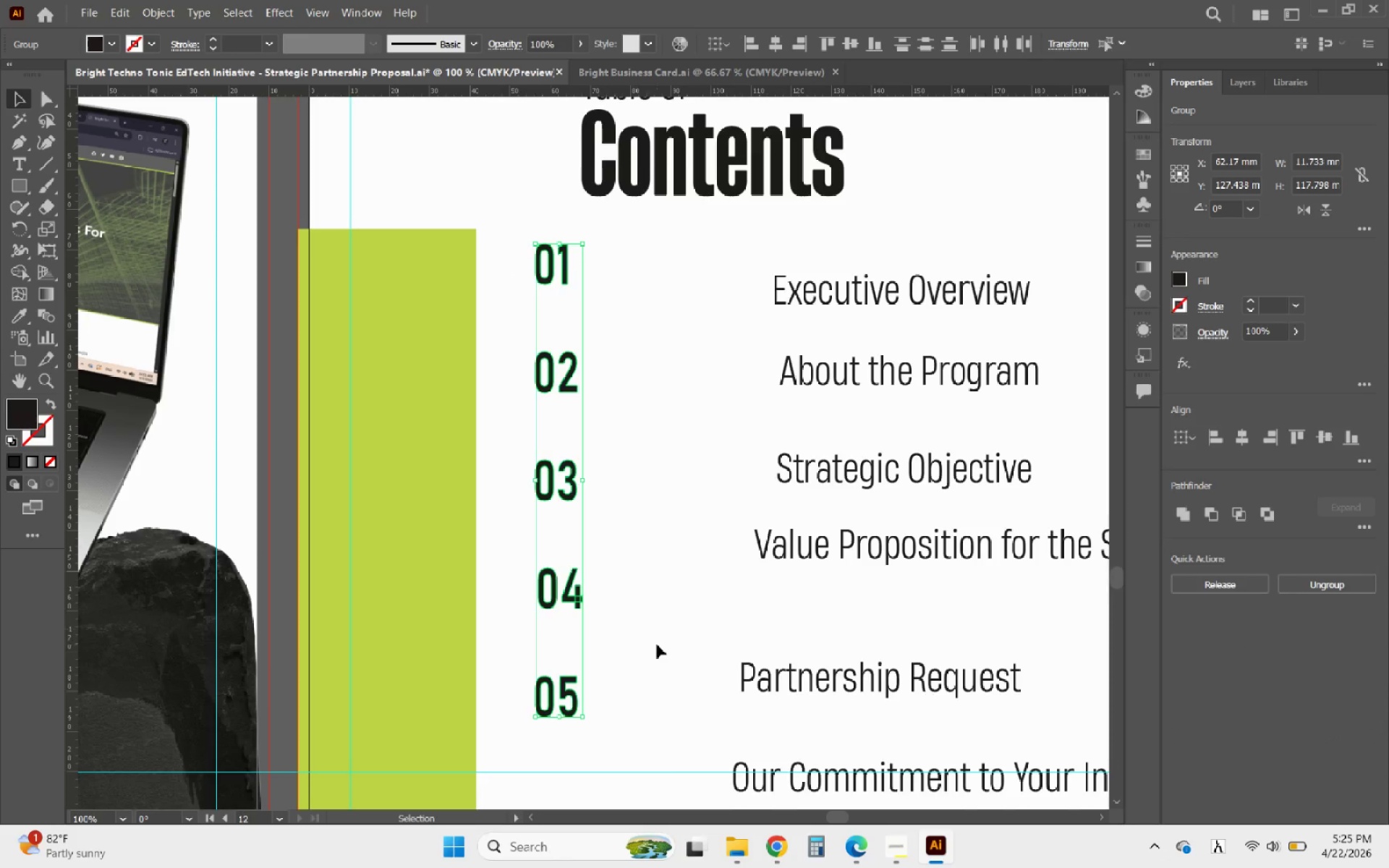 
scroll: coordinate [684, 553], scroll_direction: down, amount: 5.0
 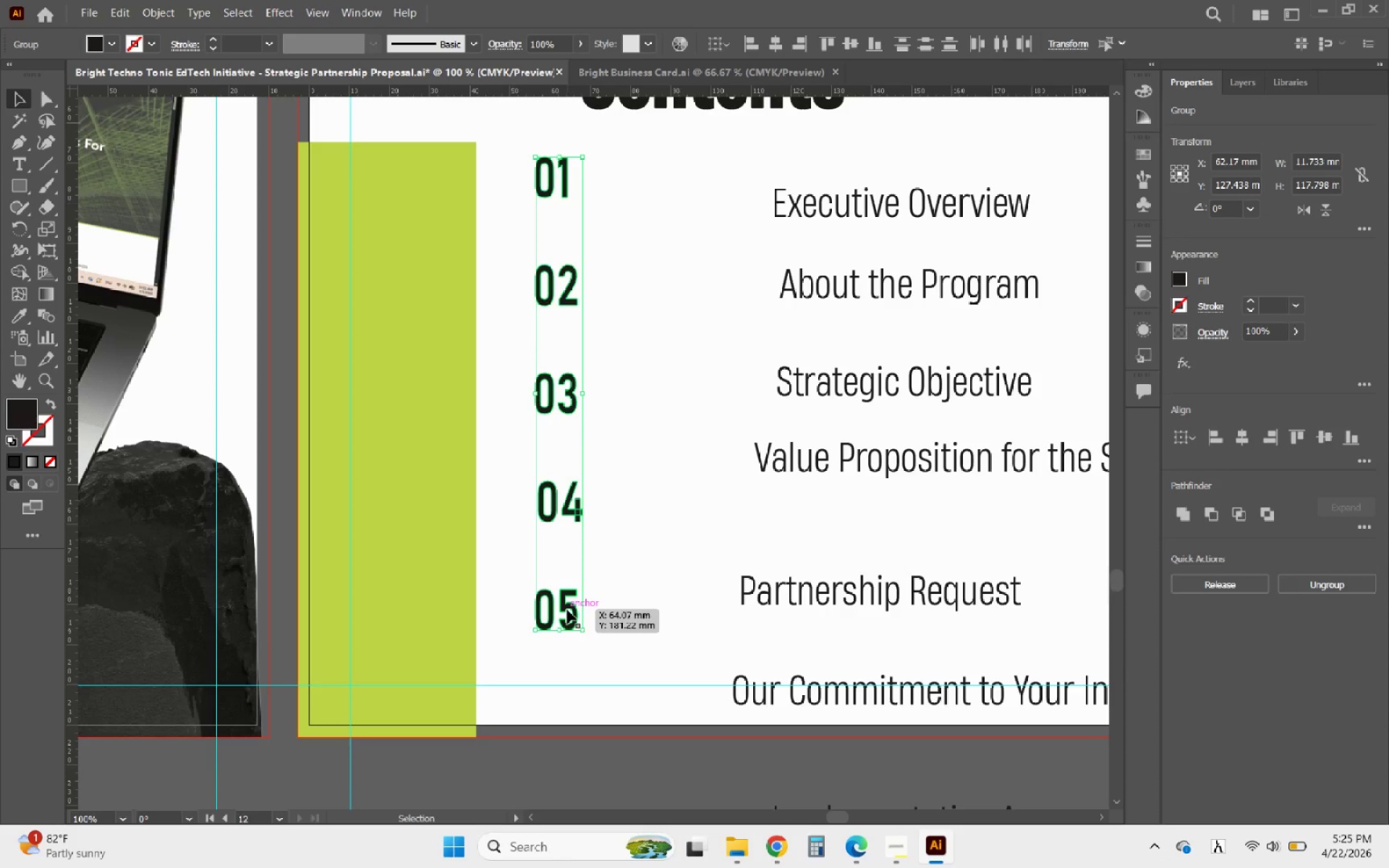 
left_click_drag(start_coordinate=[567, 610], to_coordinate=[552, 621])
 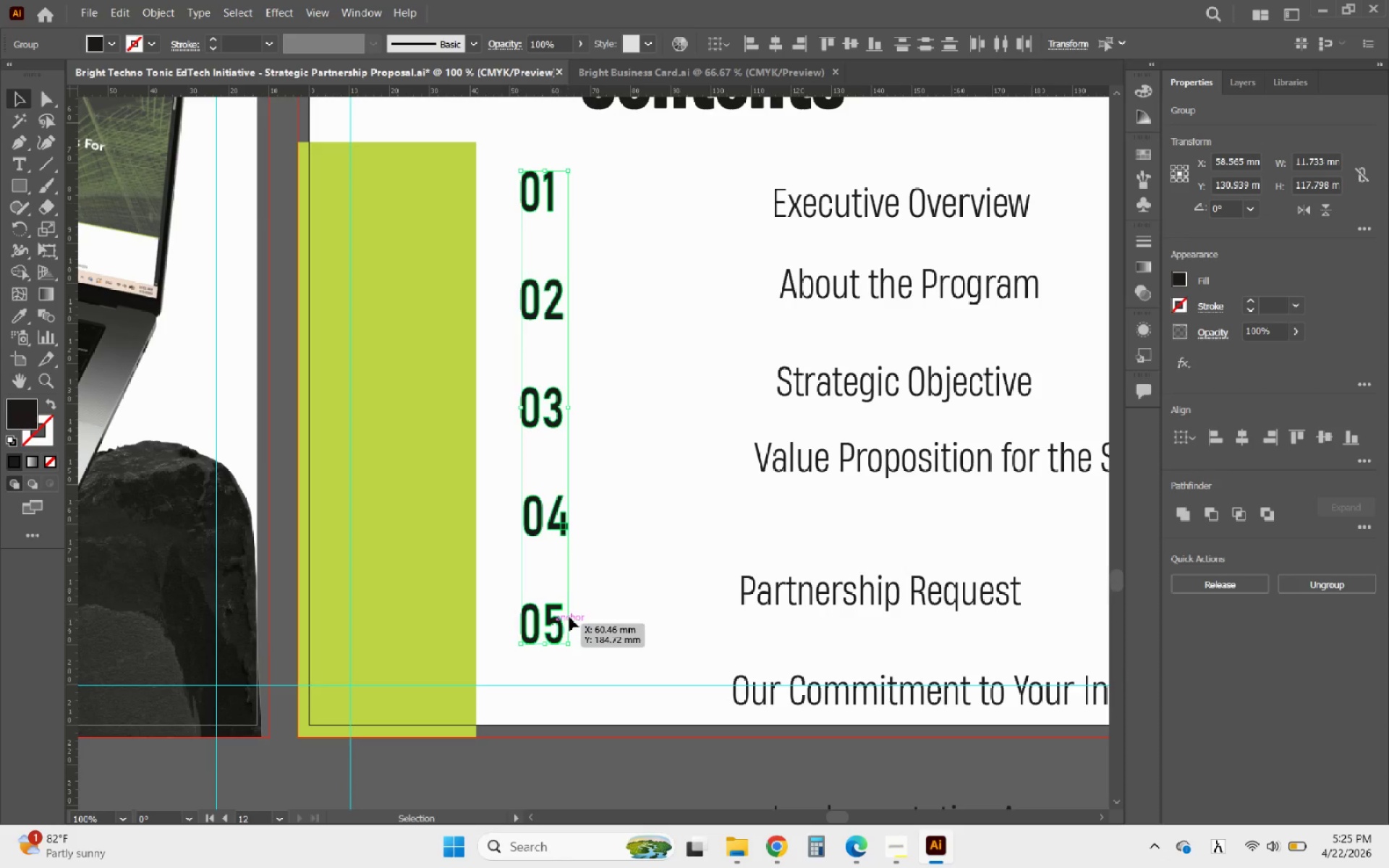 
hold_key(key=AltLeft, duration=0.72)
scroll: coordinate [572, 614], scroll_direction: down, amount: 2.0
 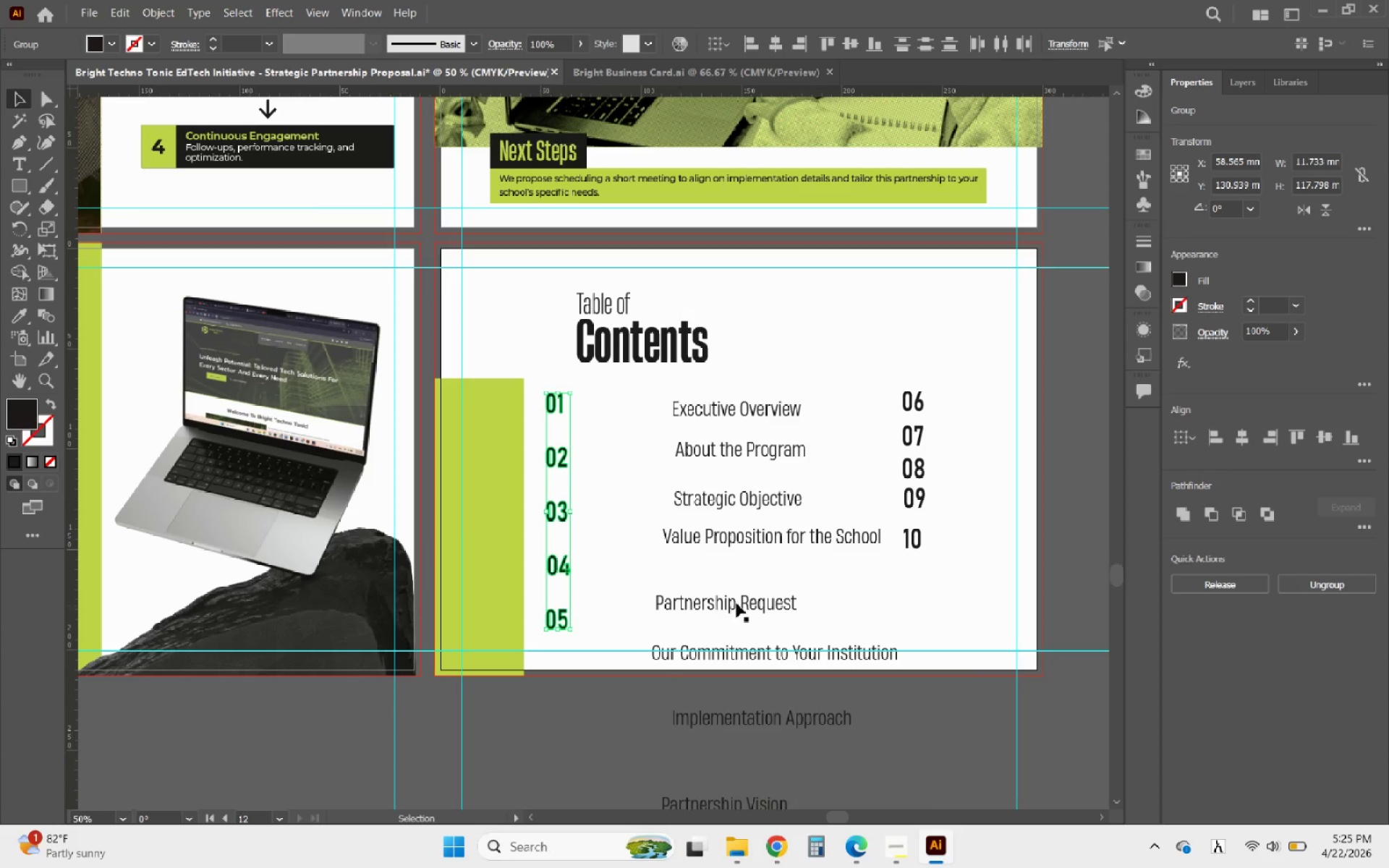 
hold_key(key=AltLeft, duration=0.64)
scroll: coordinate [913, 603], scroll_direction: up, amount: 1.0
 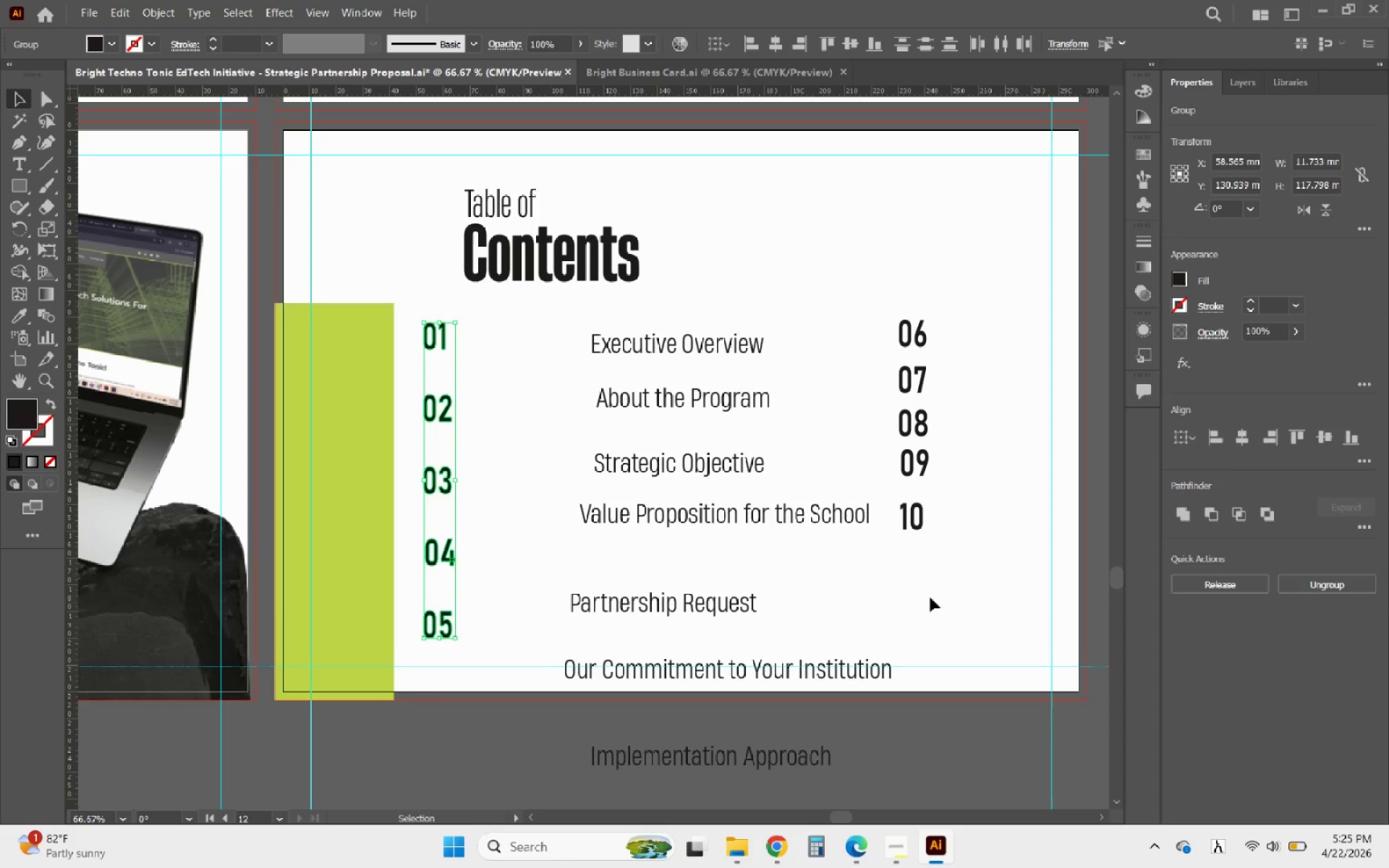 
left_click([946, 579])
 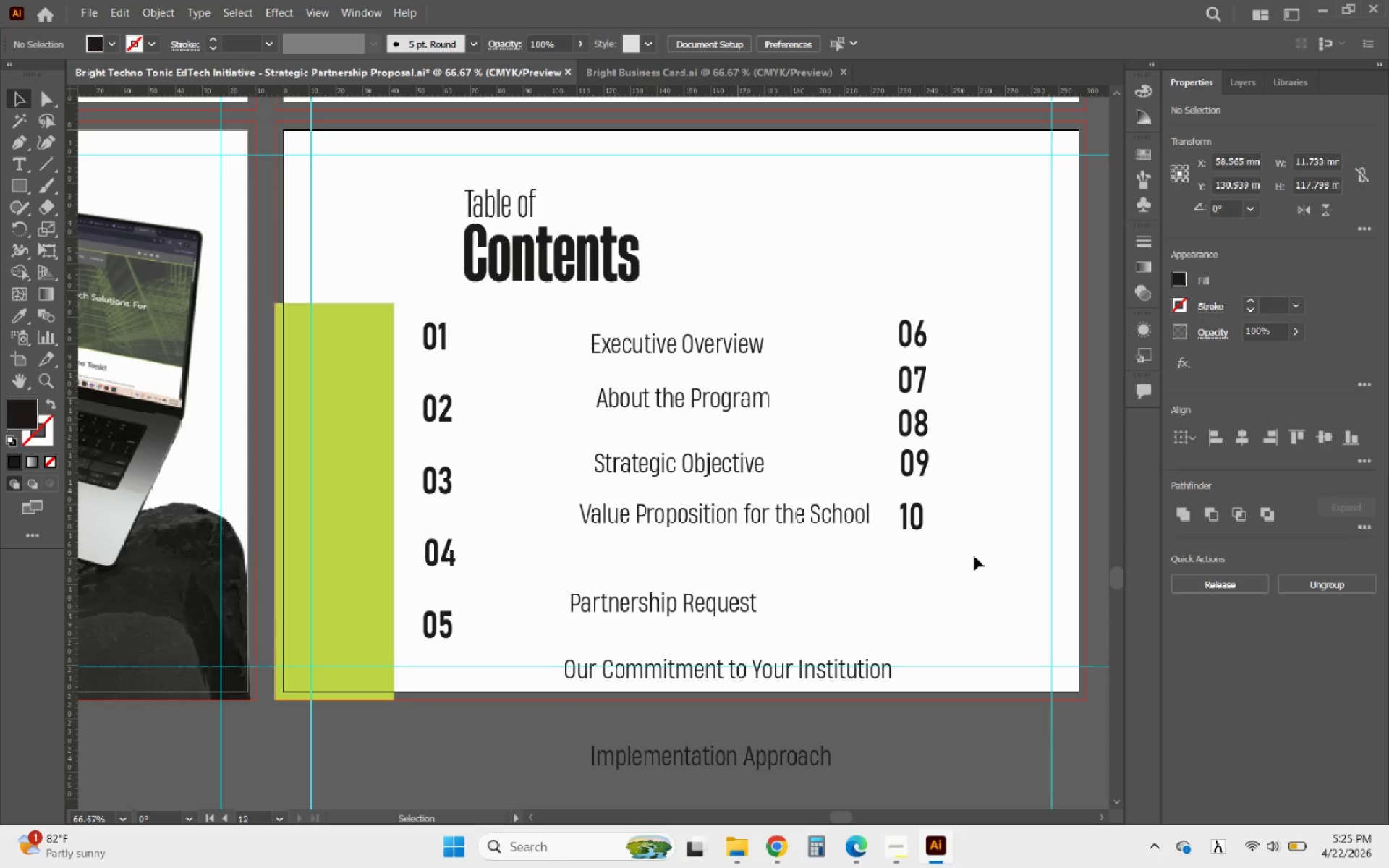 
left_click_drag(start_coordinate=[974, 556], to_coordinate=[901, 326])
 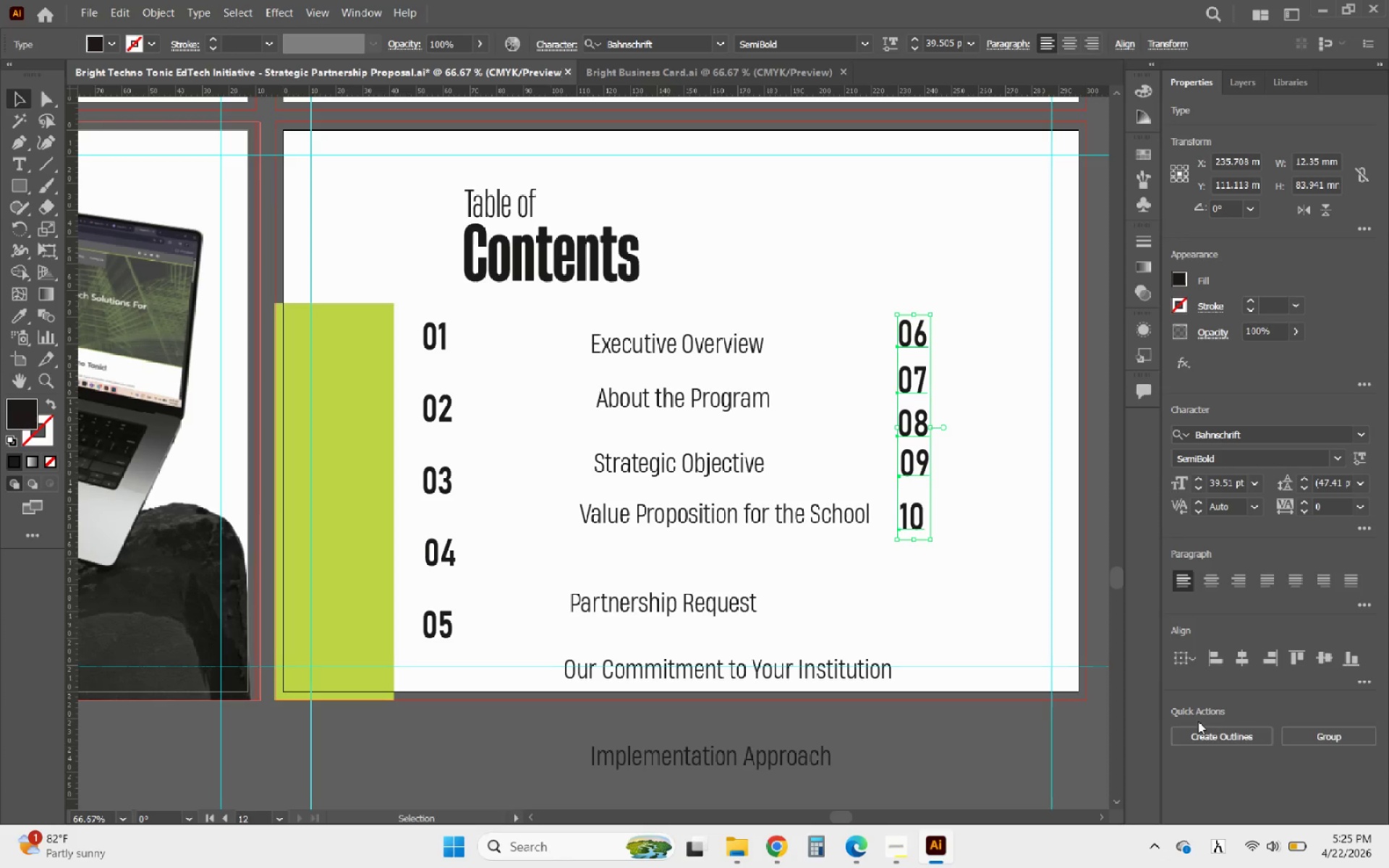 
left_click([1221, 731])
 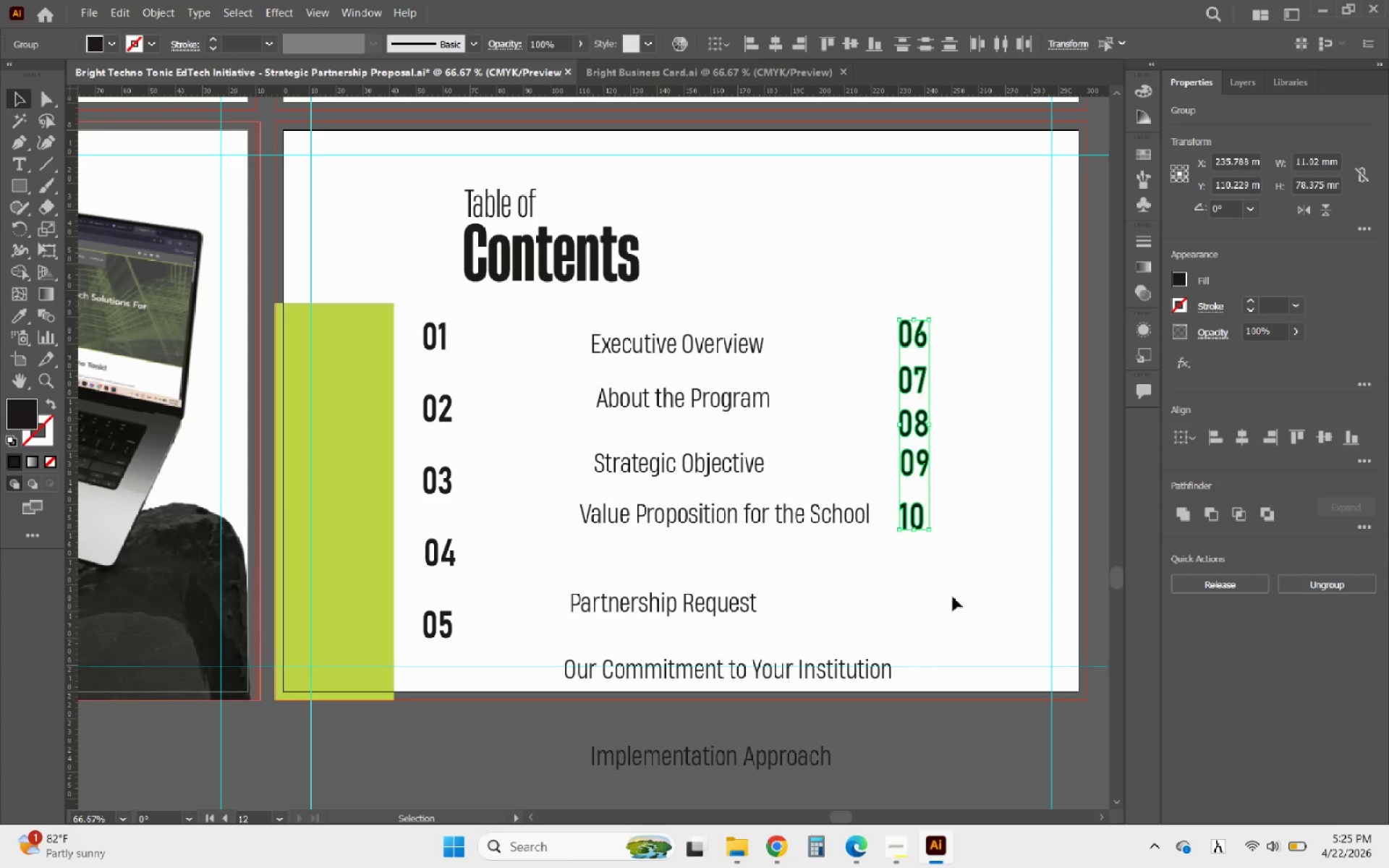 
left_click([940, 588])
 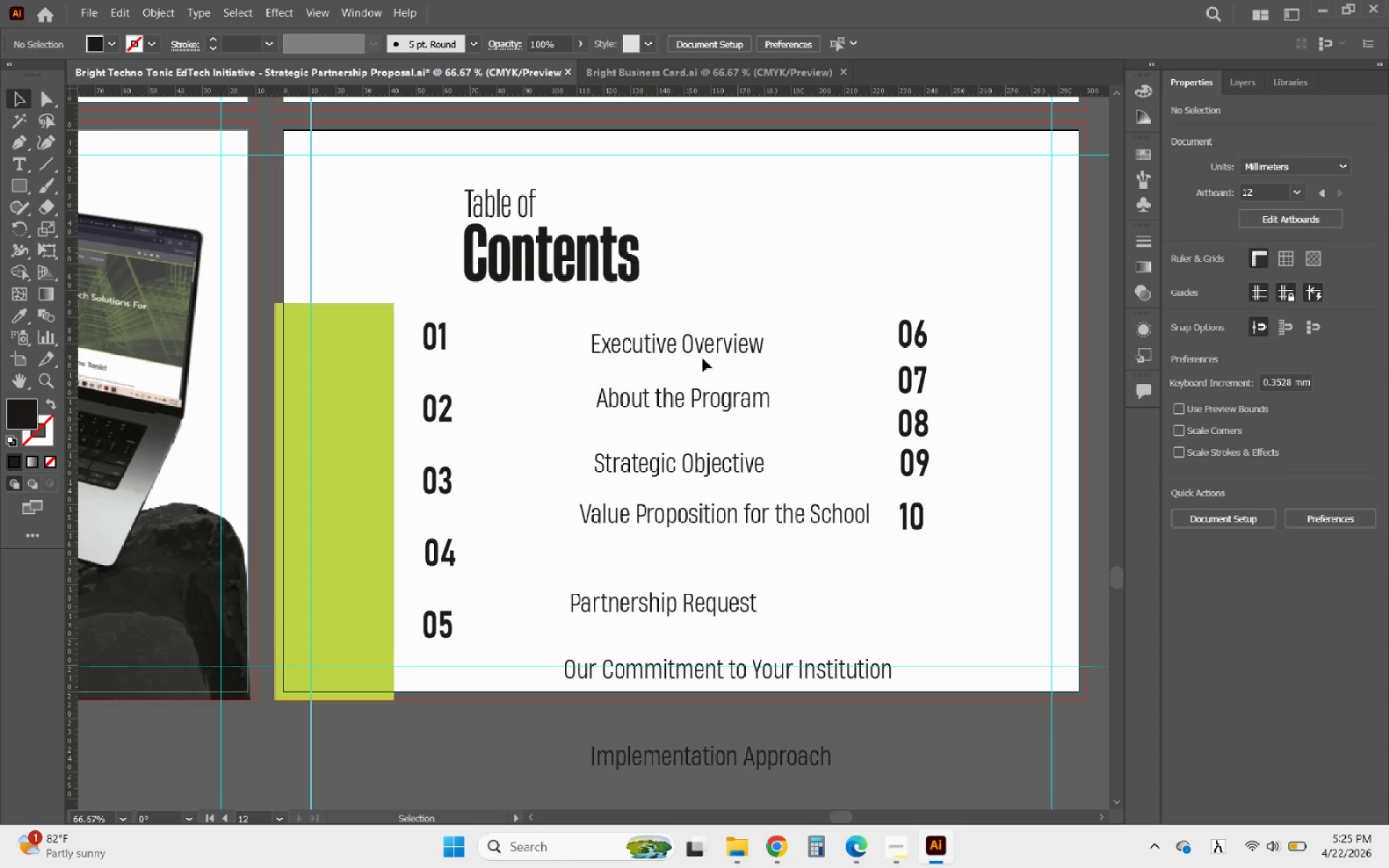 
left_click_drag(start_coordinate=[698, 354], to_coordinate=[570, 344])
 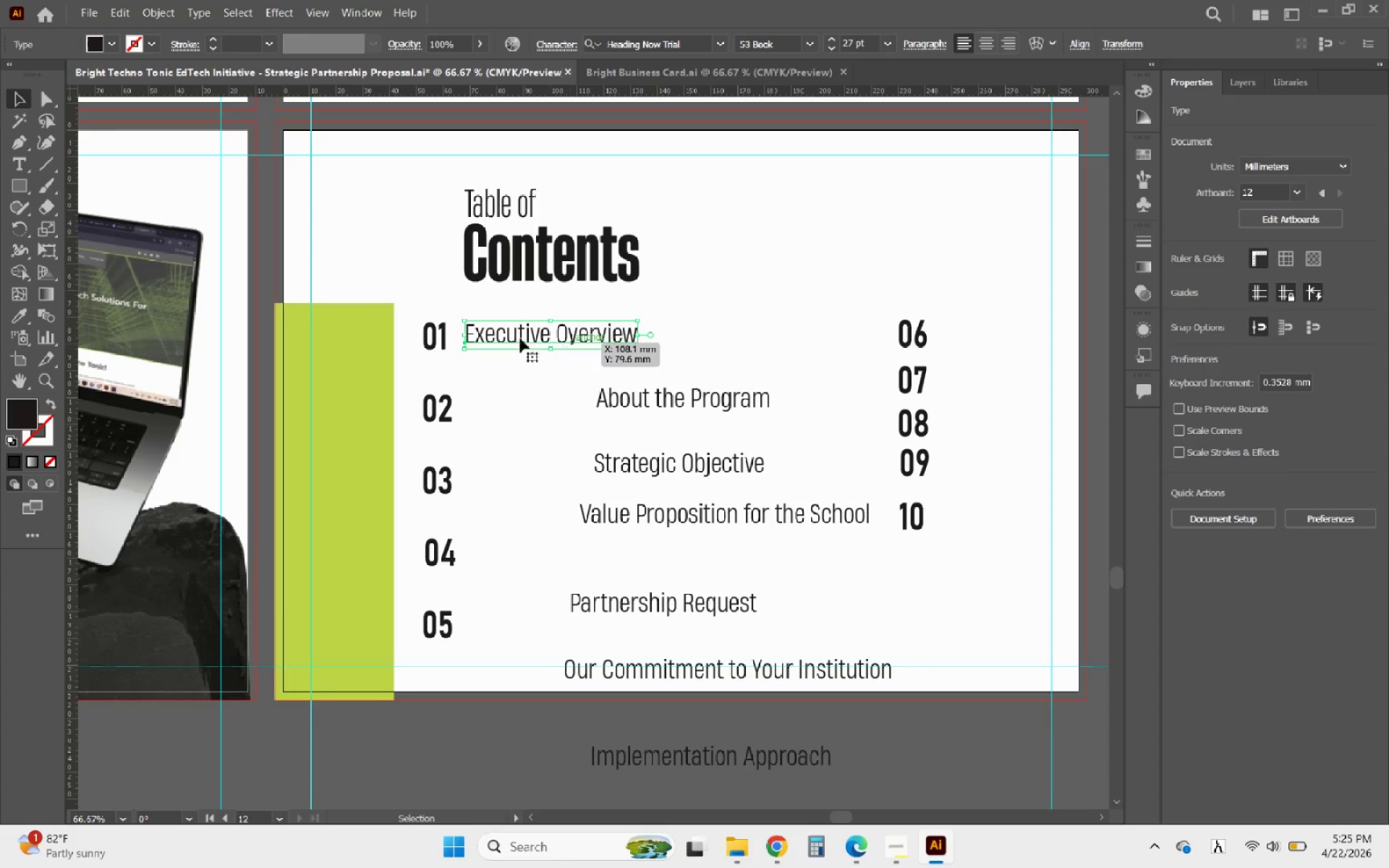 
key(Alt+AltLeft)
 